 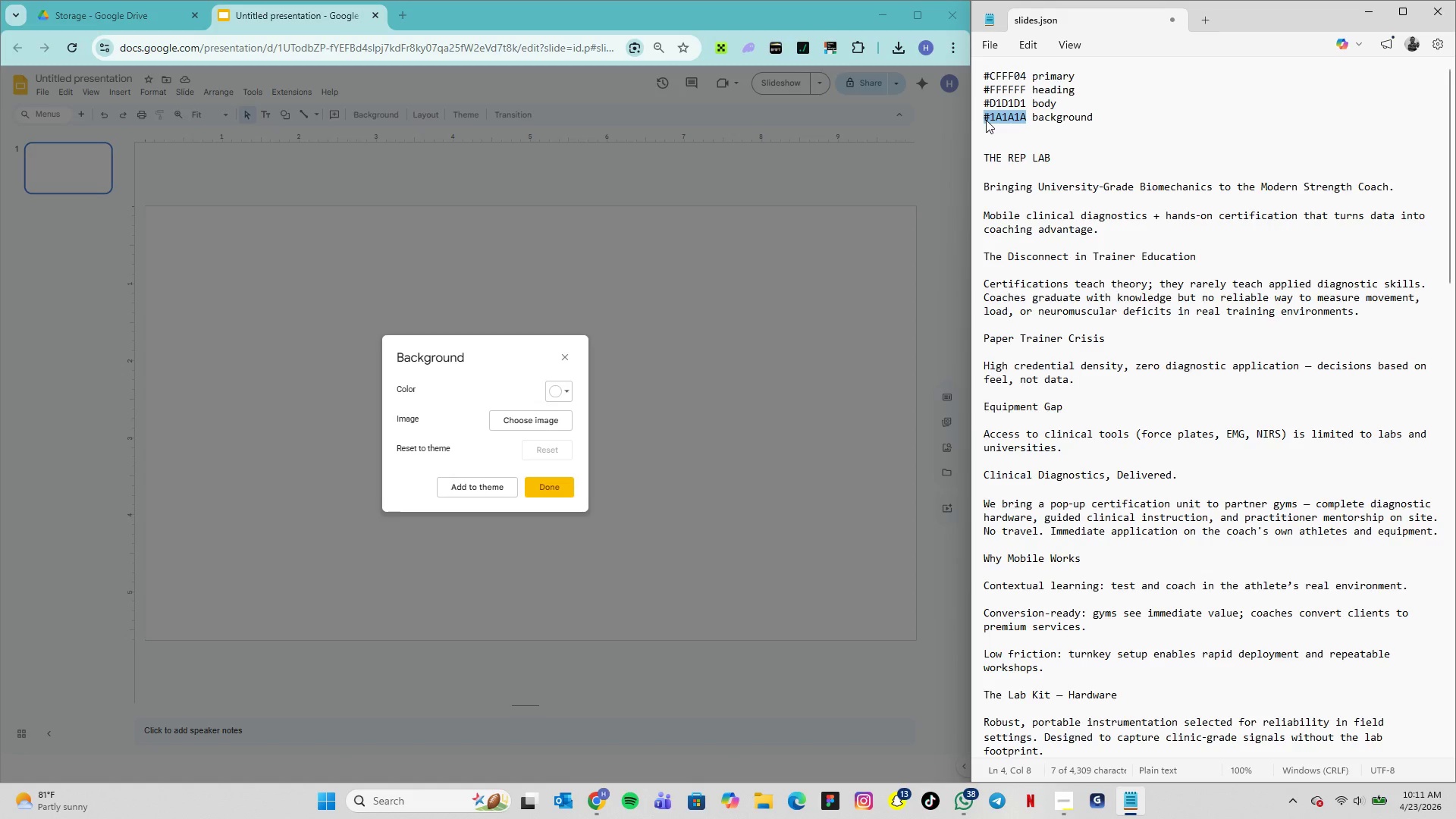 
key(Control+C)
 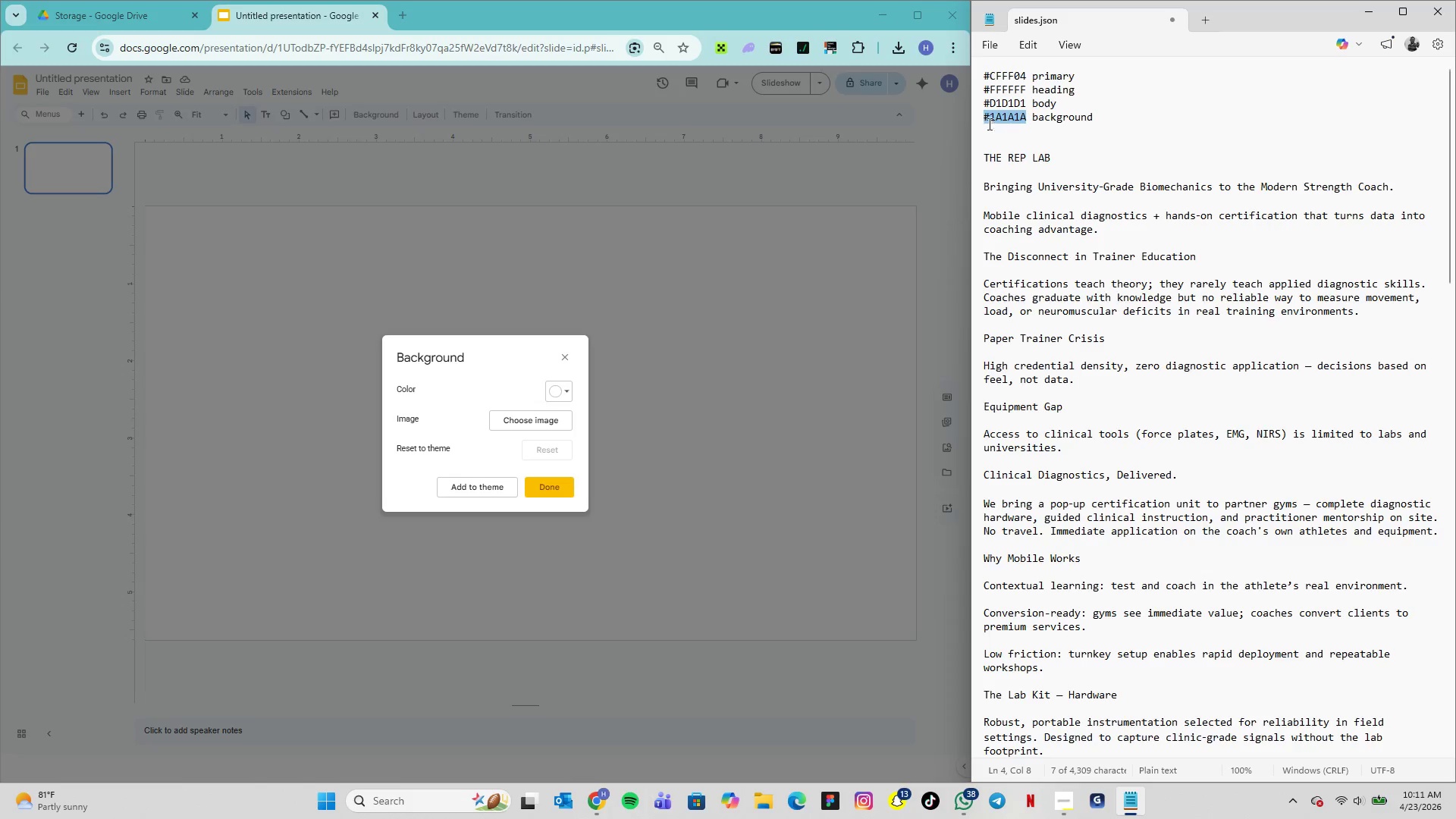 
key(Control+C)
 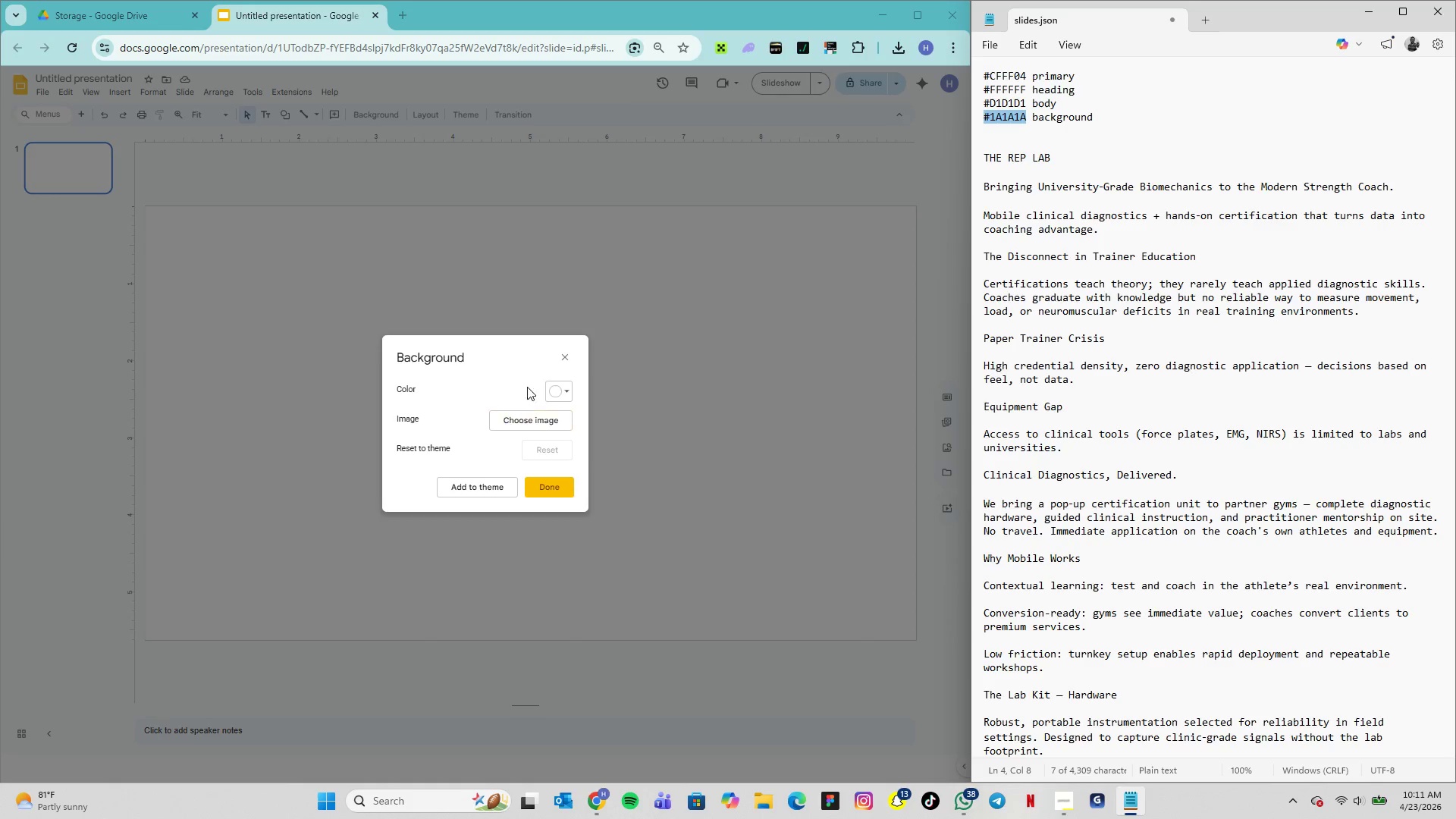 
left_click([558, 392])
 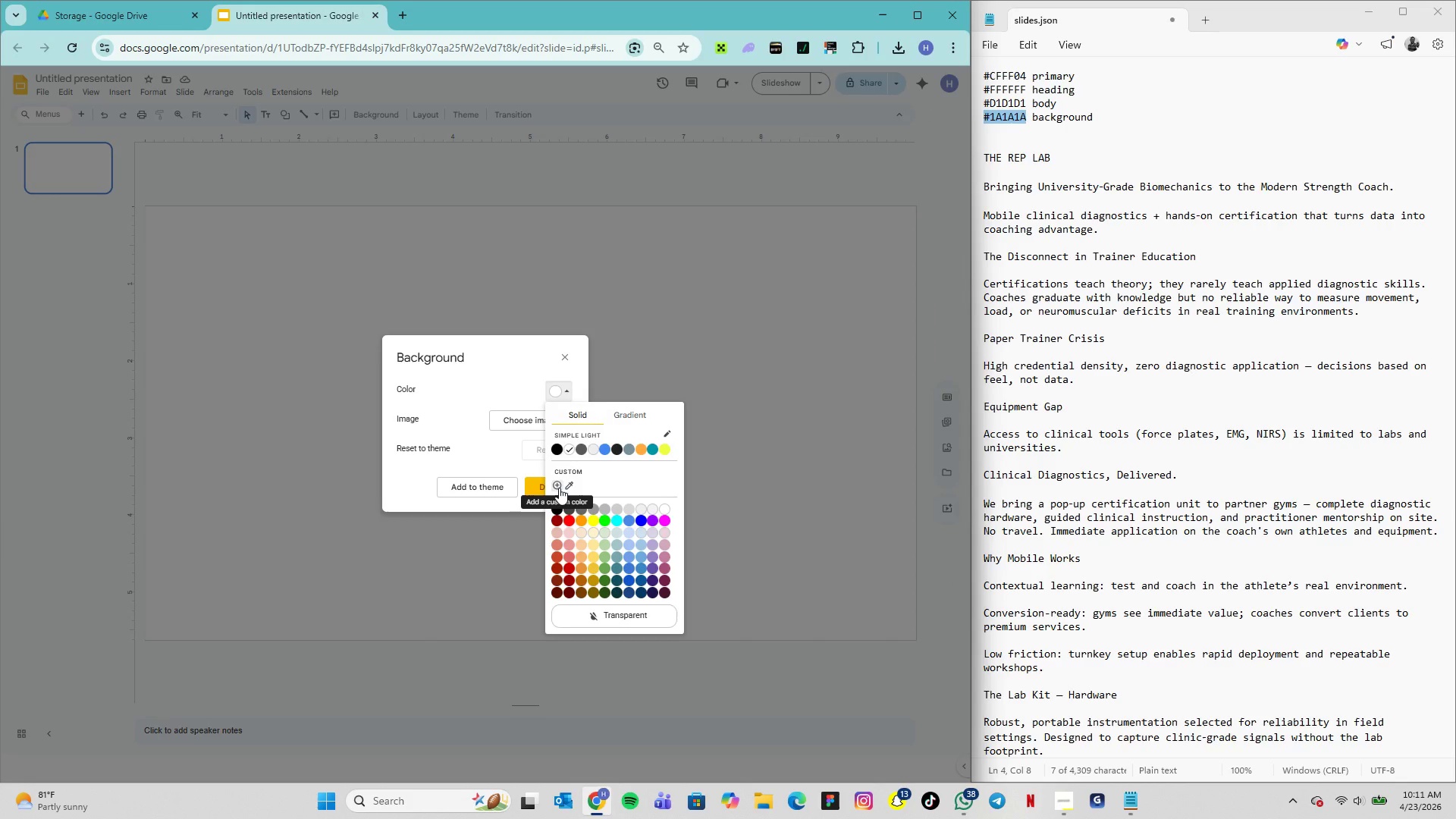 
left_click([559, 488])
 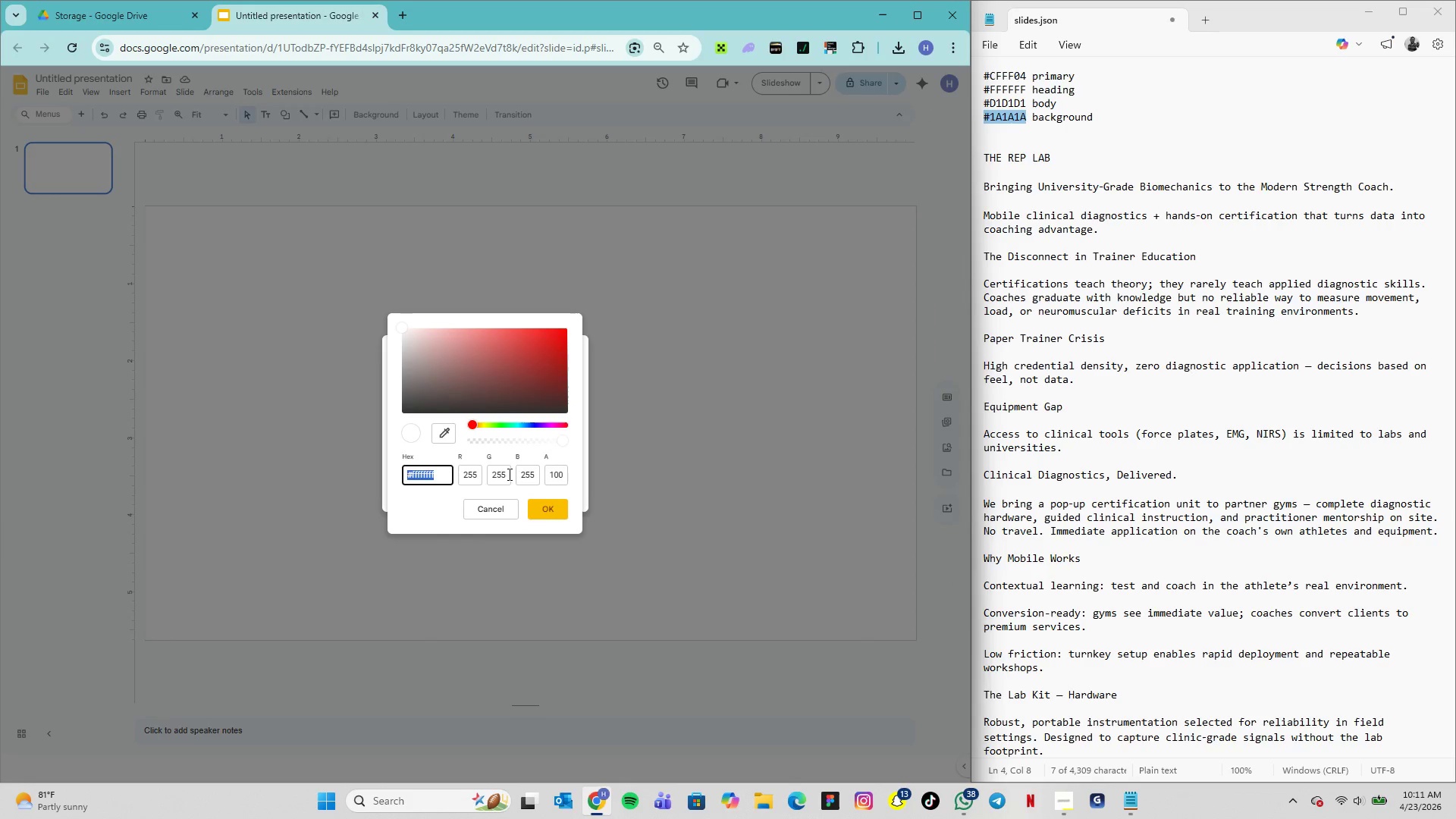 
key(Control+V)
 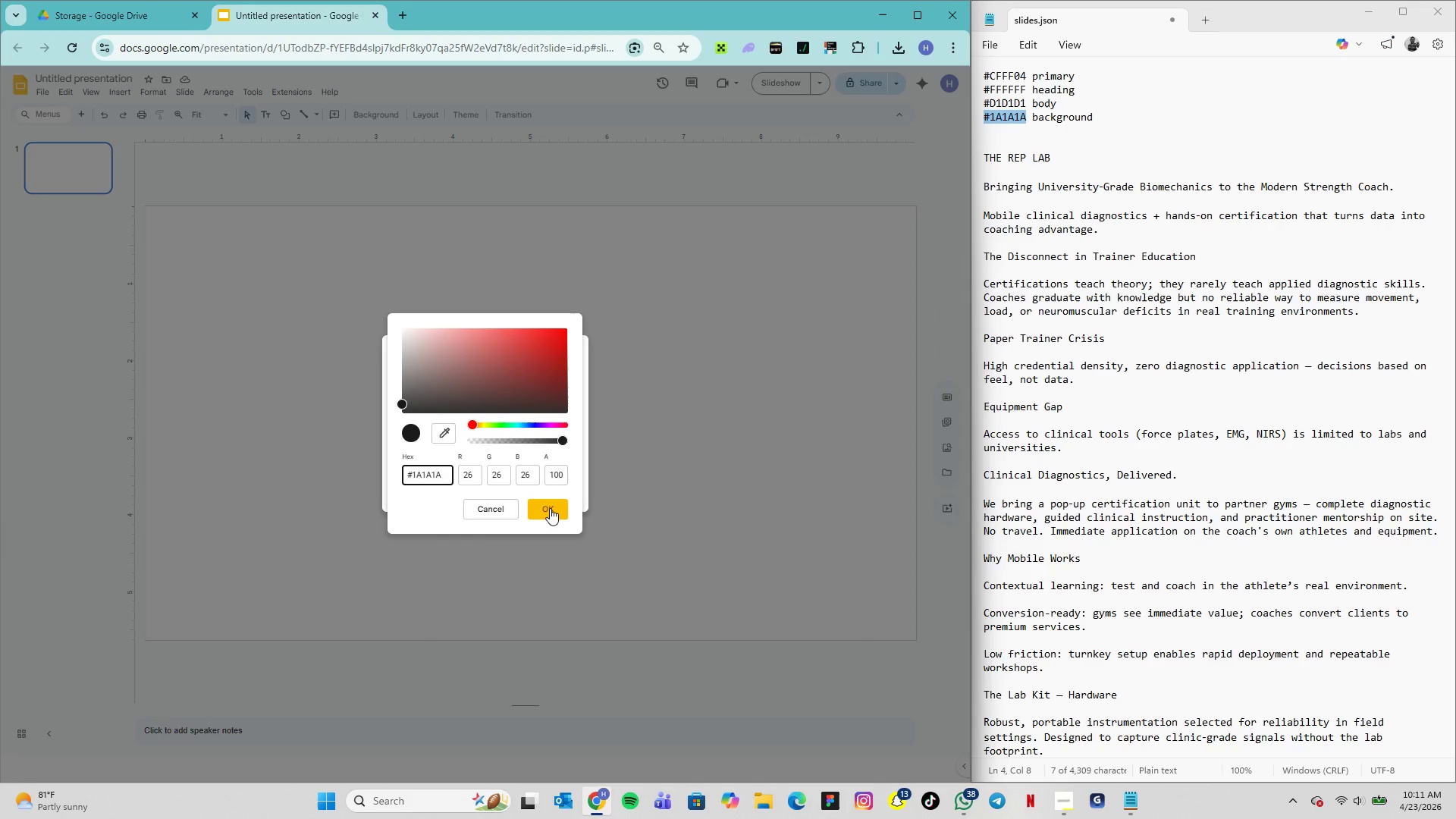 
left_click([550, 508])
 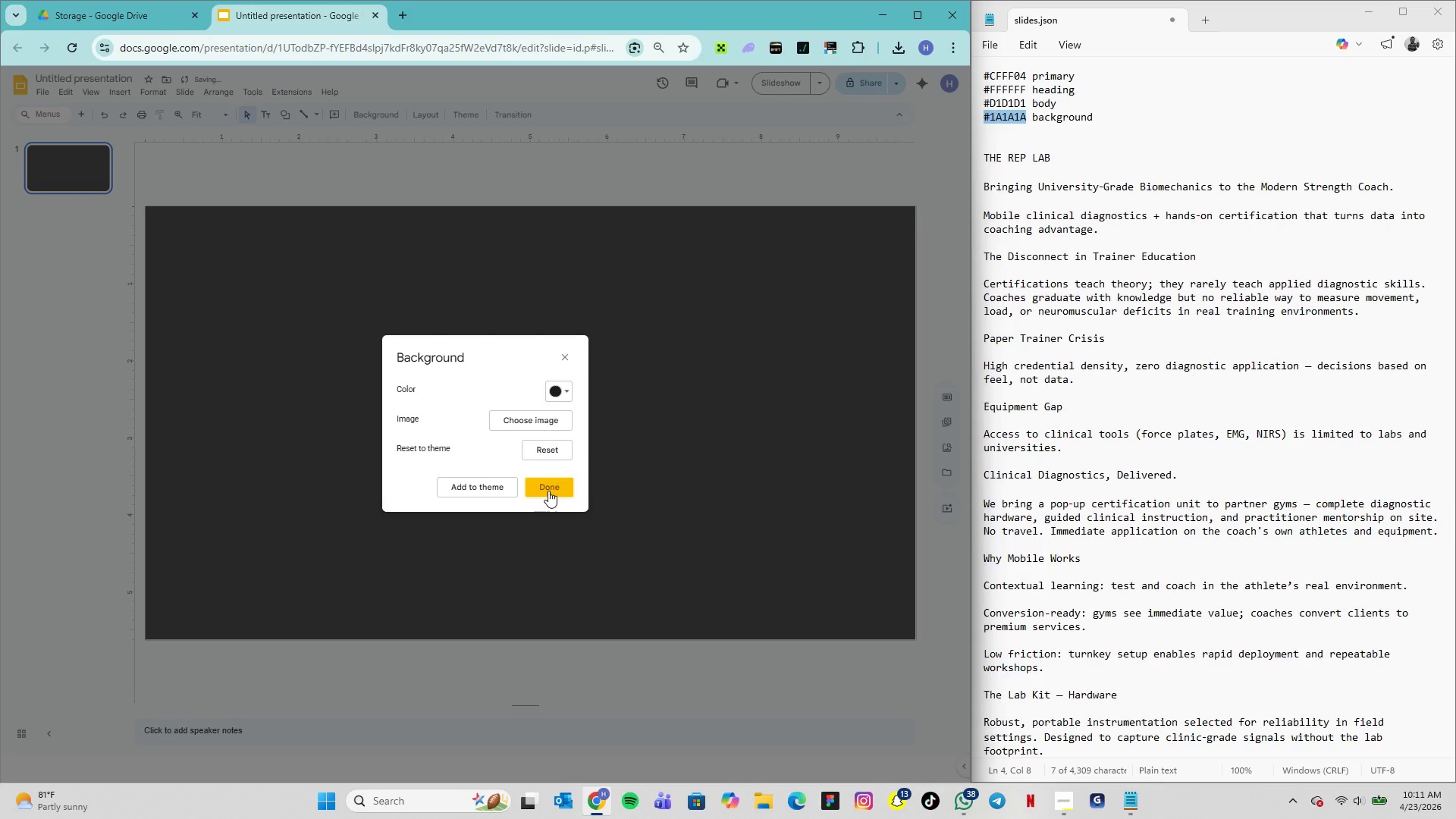 
left_click([548, 491])
 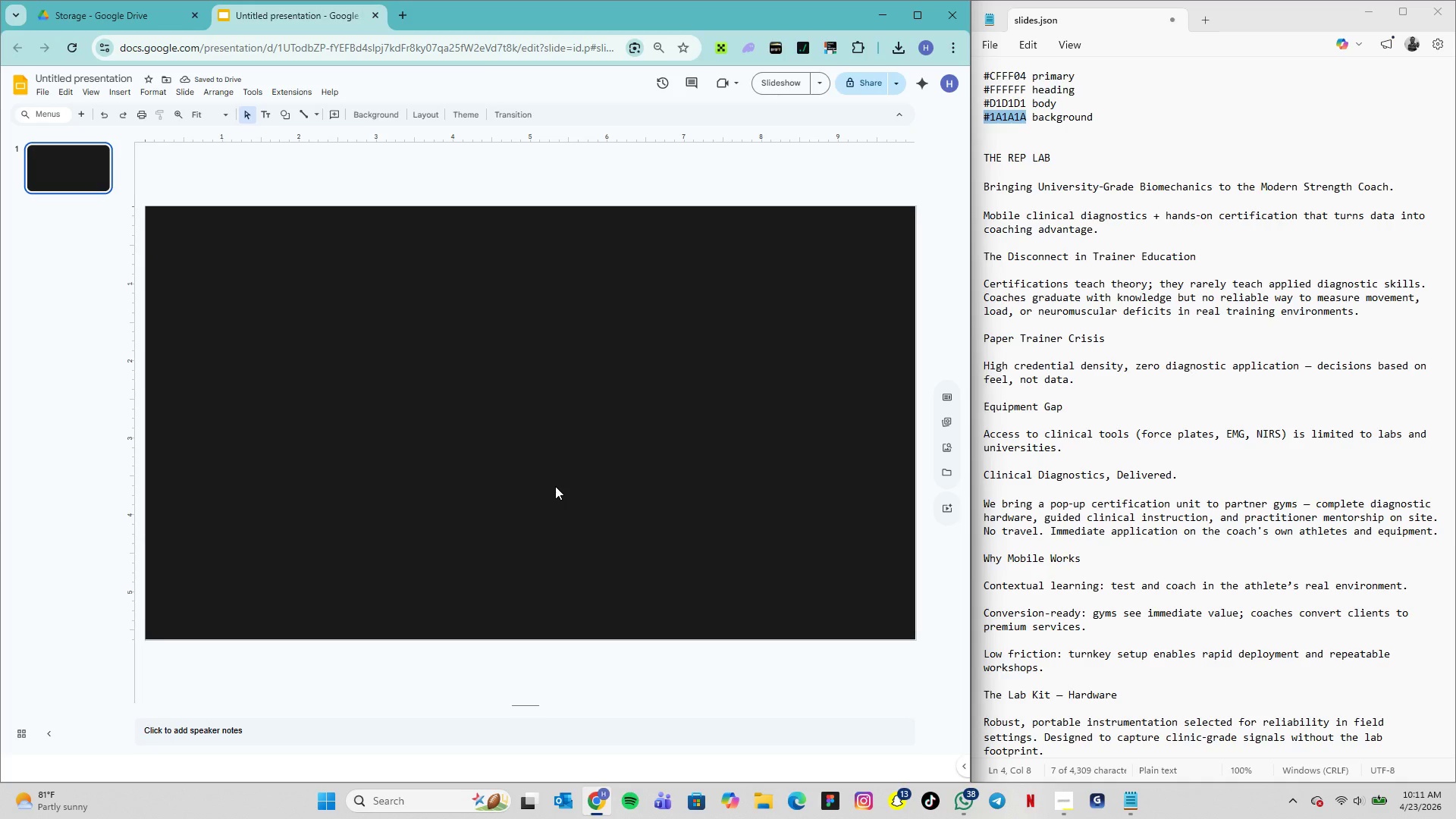 
left_click([555, 486])
 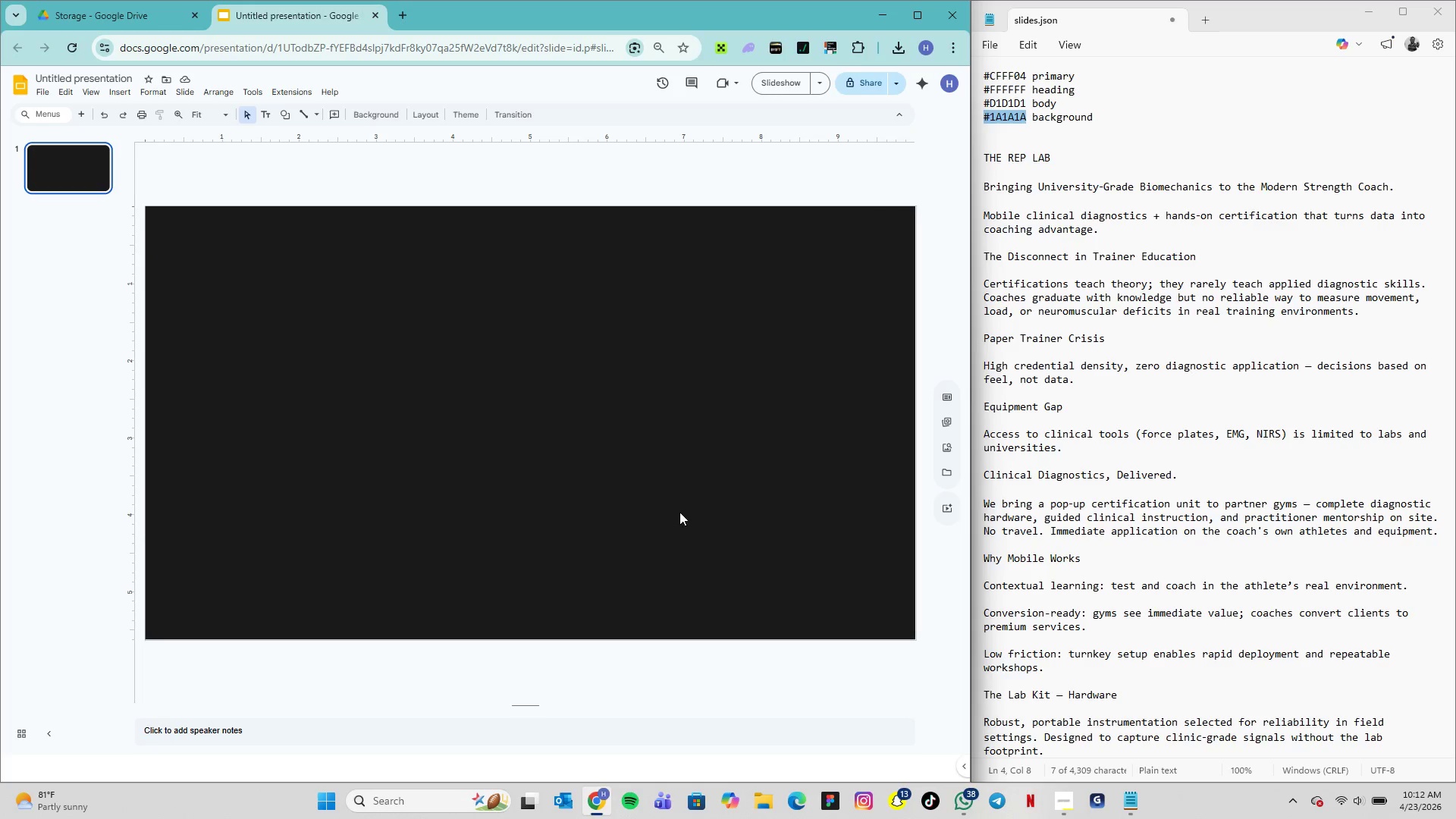 
wait(56.67)
 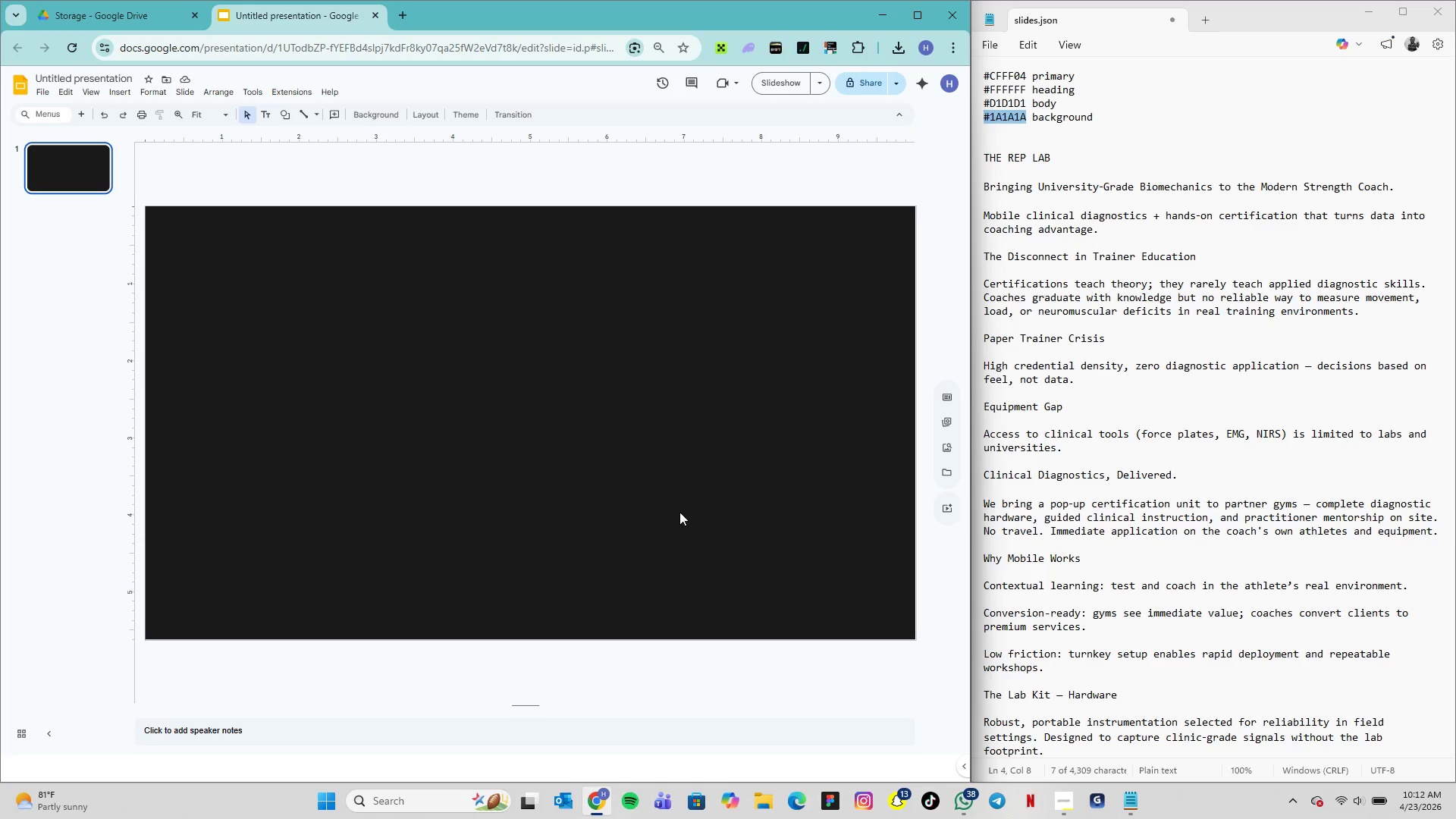 
left_click_drag(start_coordinate=[1057, 158], to_coordinate=[984, 153])
 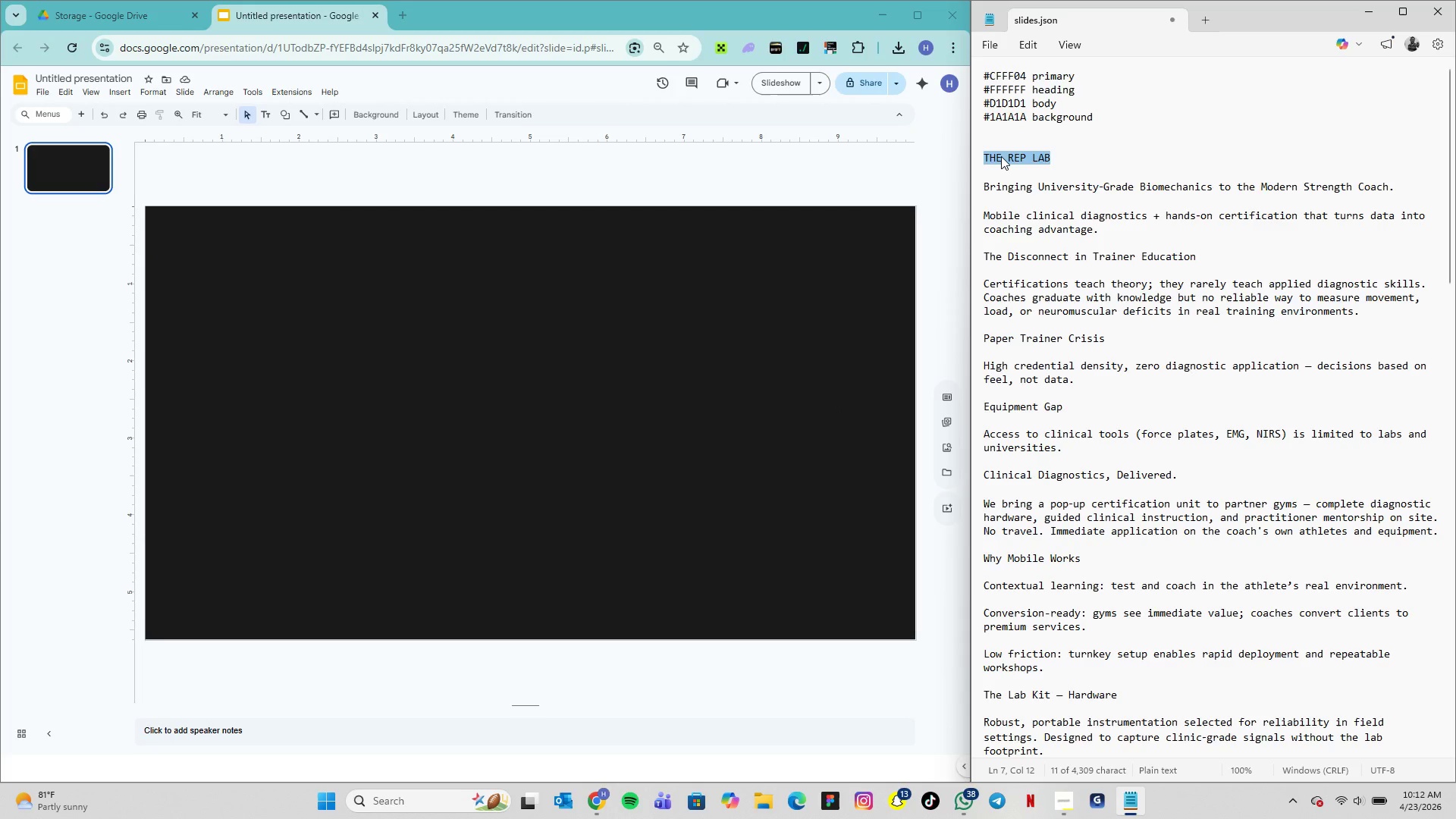 
key(Control+C)
 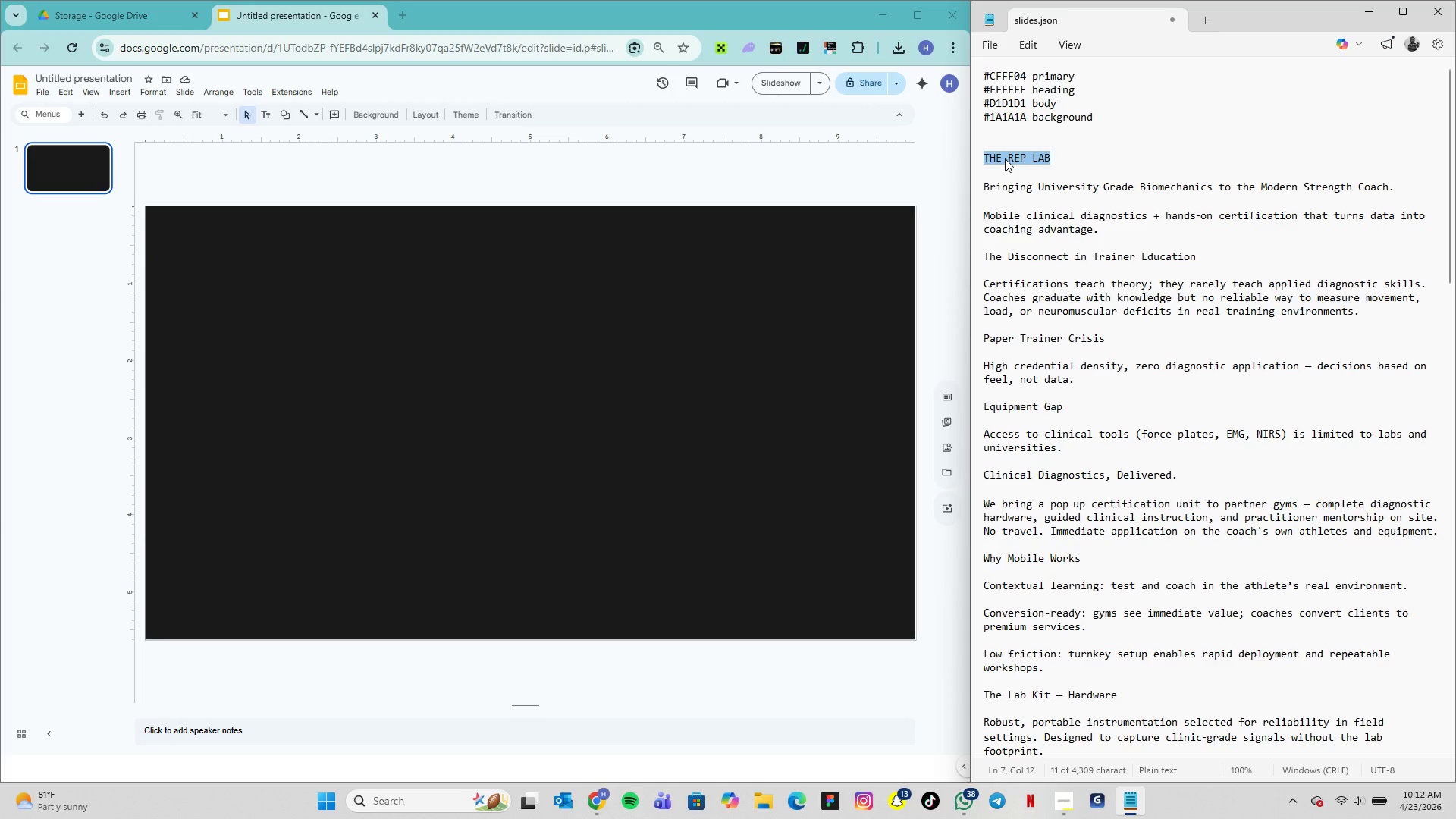 
key(Control+C)
 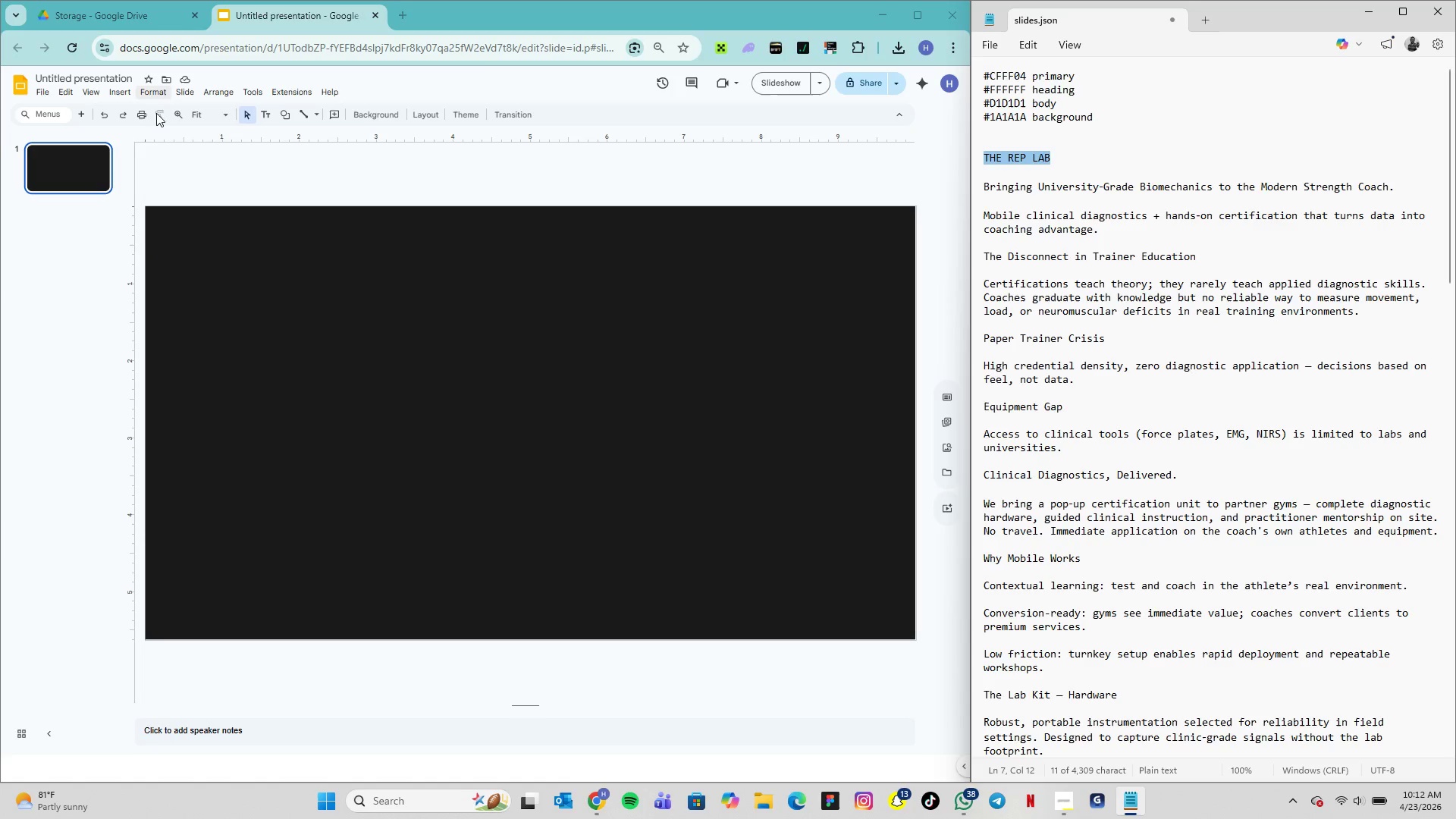 
wait(17.91)
 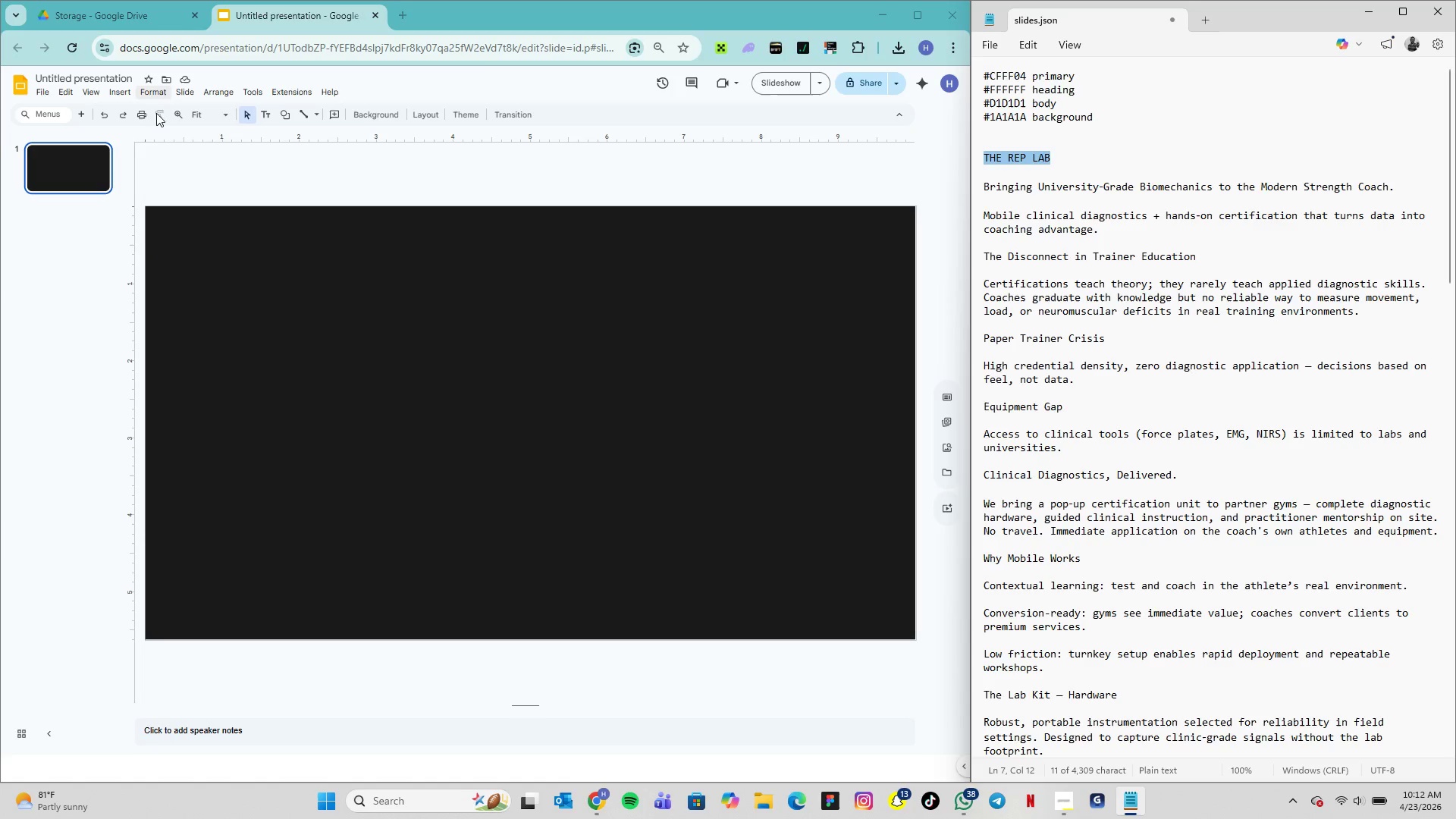 
left_click([268, 119])
 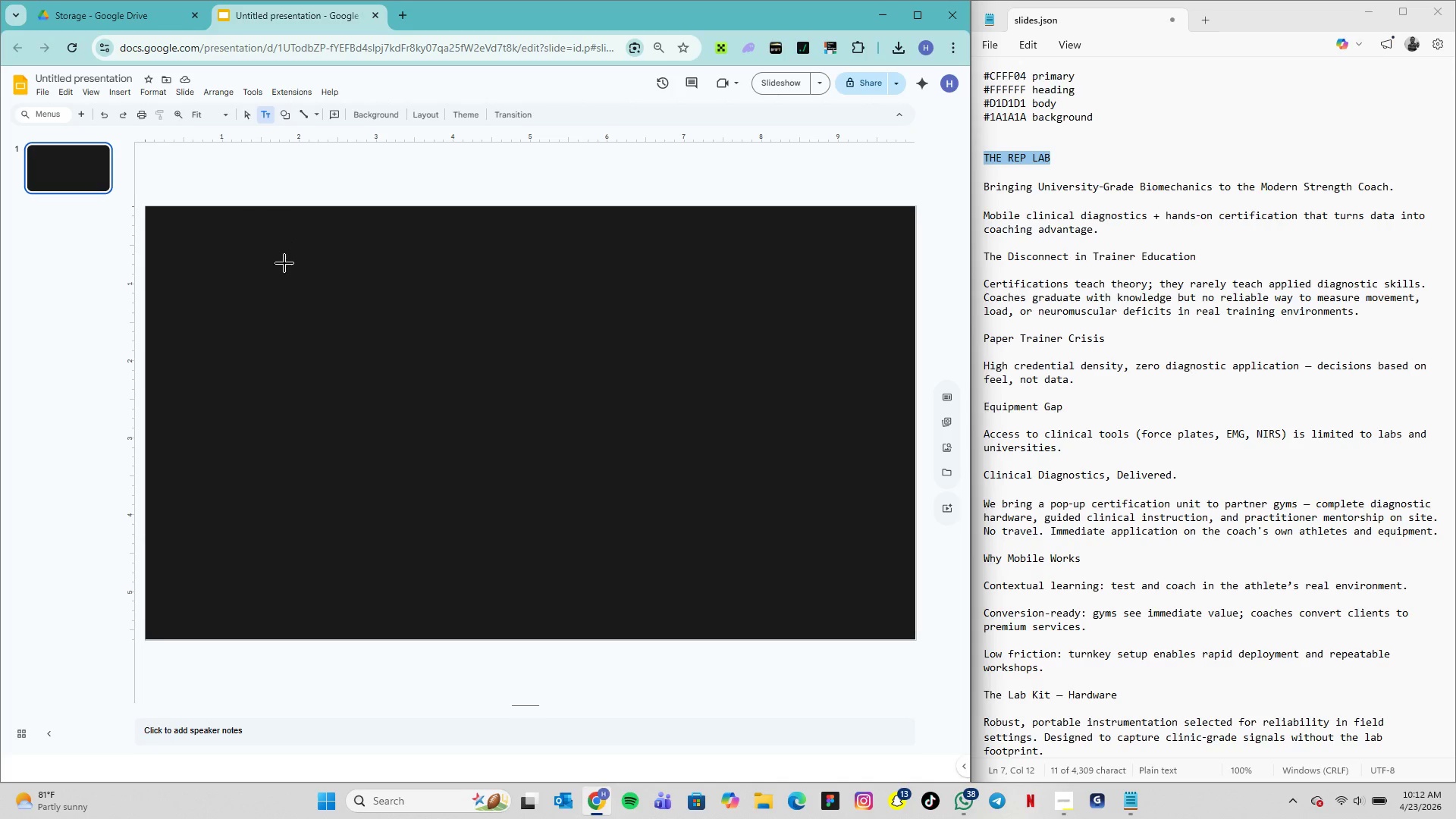 
left_click([283, 264])
 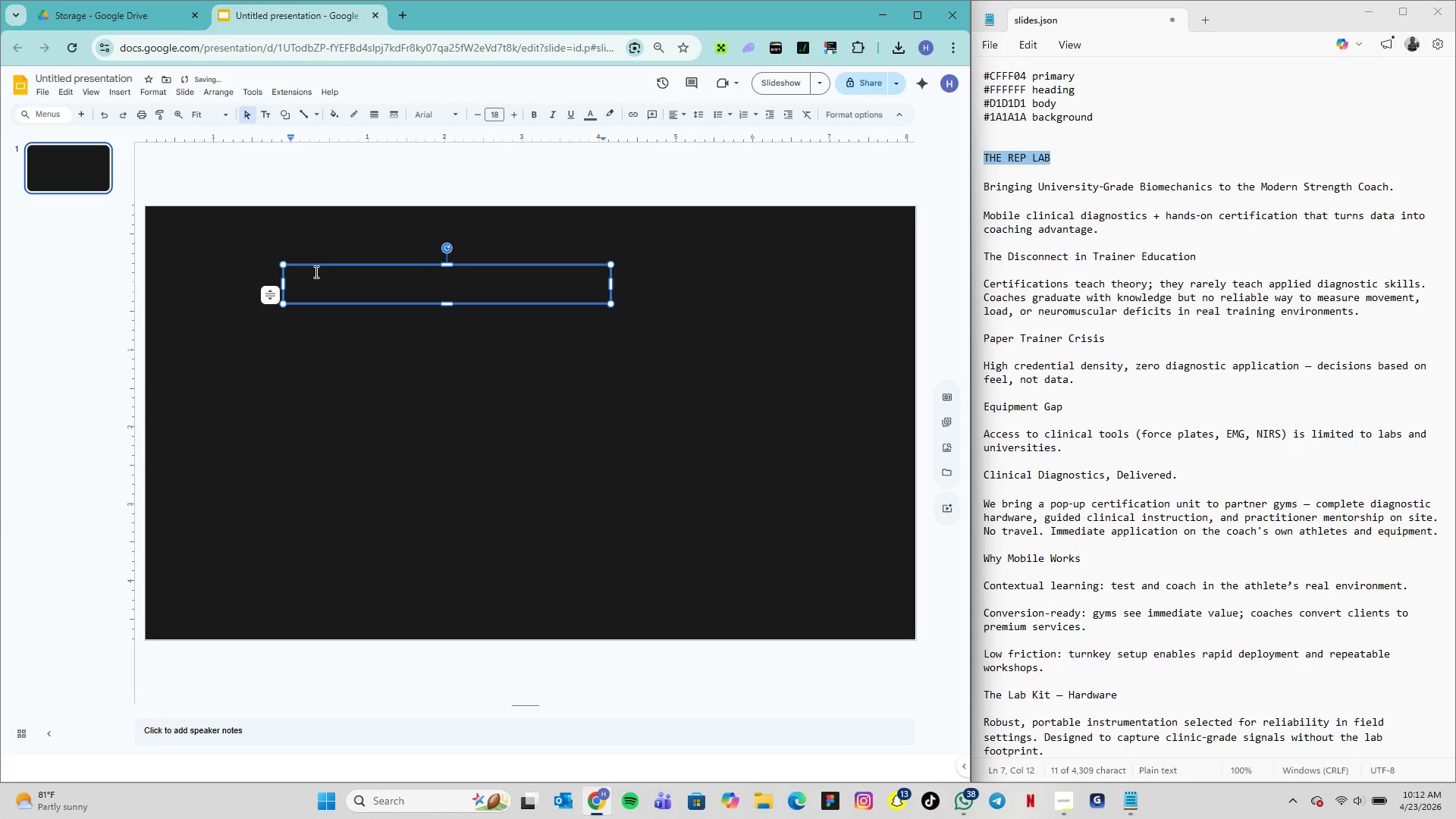 
key(Control+V)
 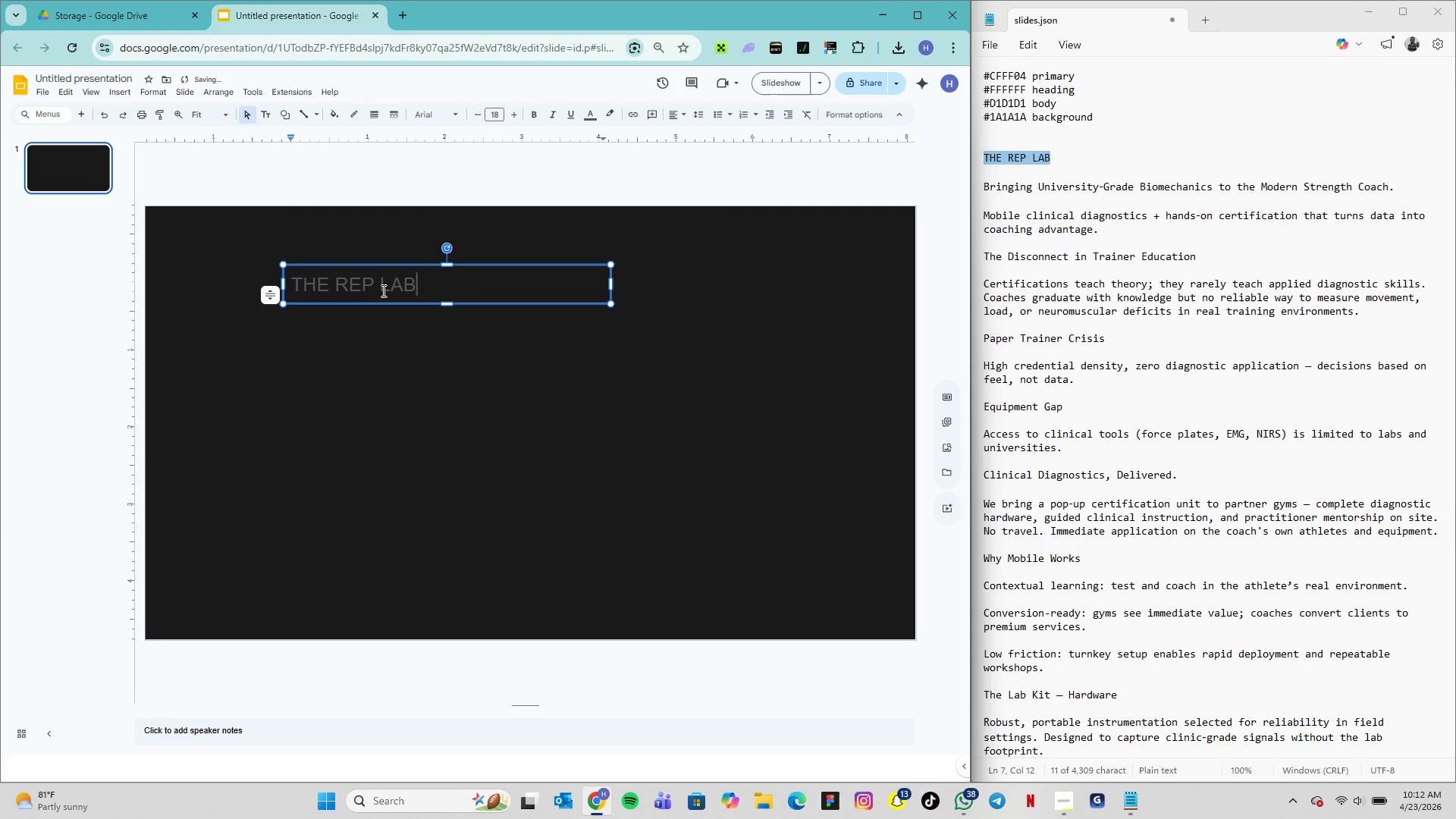 
double_click([383, 290])
 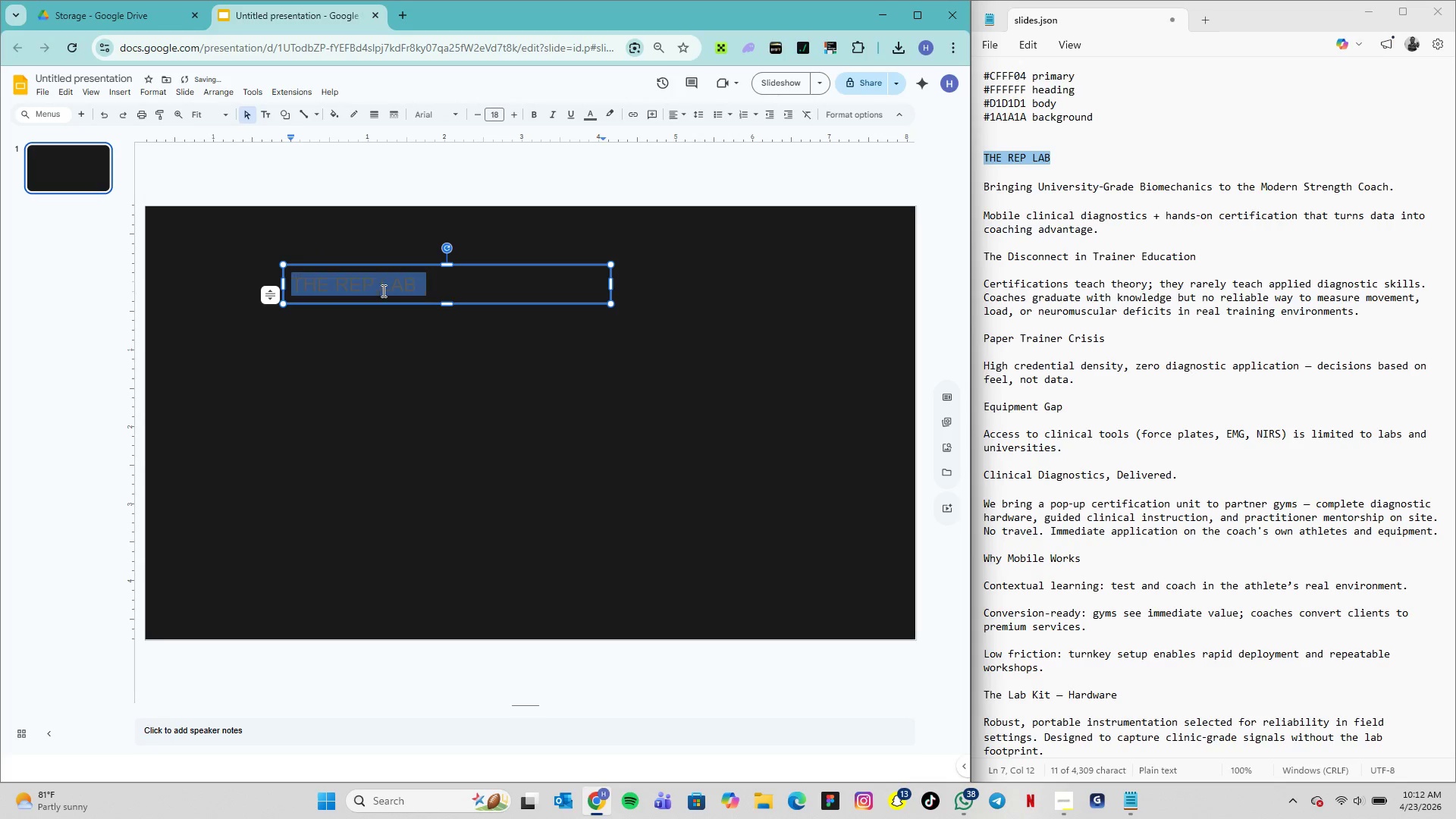 
triple_click([382, 290])
 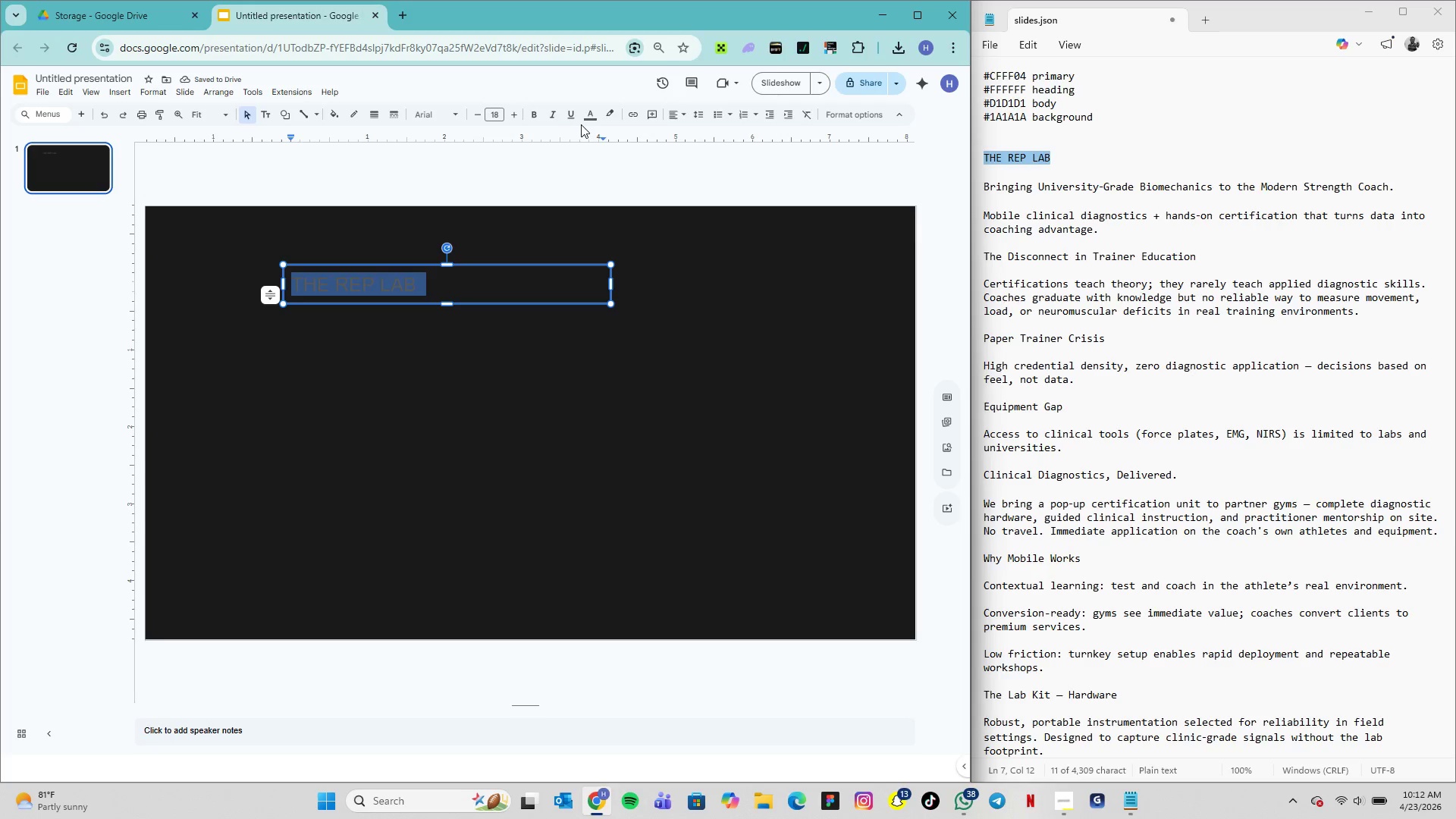 
left_click([588, 121])
 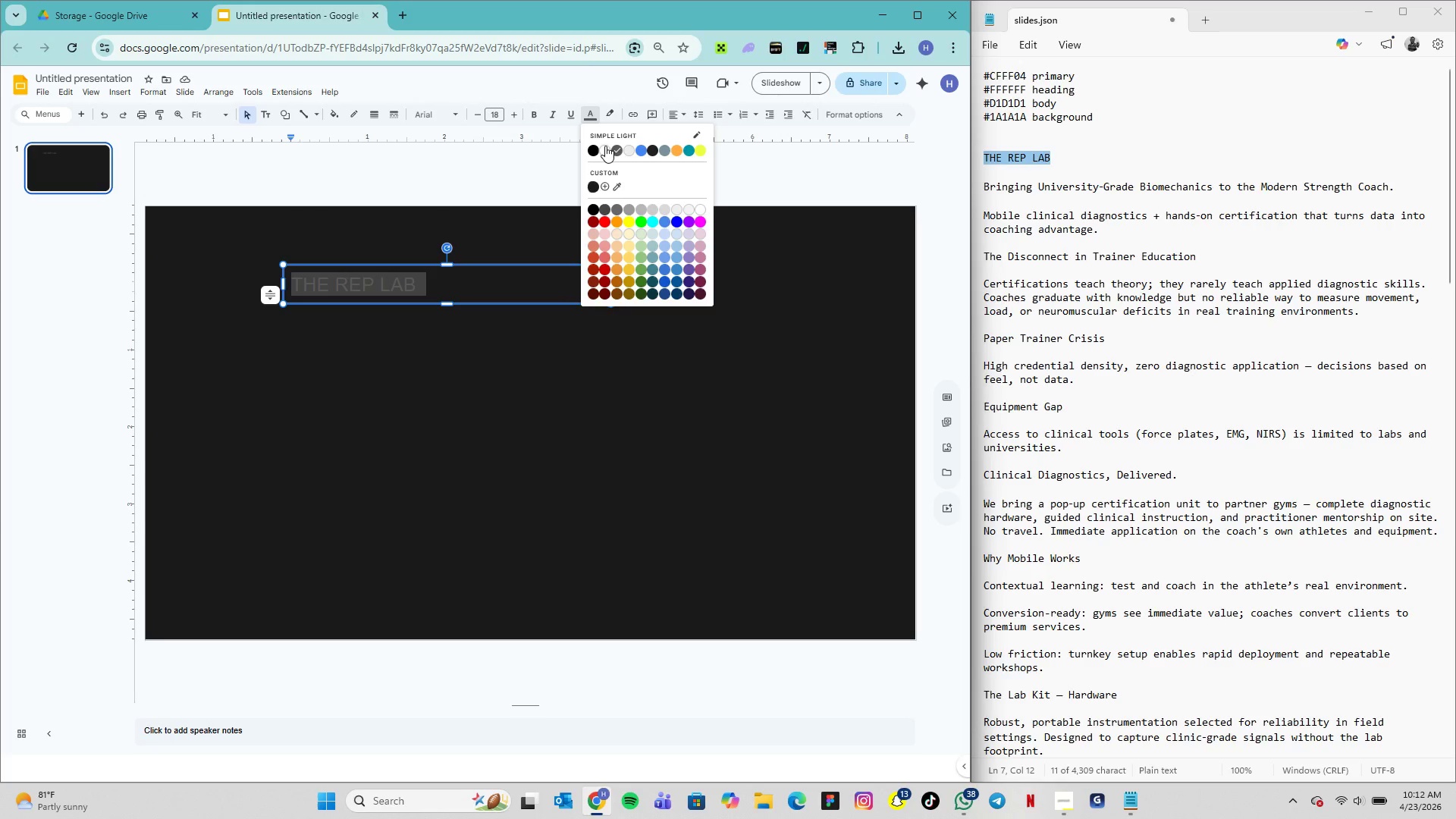 
wait(7.45)
 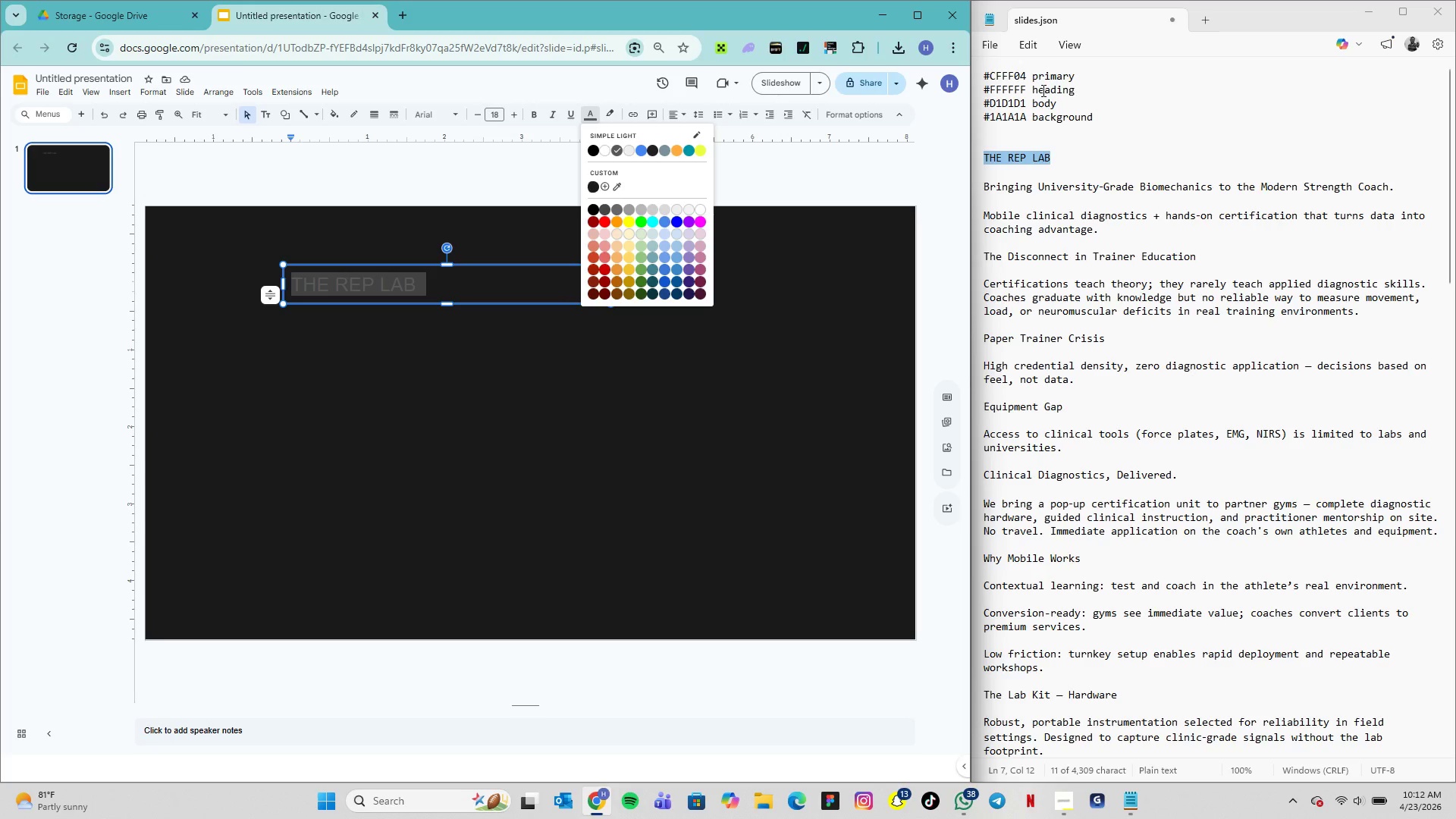 
left_click([604, 149])
 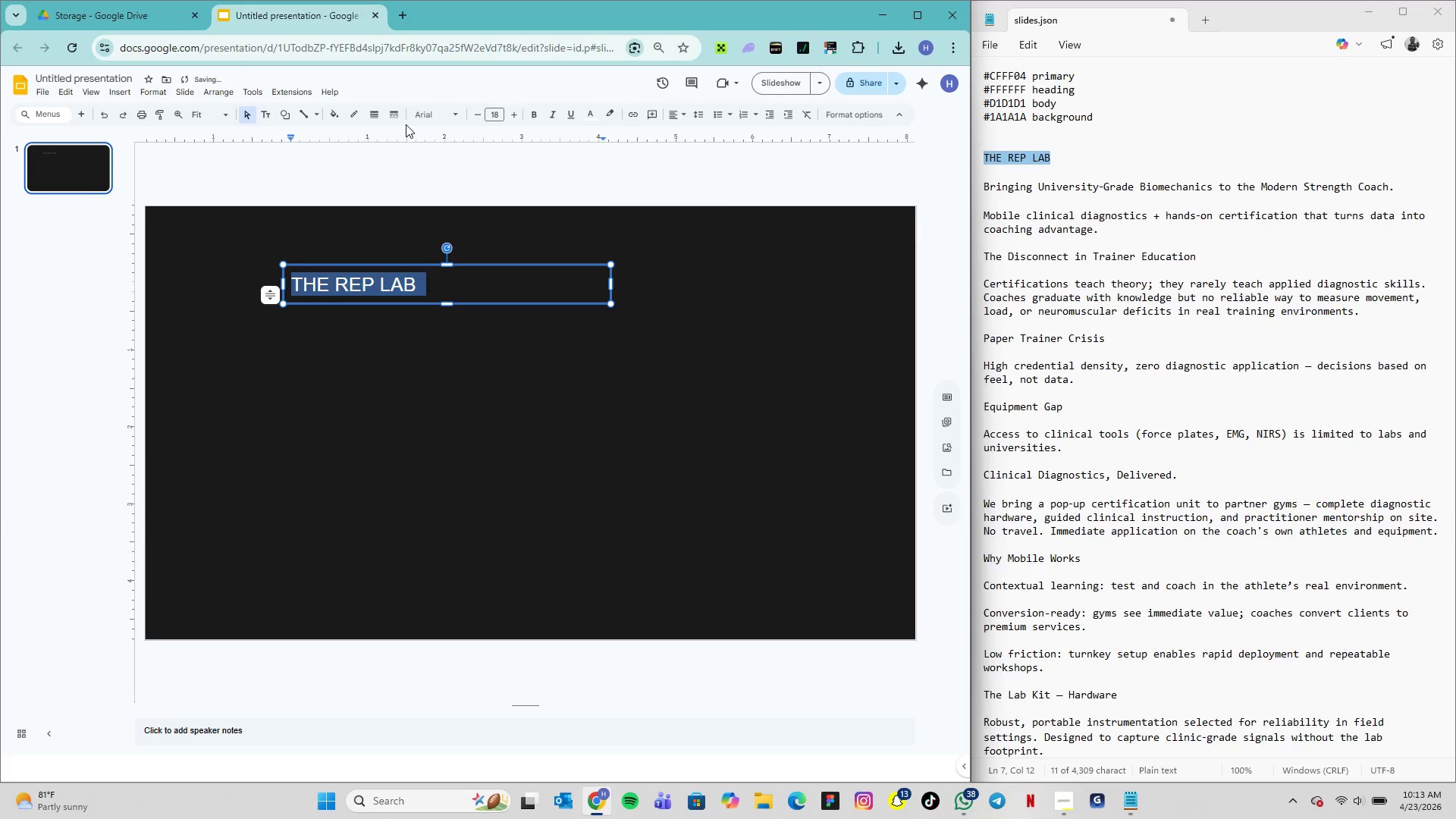 
left_click([423, 119])
 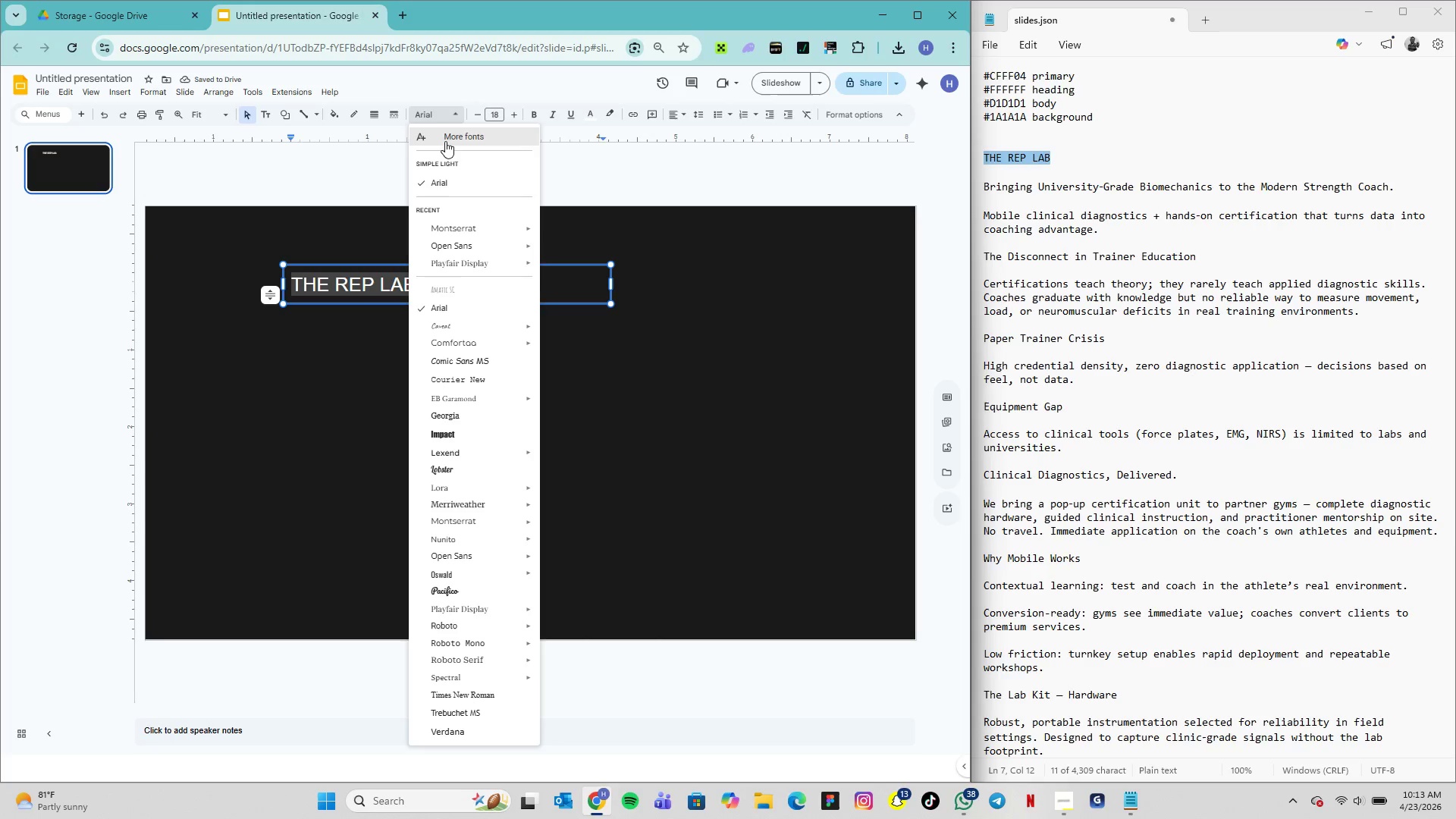 
left_click([445, 139])
 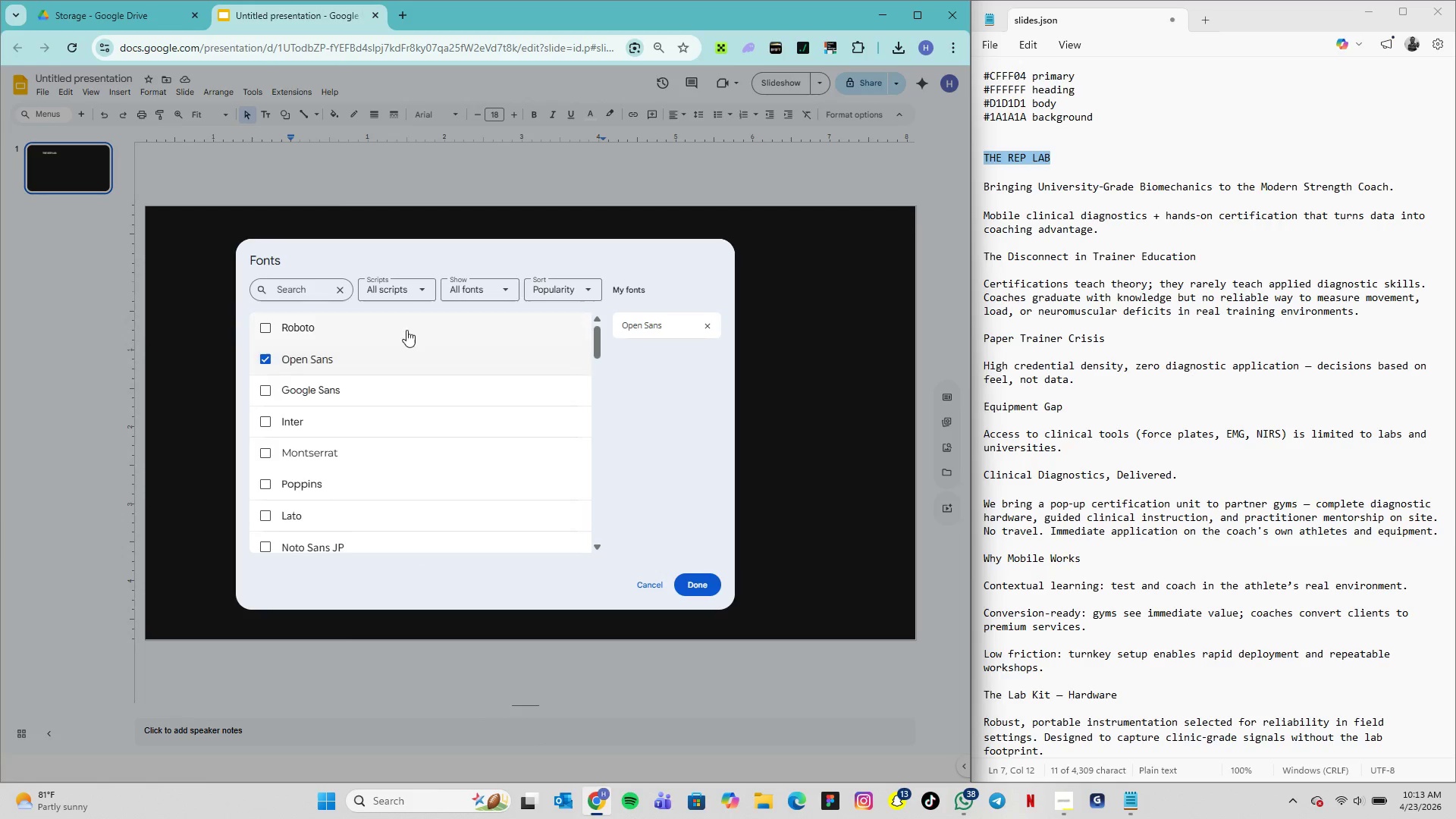 
left_click([317, 290])
 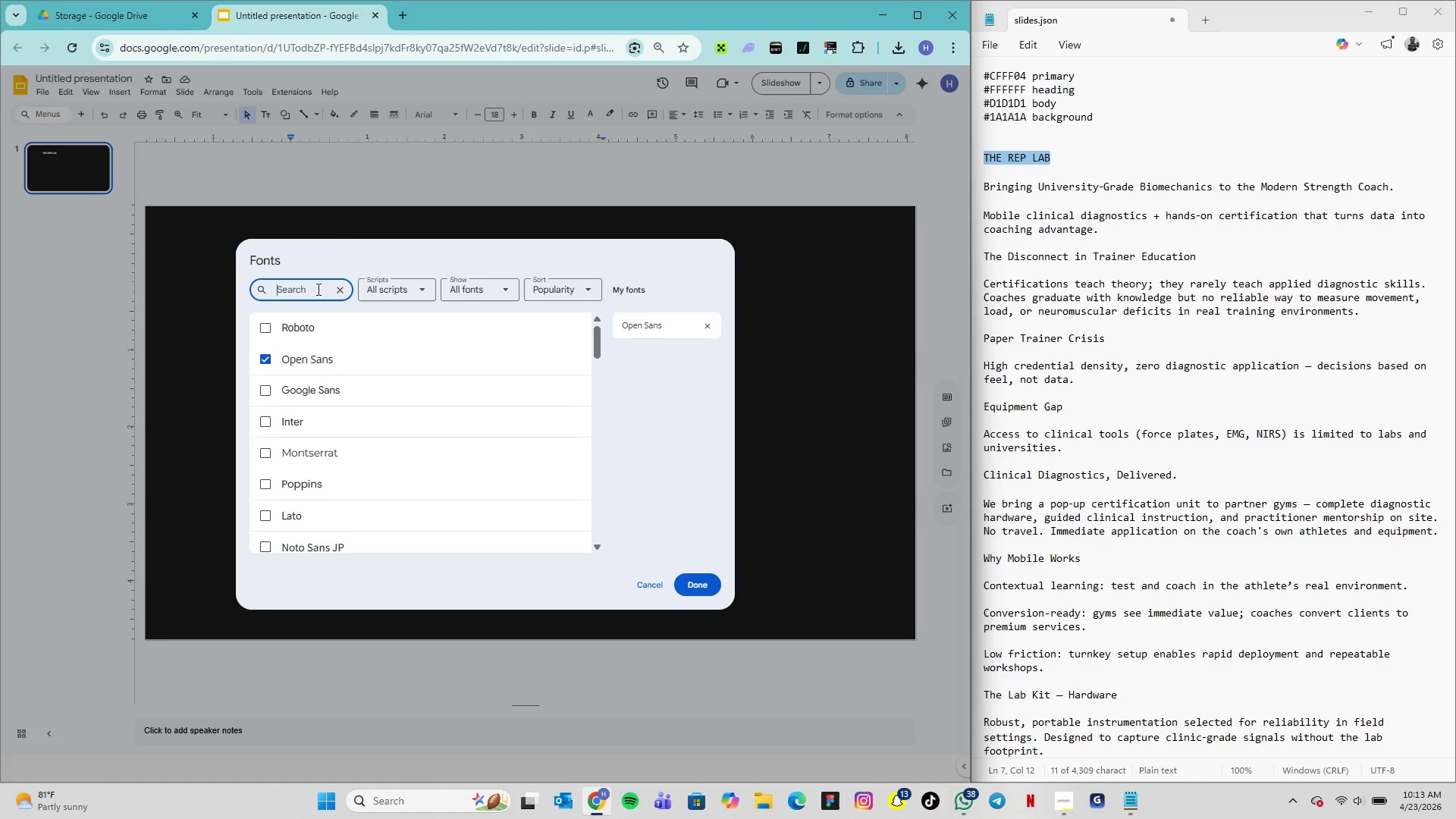 
wait(12.7)
 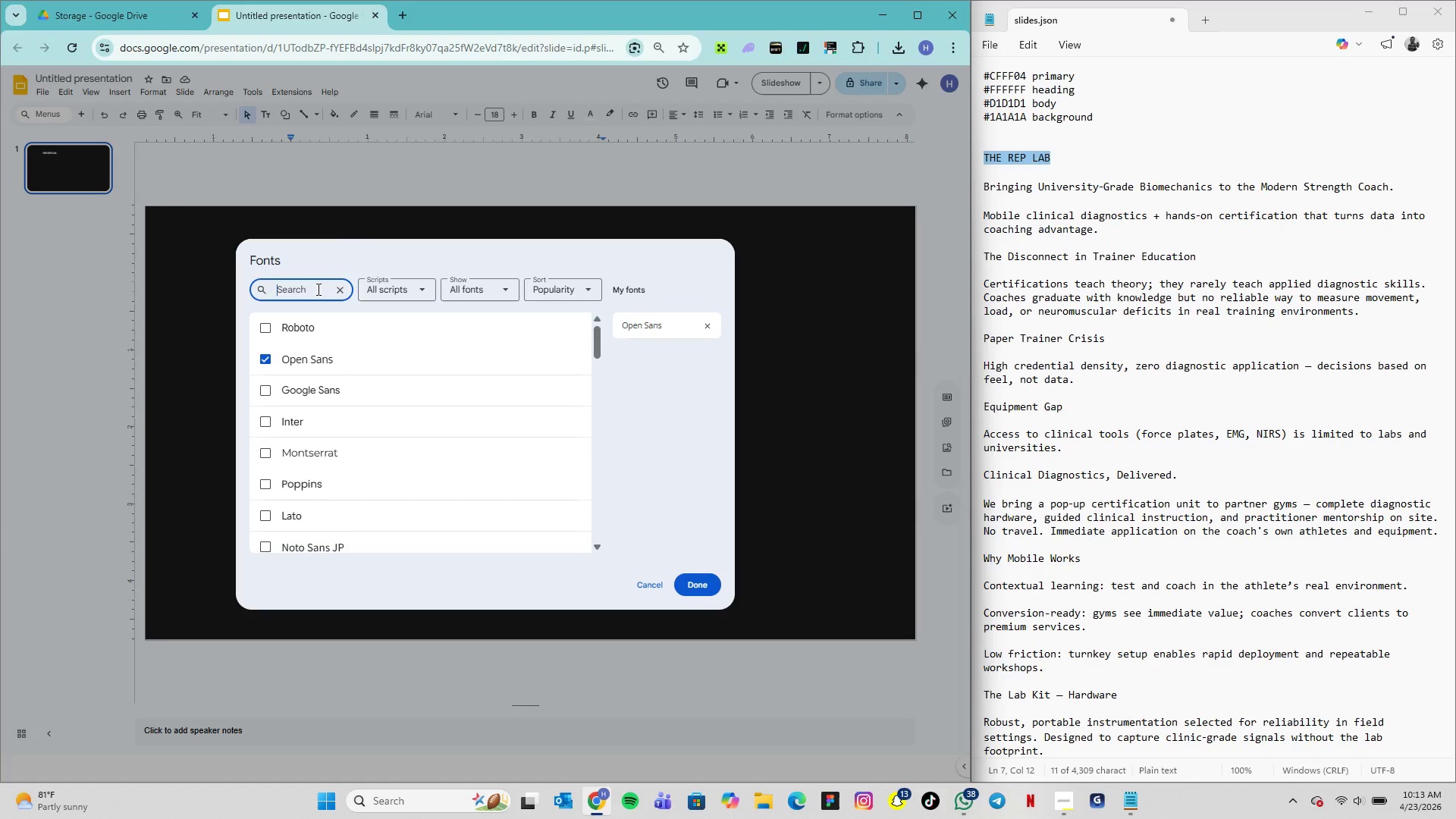 
type(archi)
 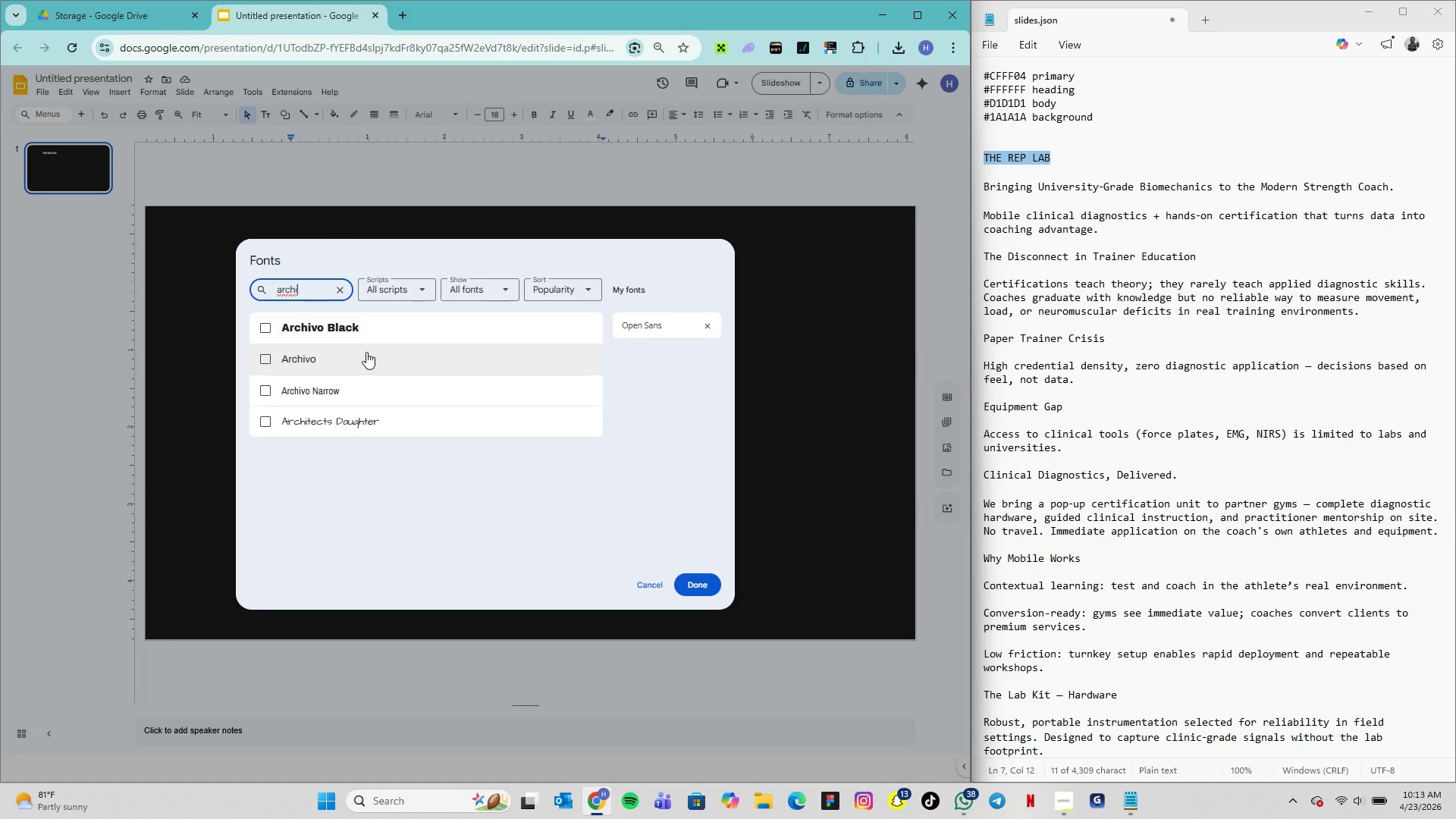 
left_click([360, 333])
 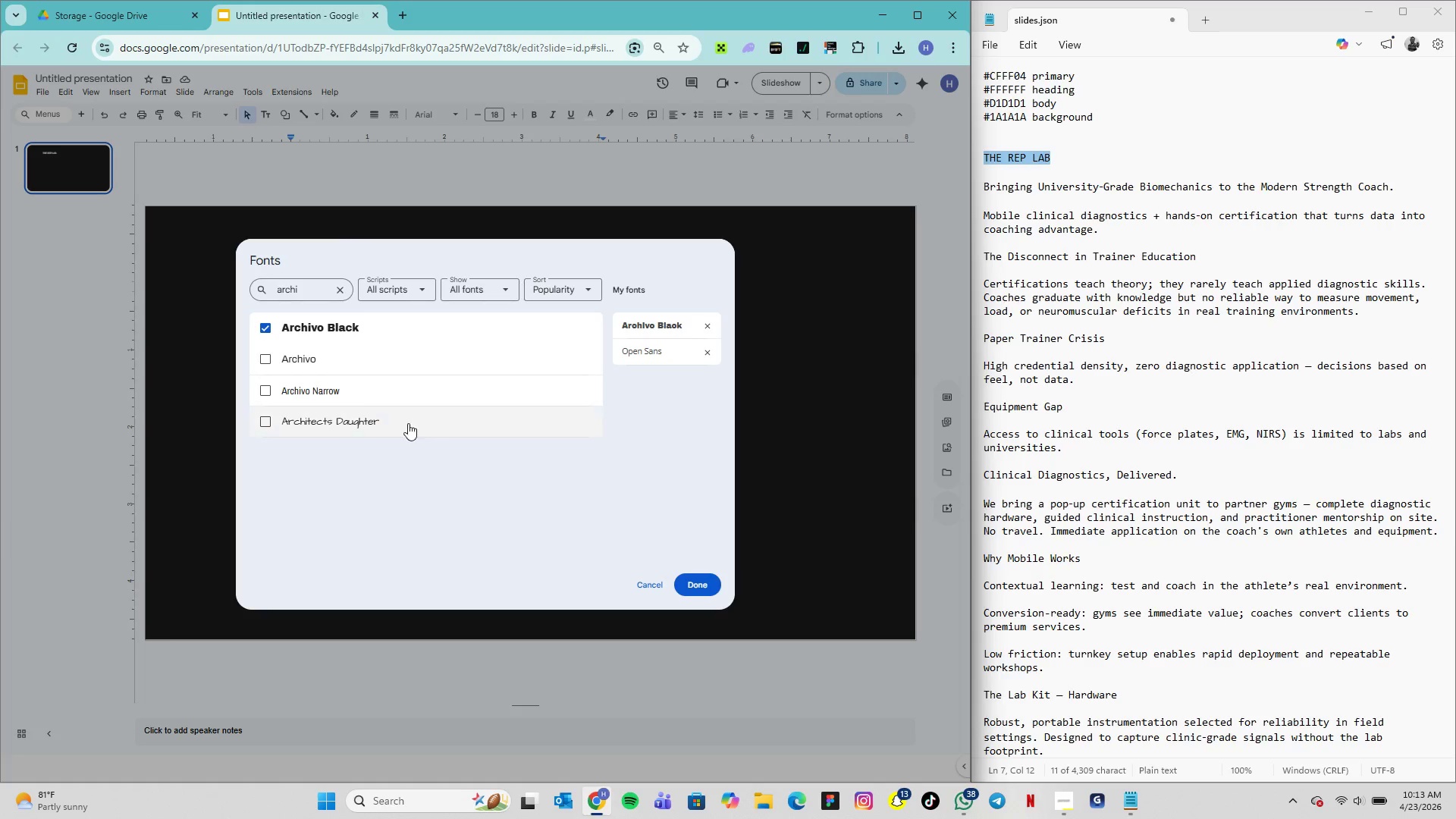 
left_click([292, 362])
 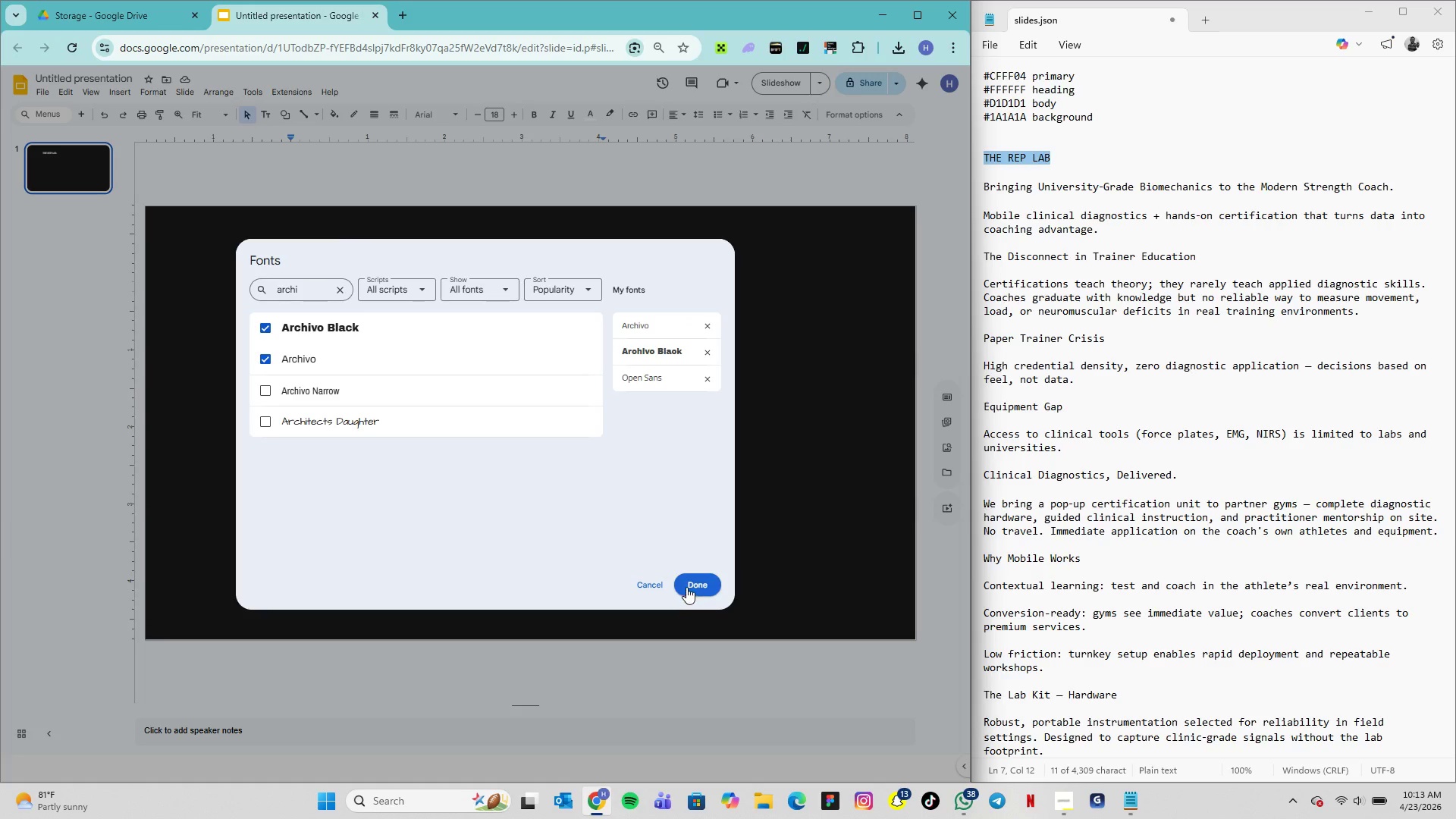 
left_click([686, 587])
 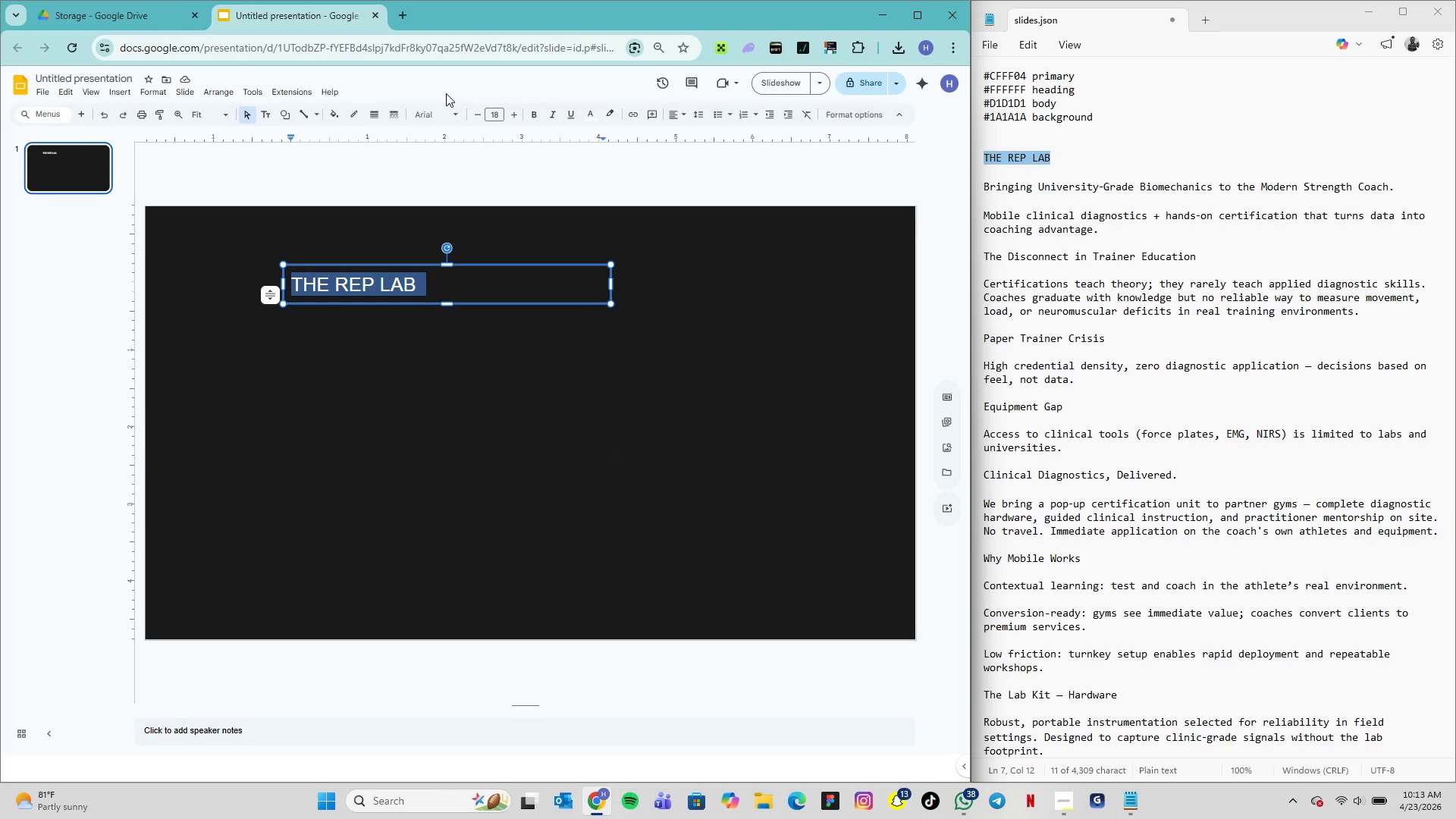 
left_click([427, 120])
 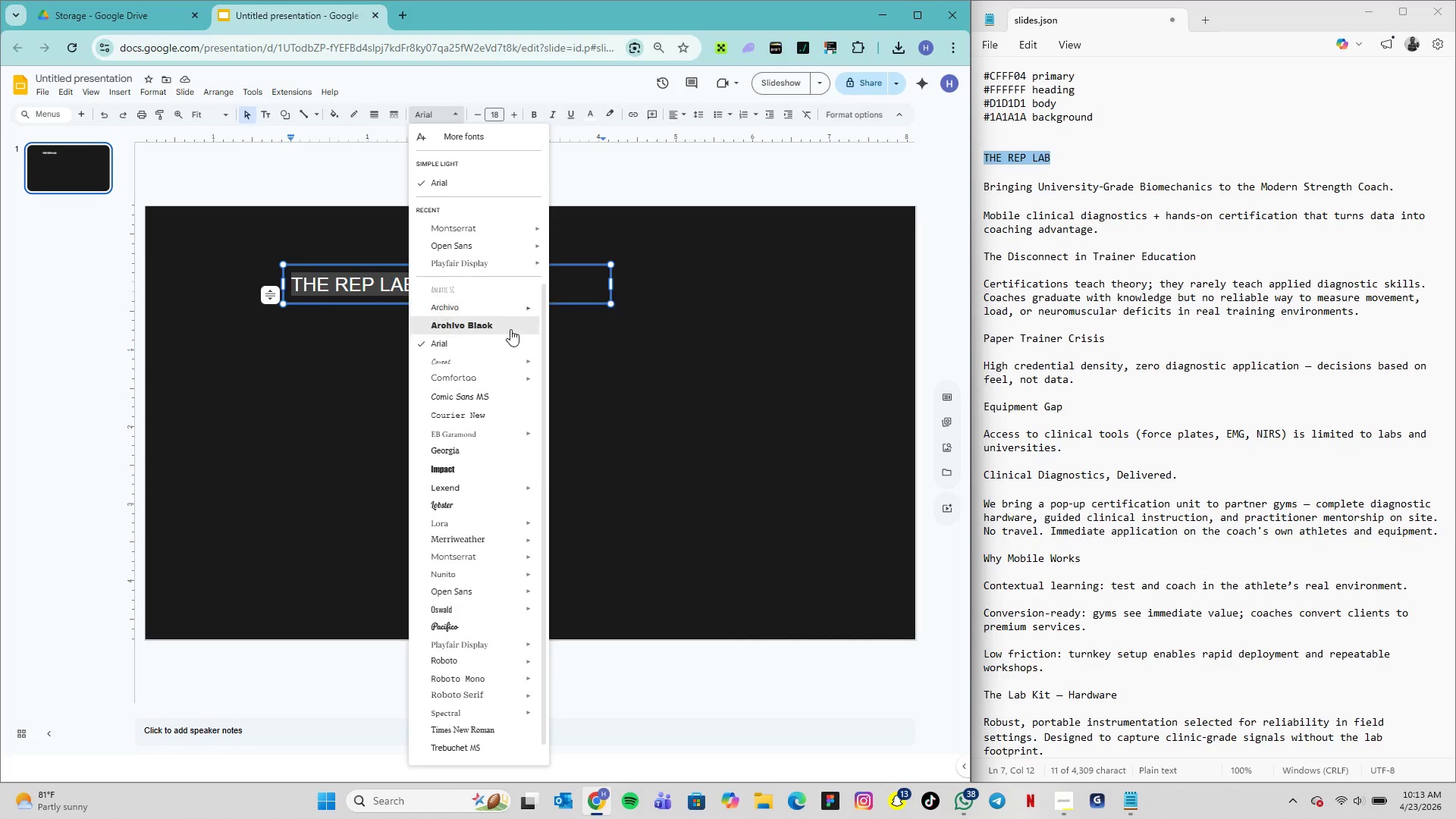 
left_click([511, 329])
 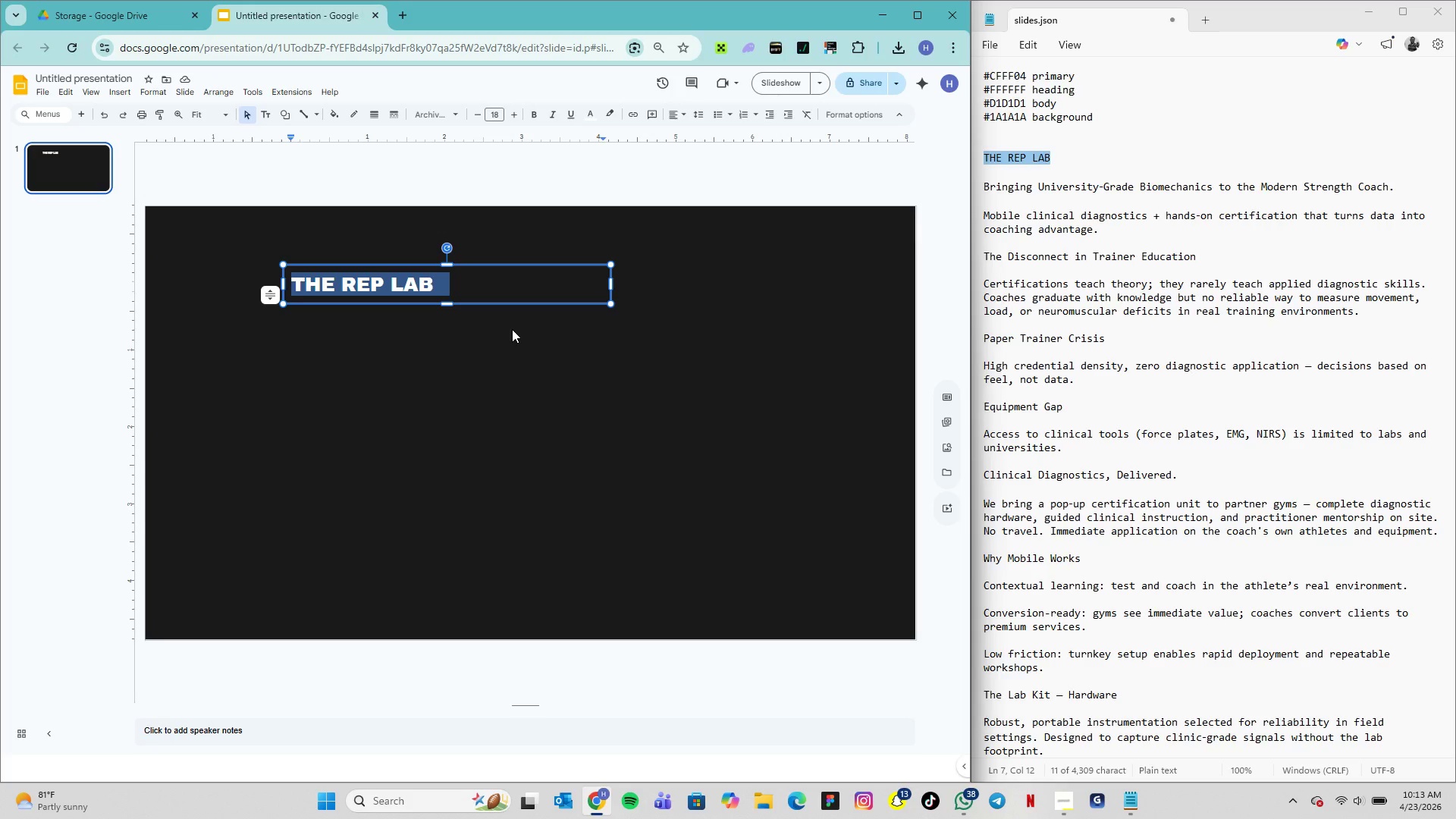 
wait(16.47)
 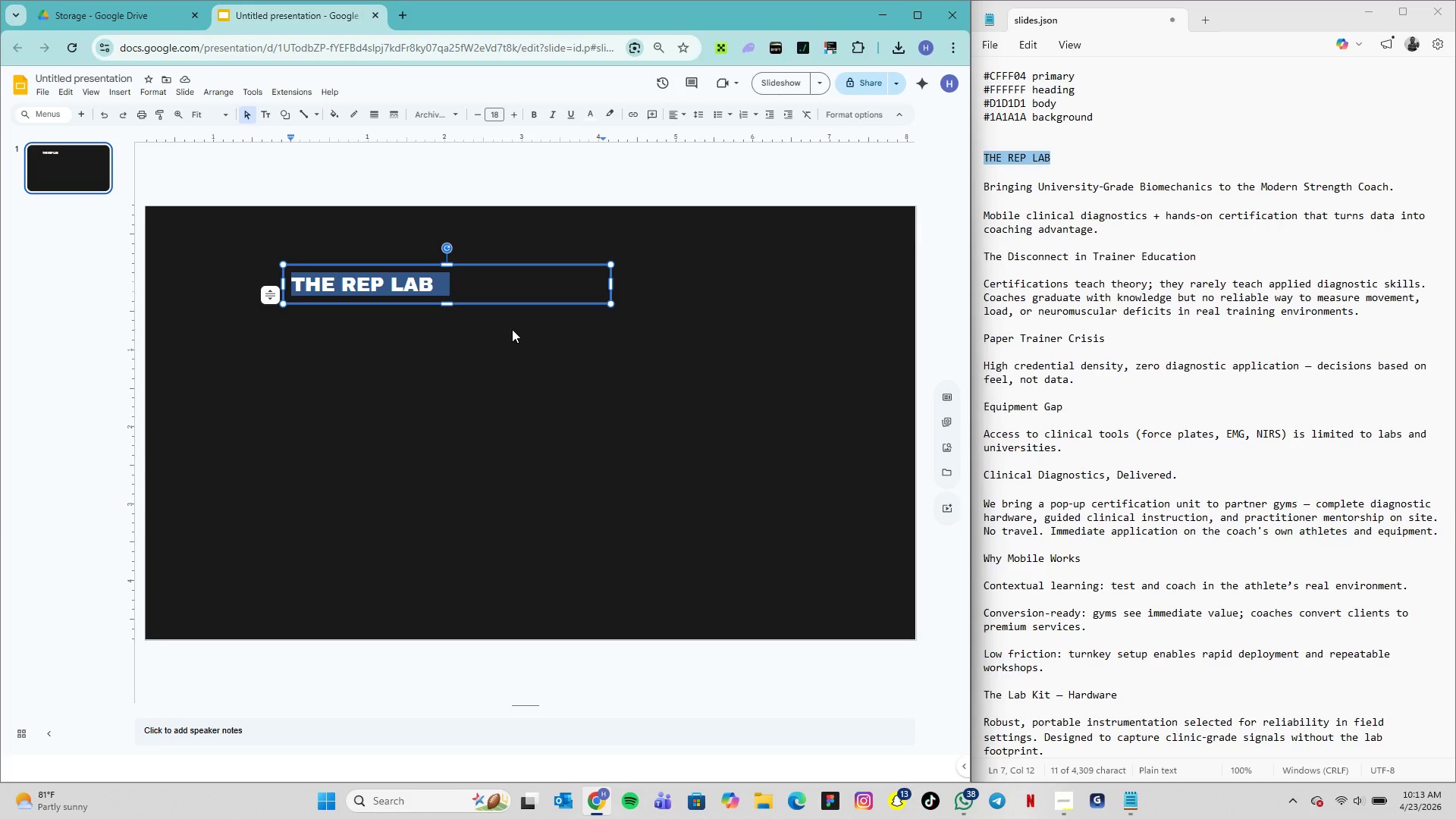 
mouse_move([494, 111])
 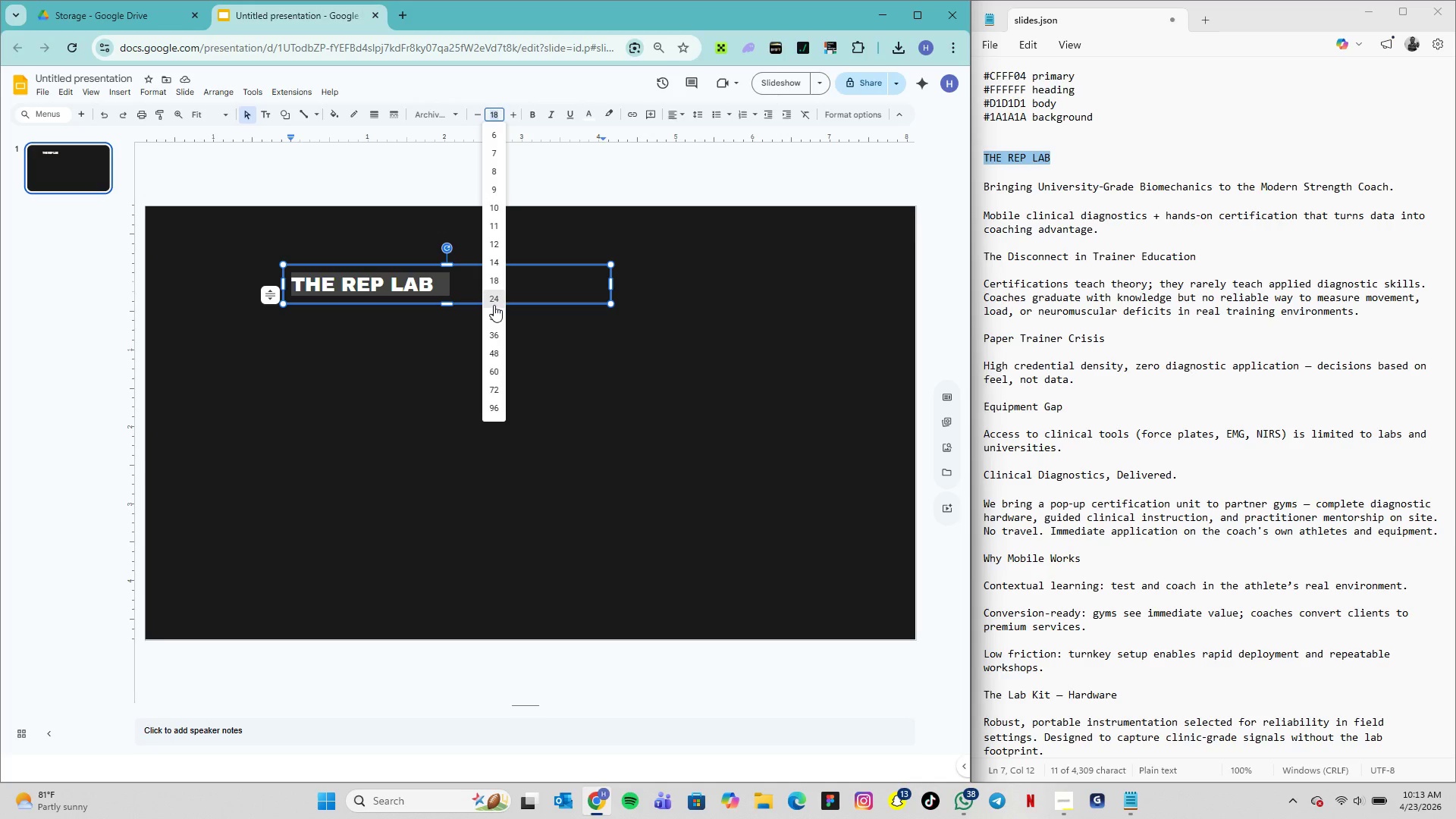 
left_click([494, 305])
 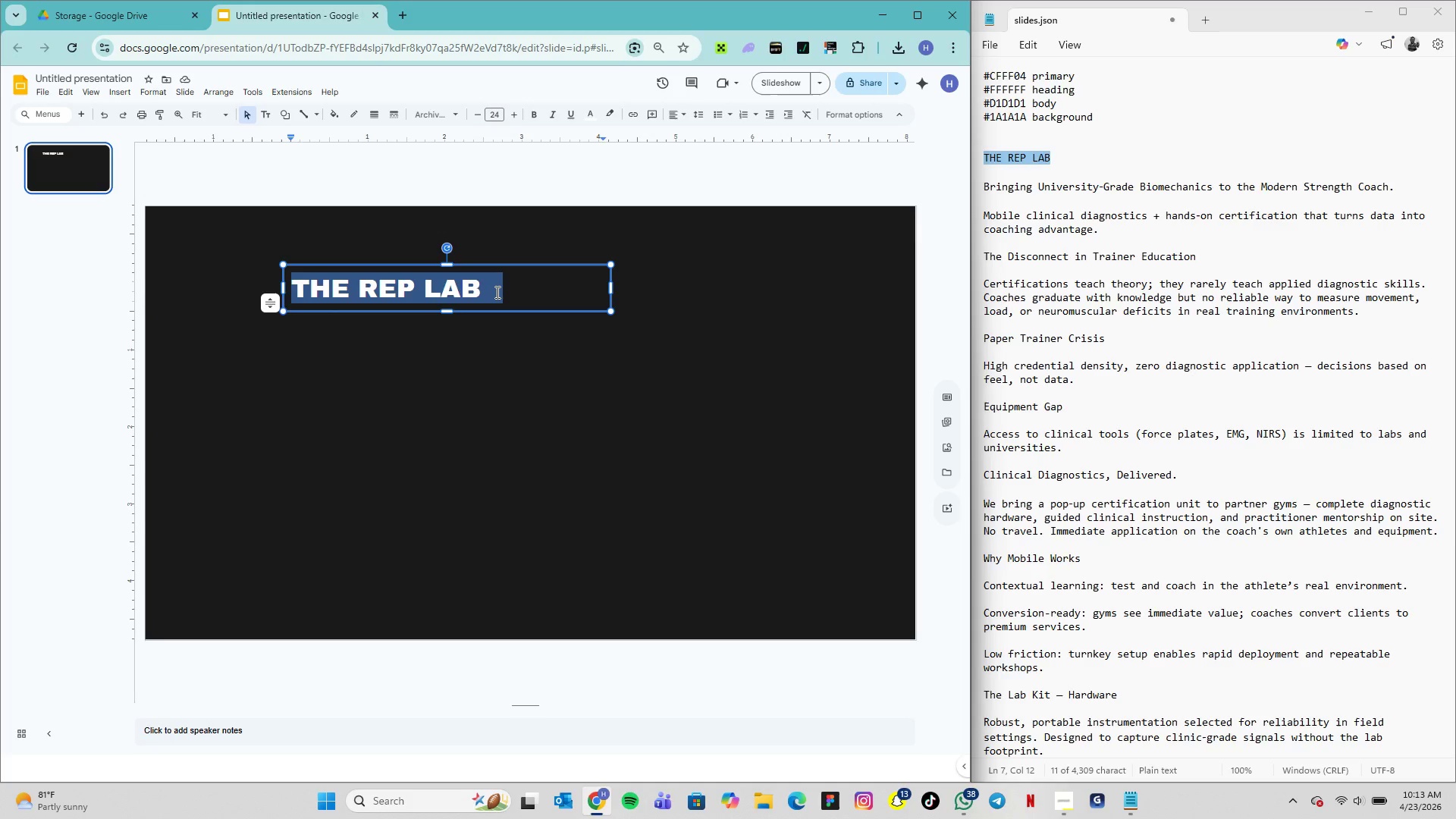 
wait(7.42)
 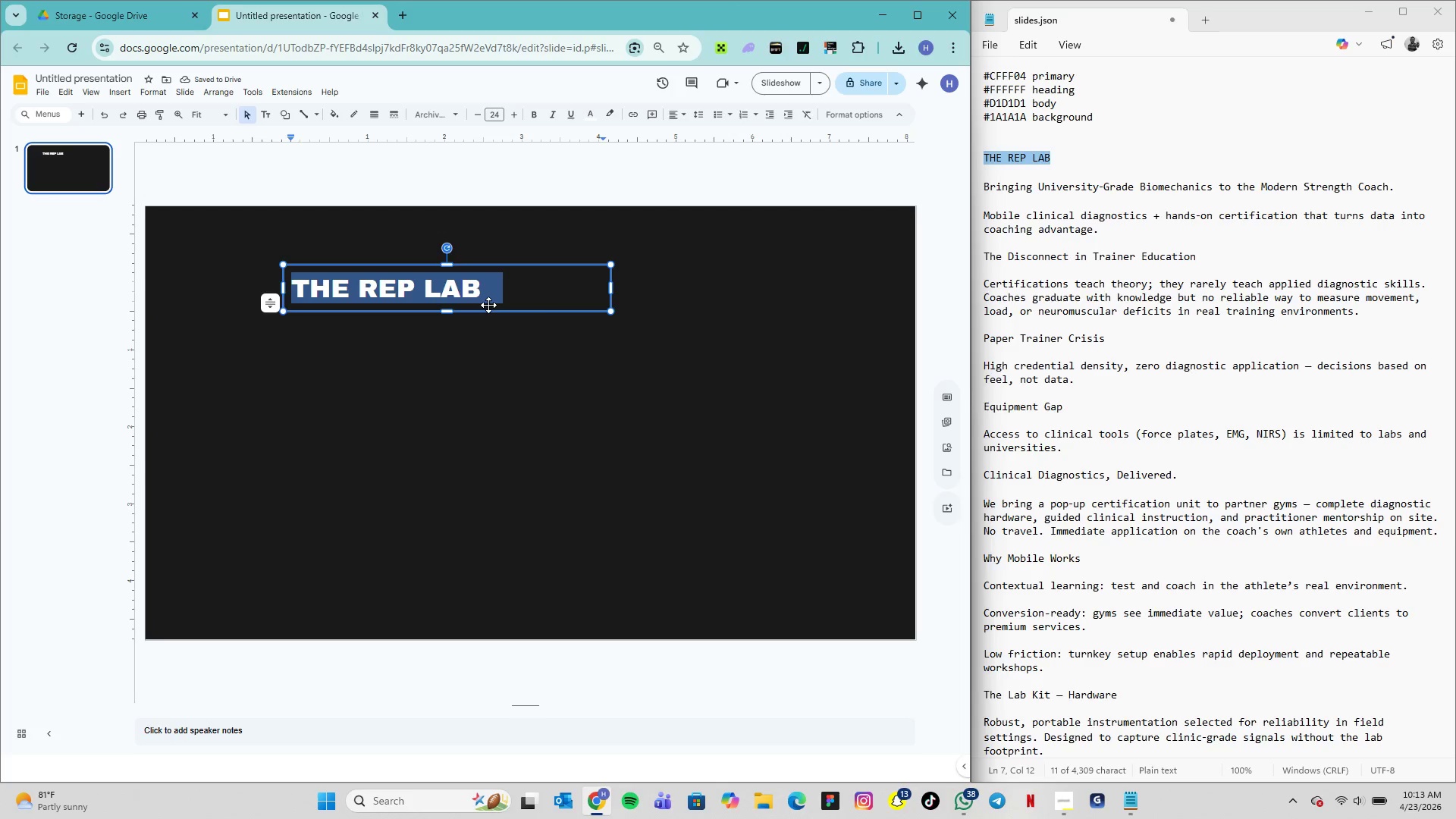 
left_click_drag(start_coordinate=[611, 289], to_coordinate=[503, 284])
 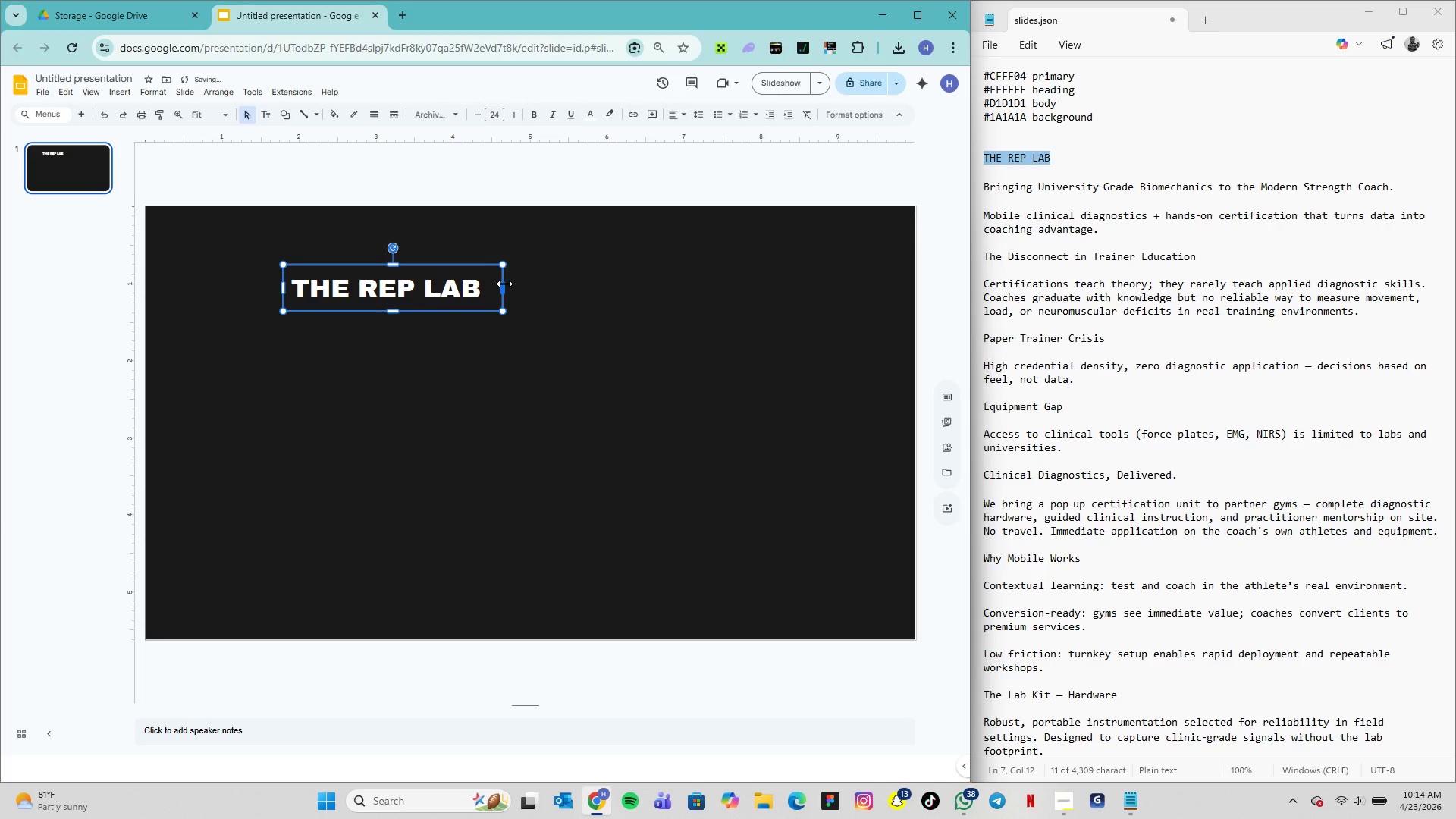 
left_click_drag(start_coordinate=[504, 284], to_coordinate=[532, 284])
 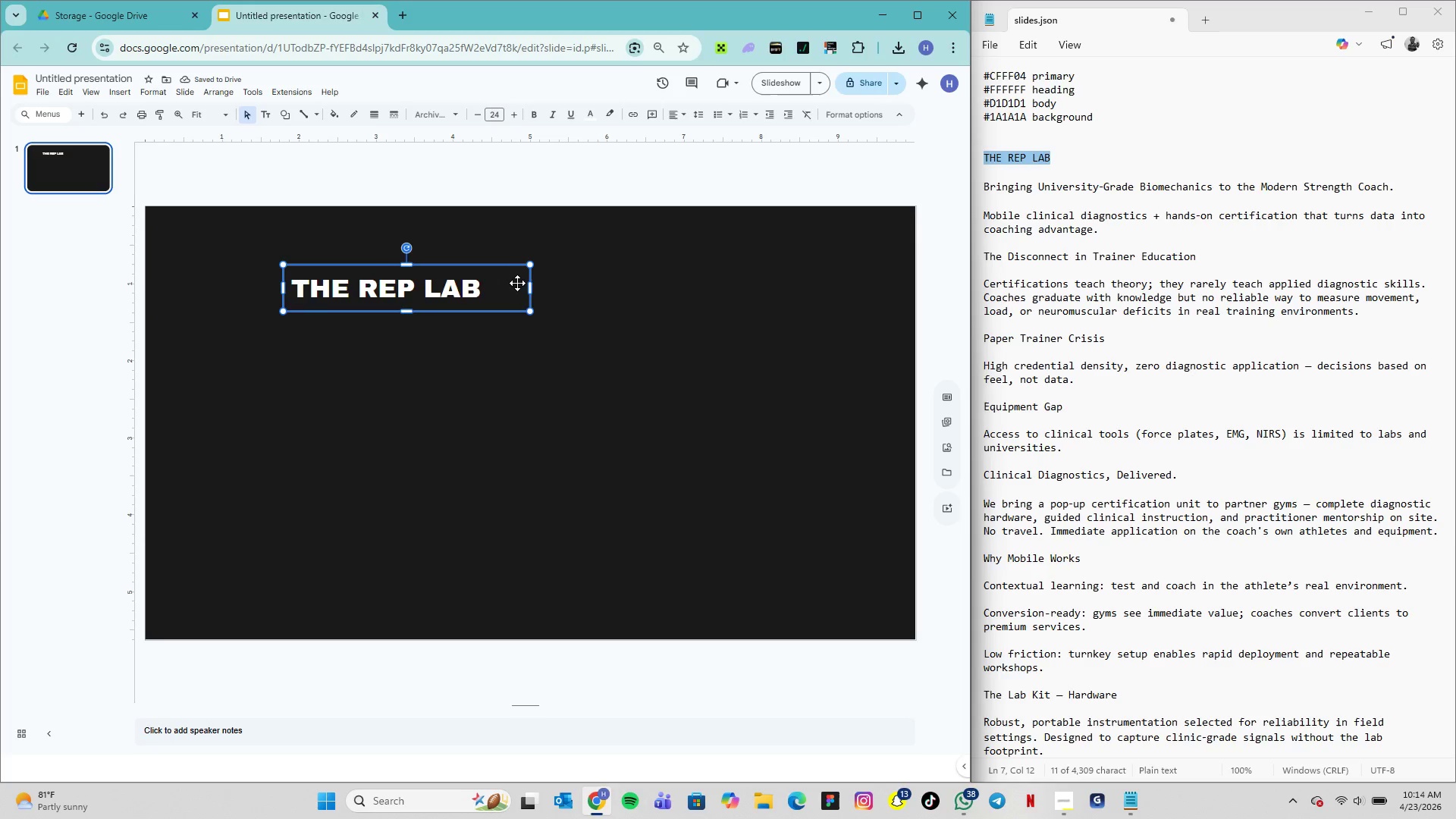 
left_click_drag(start_coordinate=[529, 290], to_coordinate=[531, 295])
 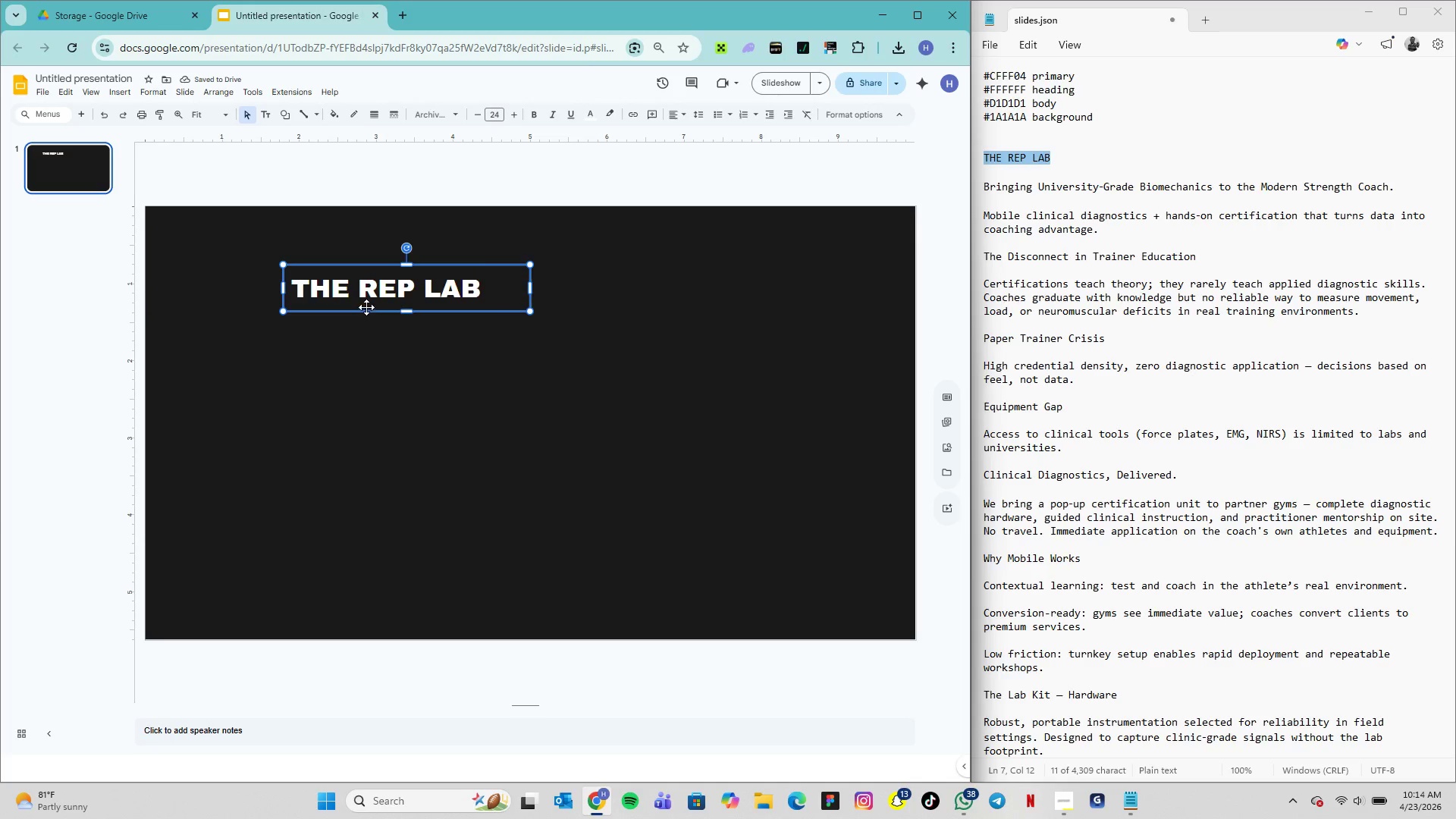 
wait(6.12)
 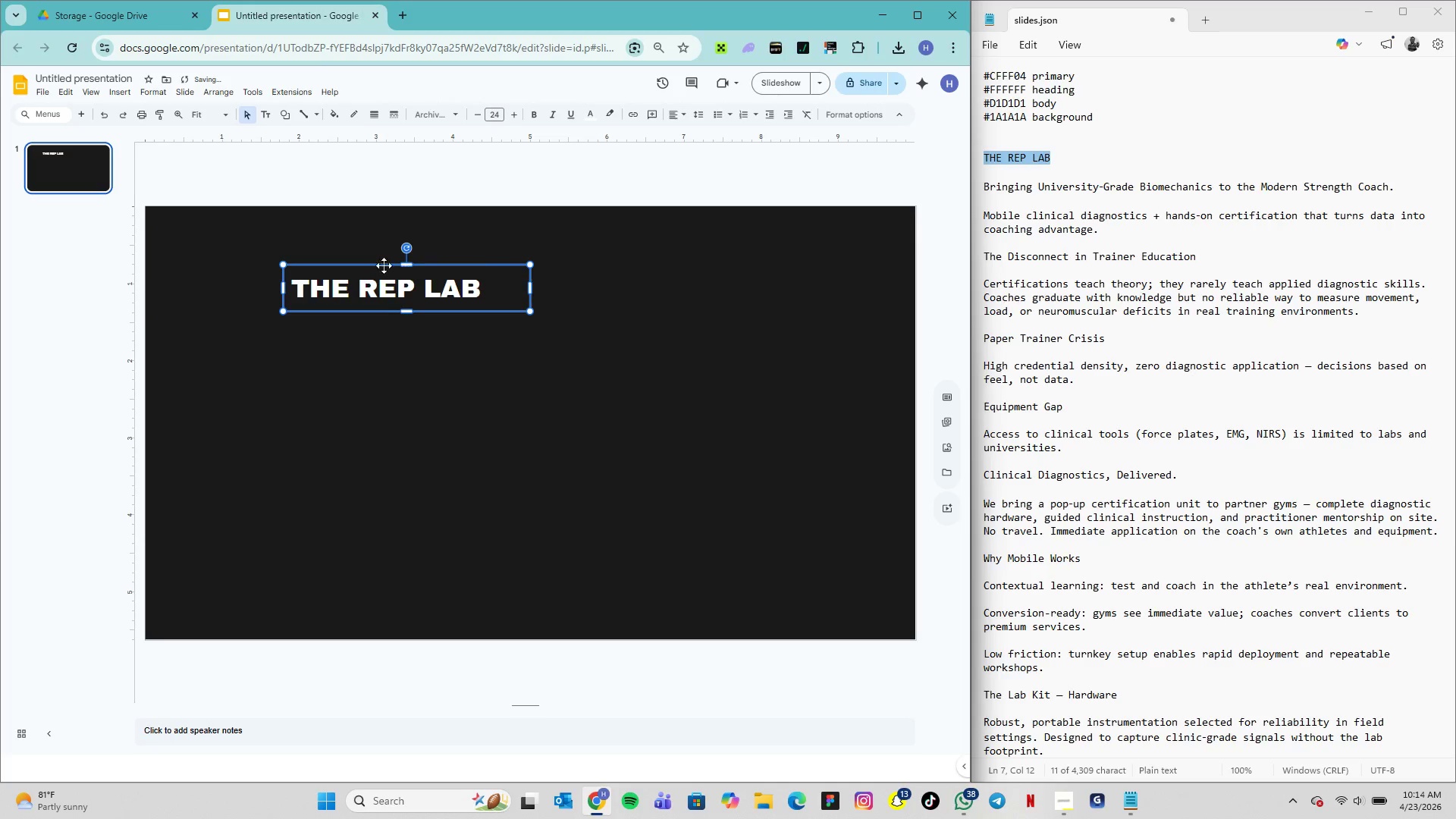 
left_click([366, 306])
 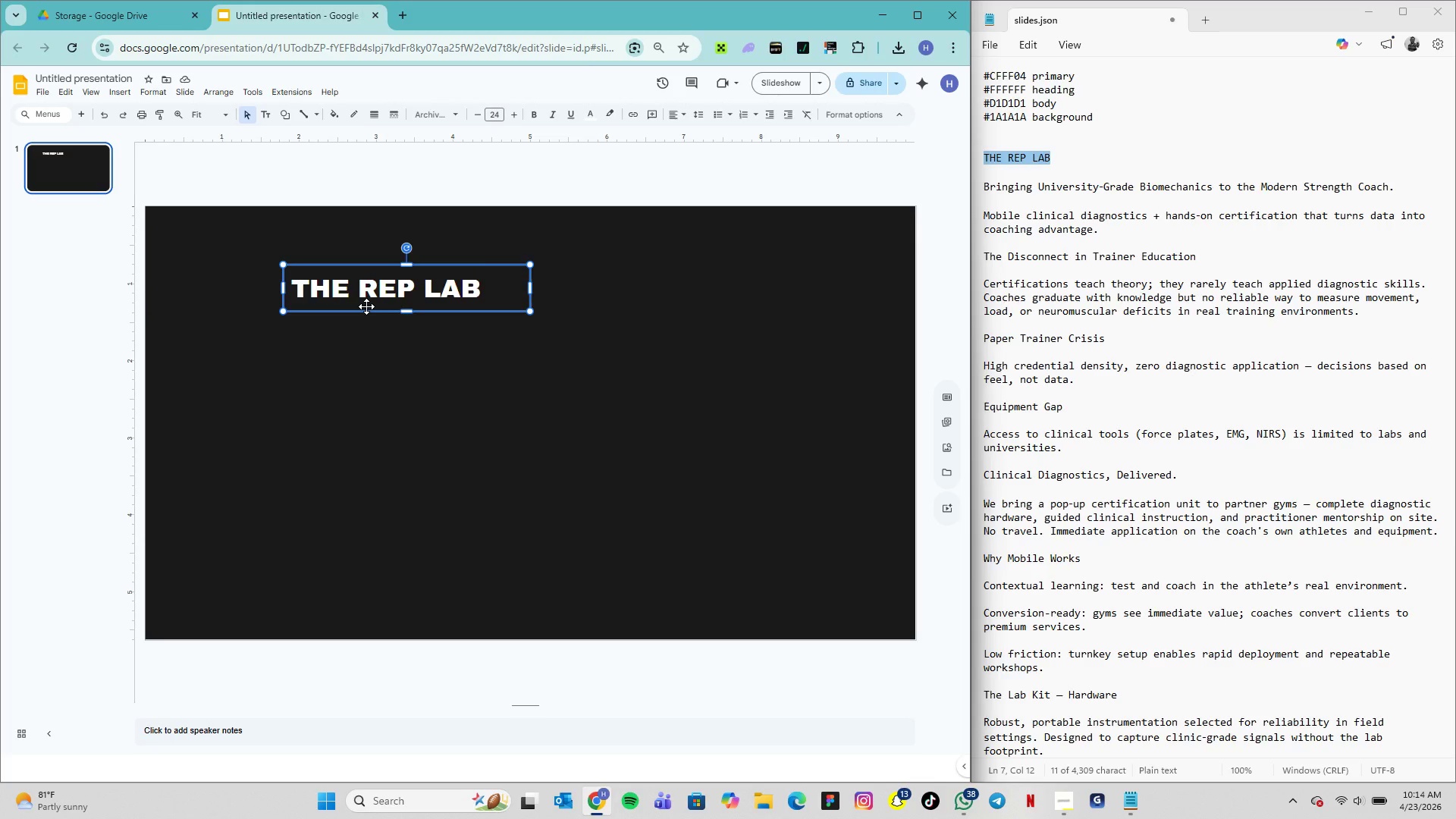 
key(Control+D)
 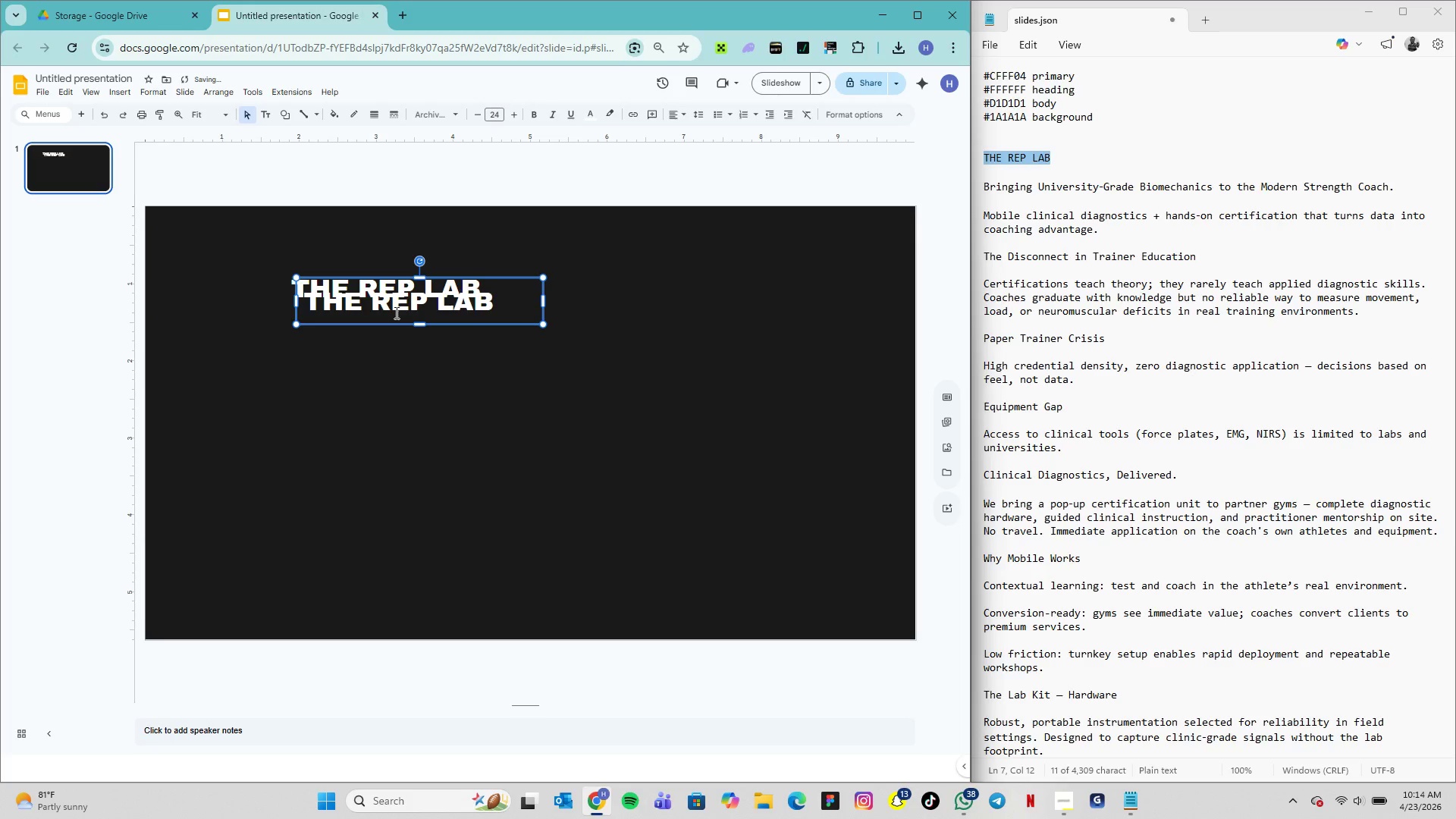 
left_click_drag(start_coordinate=[397, 318], to_coordinate=[394, 353])
 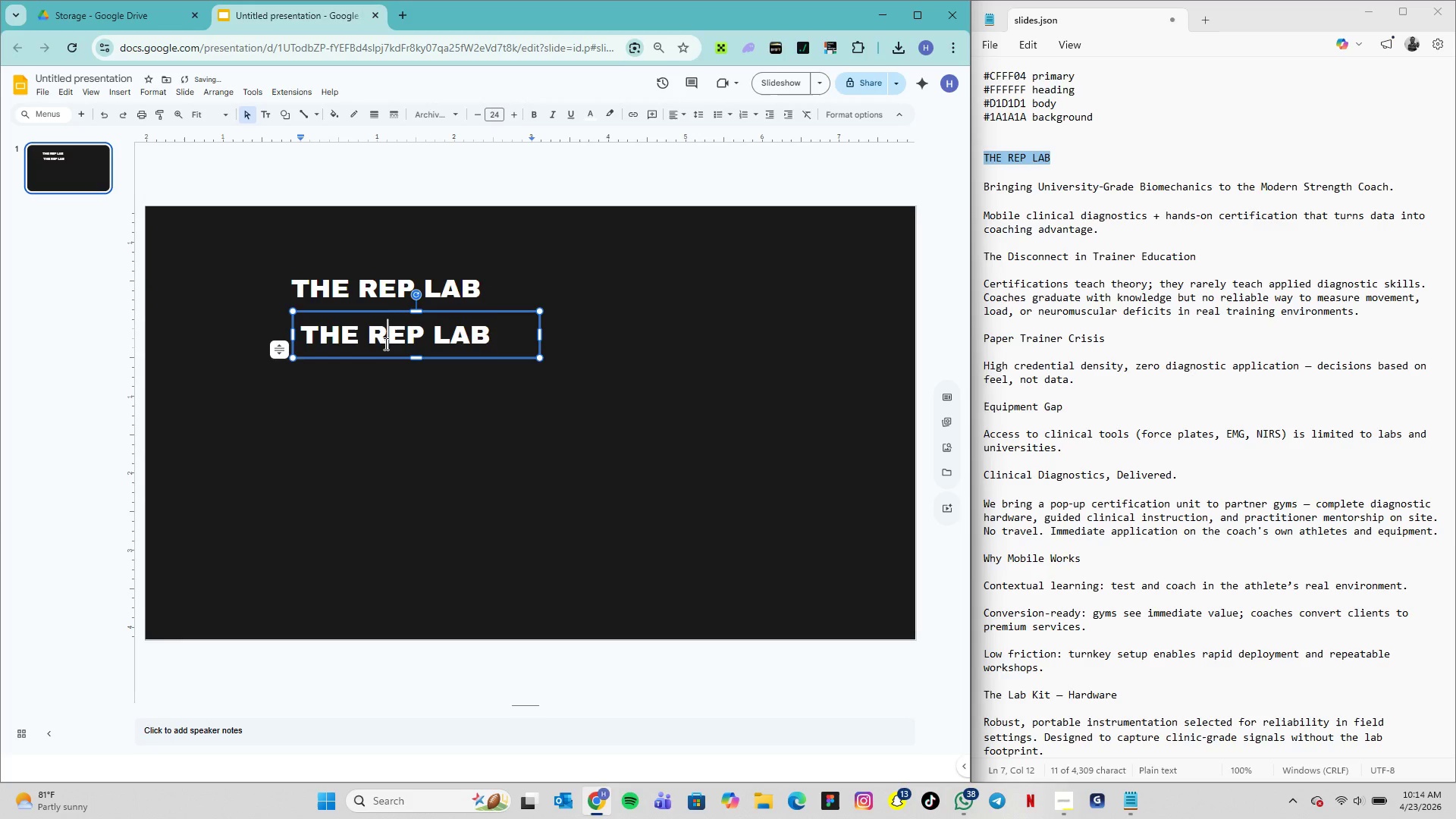 
double_click([384, 344])
 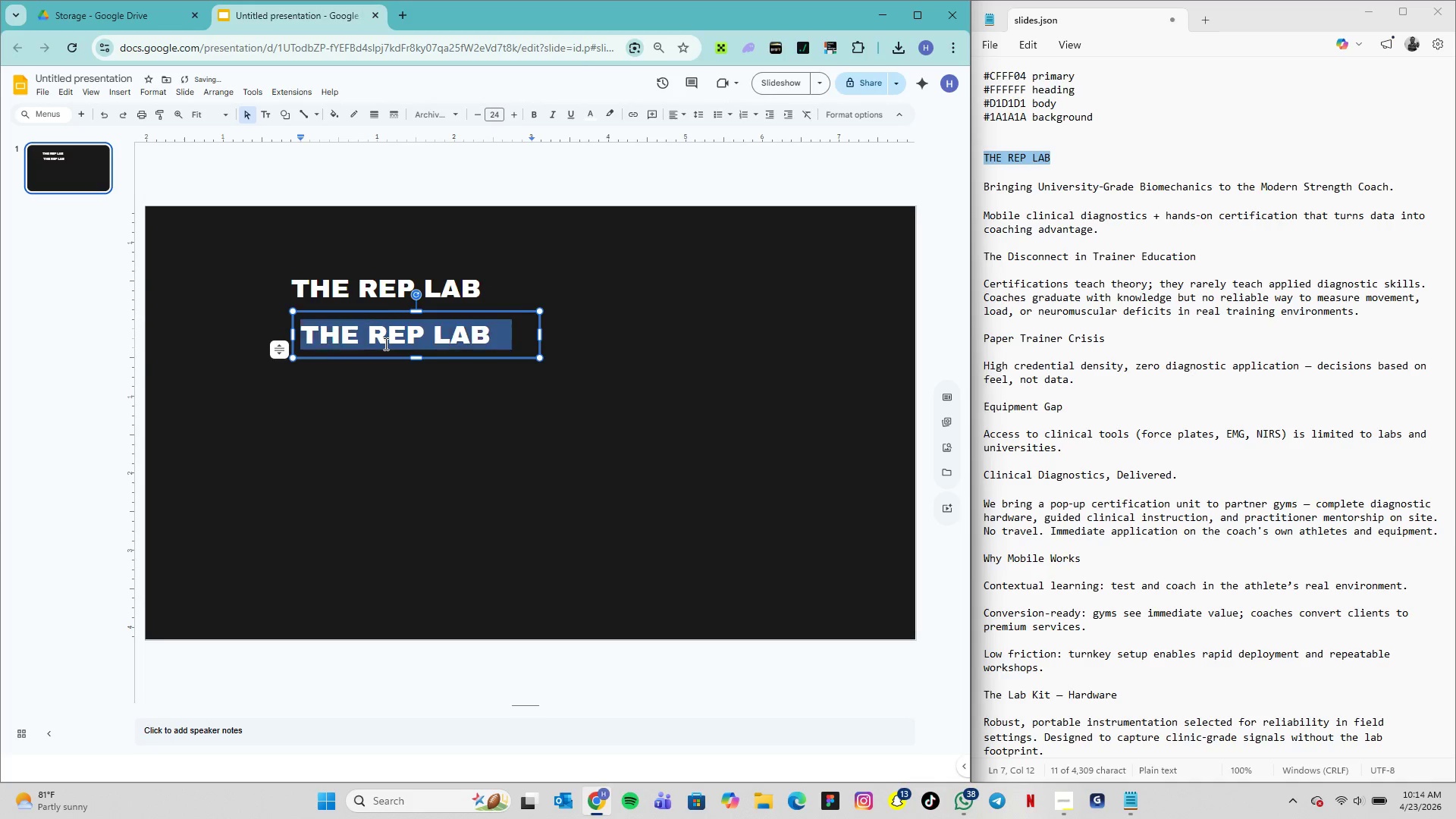 
triple_click([384, 344])
 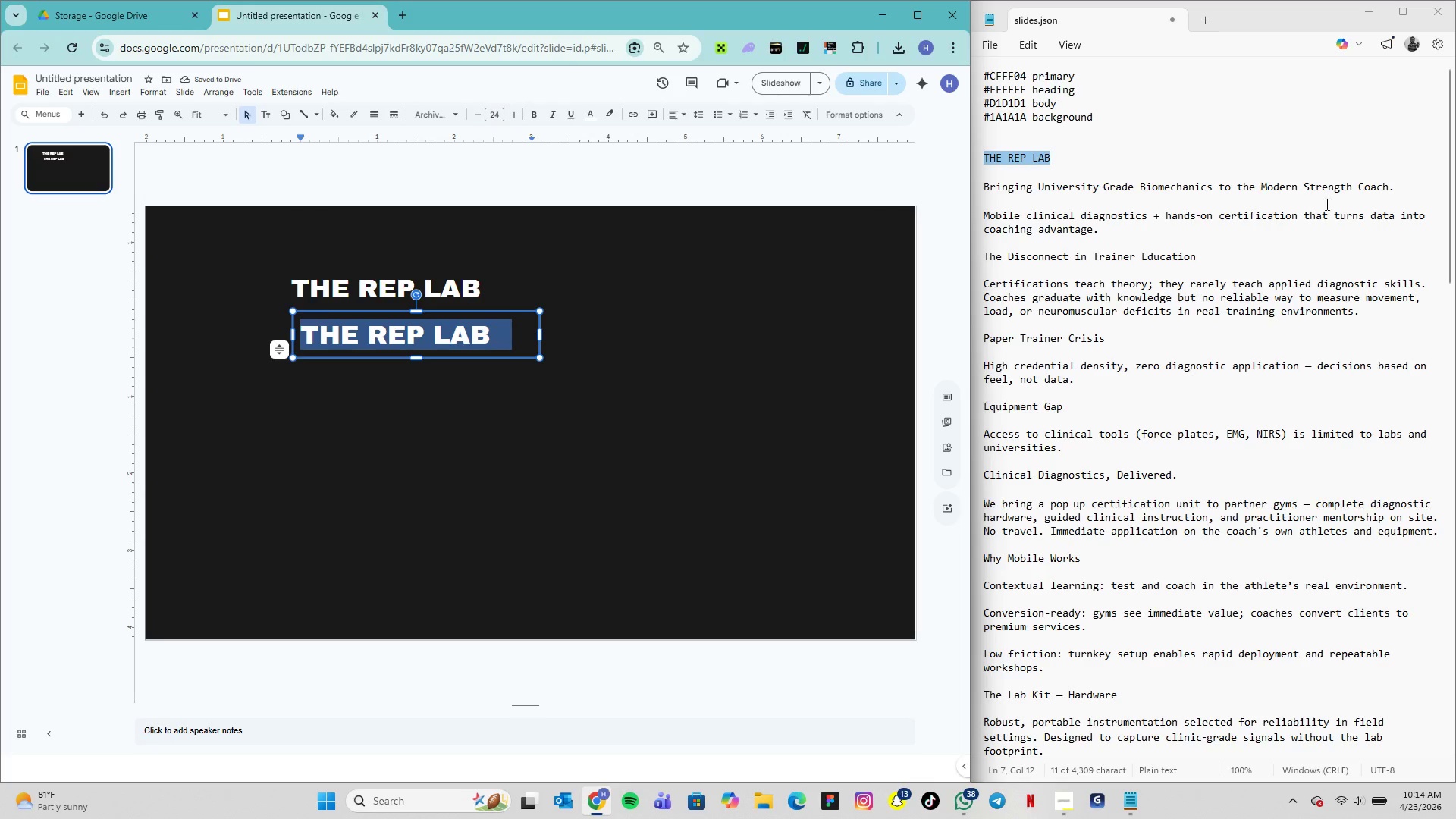 
left_click_drag(start_coordinate=[1398, 189], to_coordinate=[983, 190])
 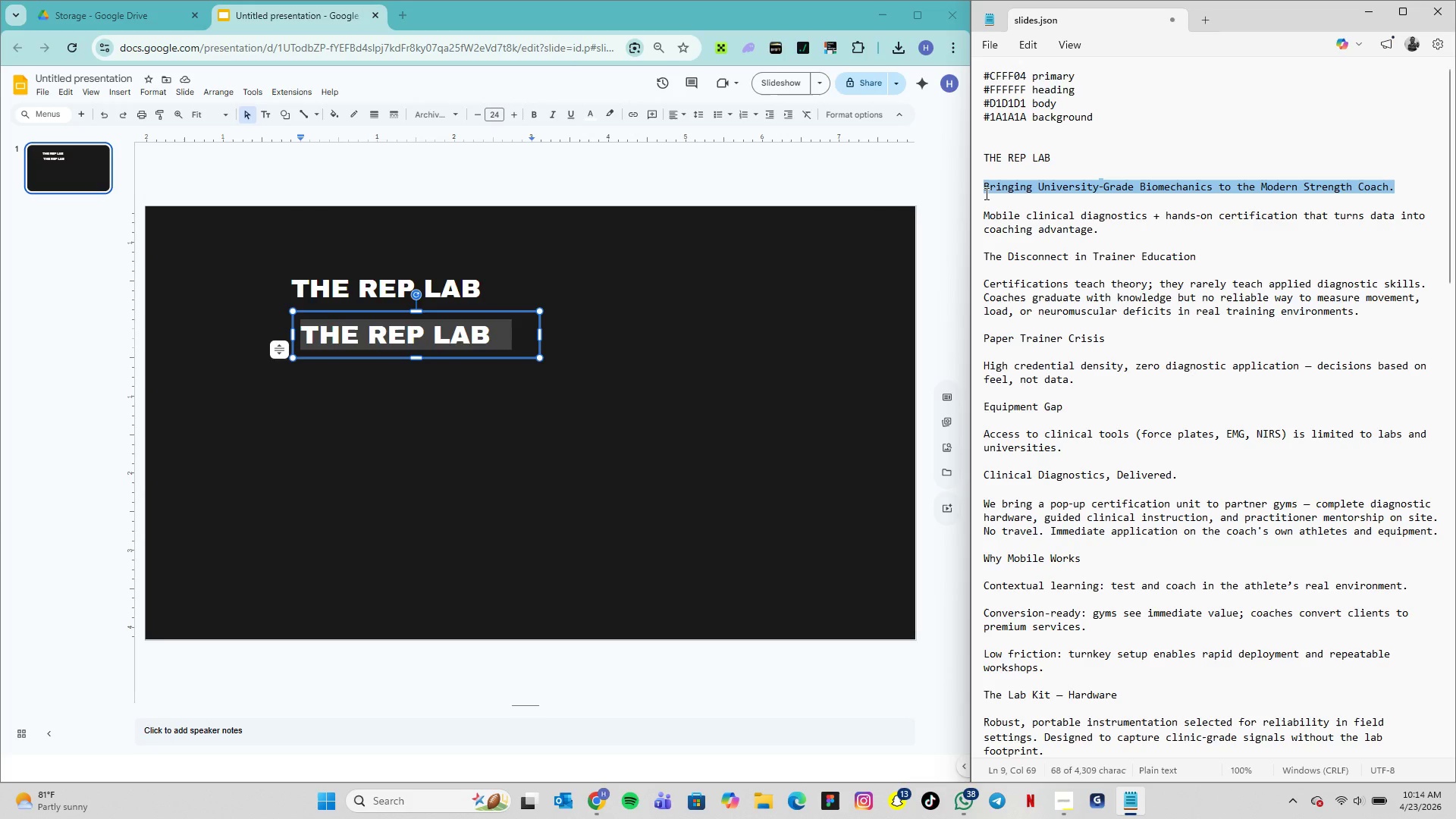 
key(Control+C)
 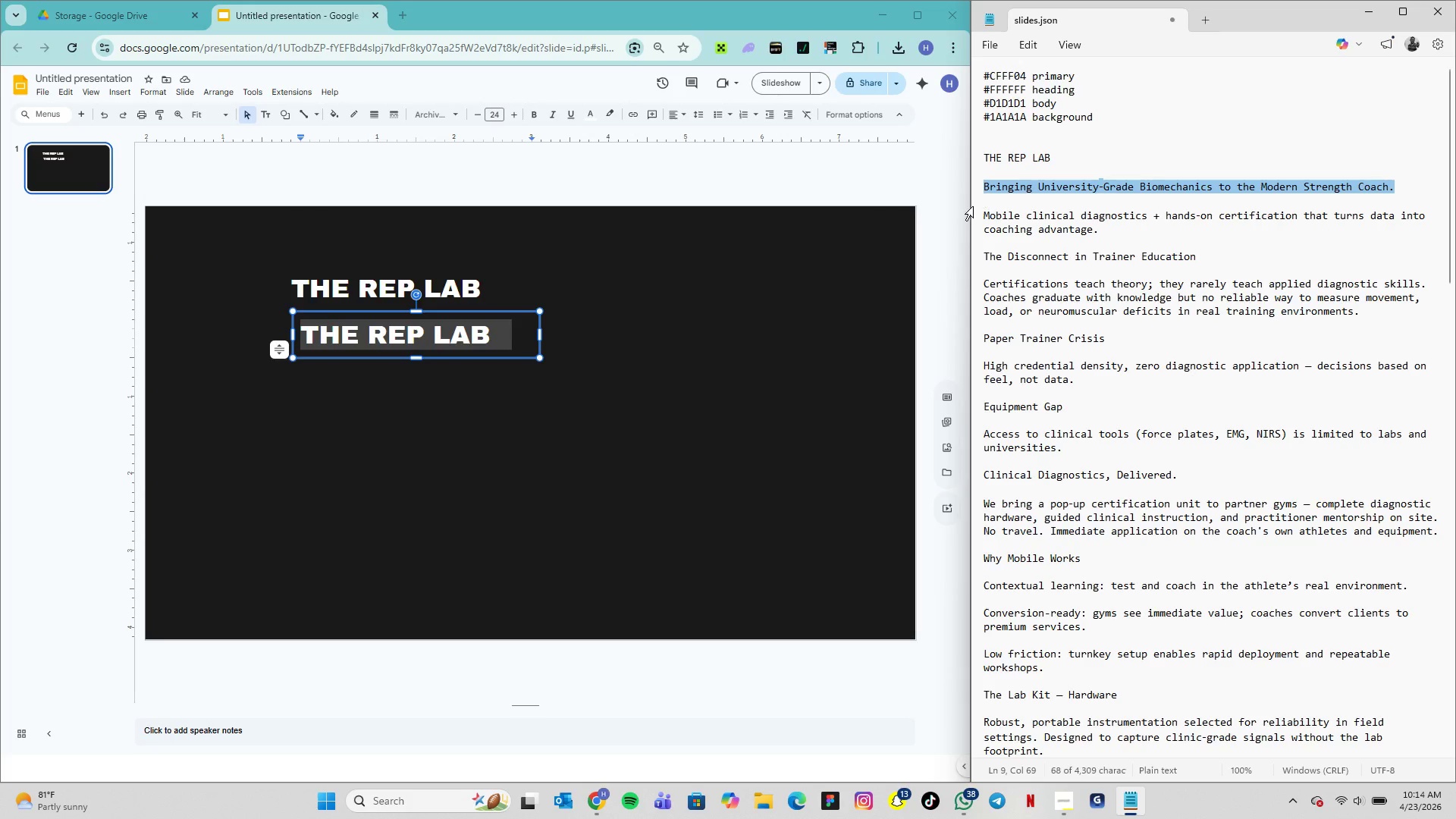 
key(Control+C)
 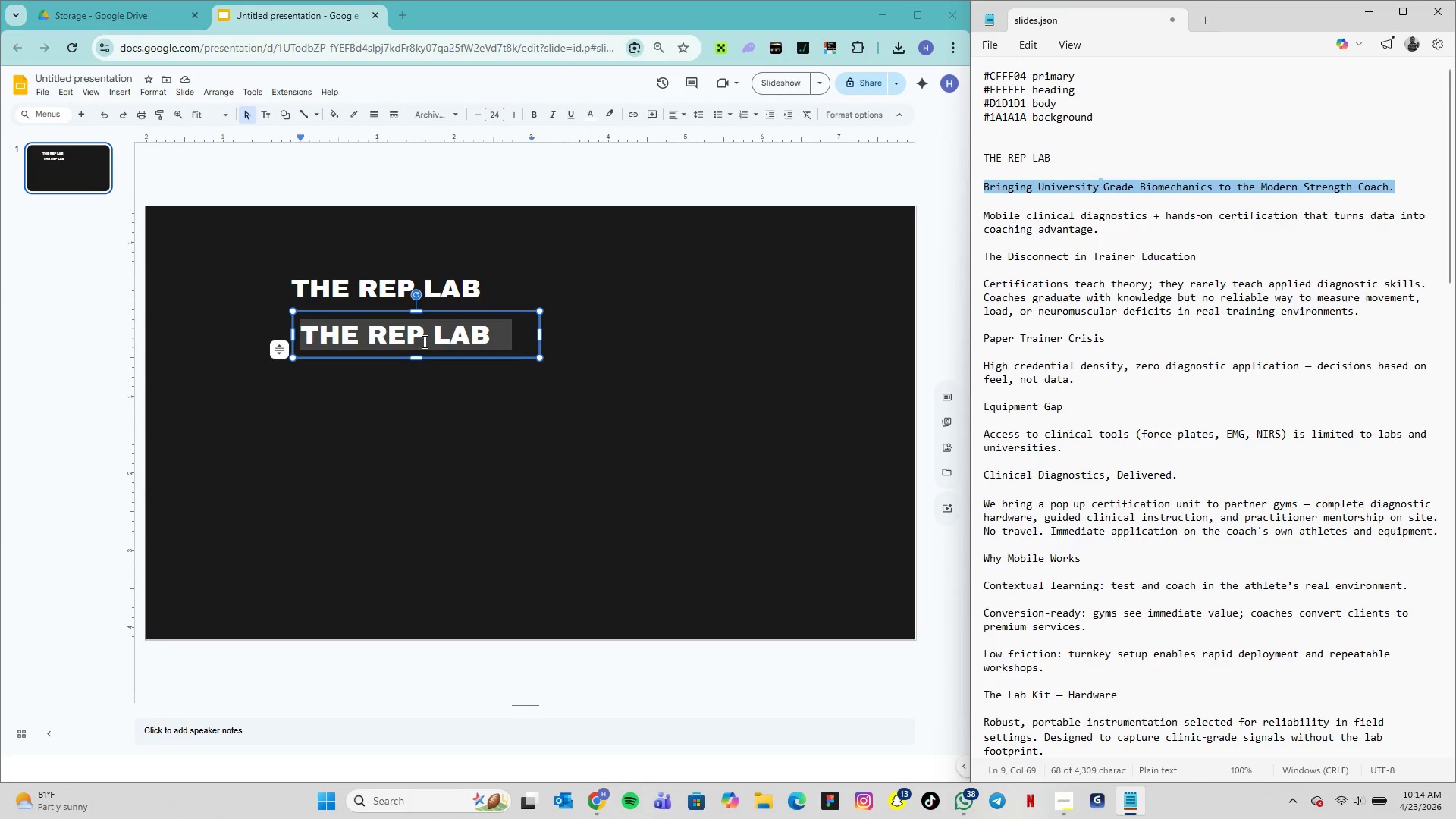 
double_click([423, 341])
 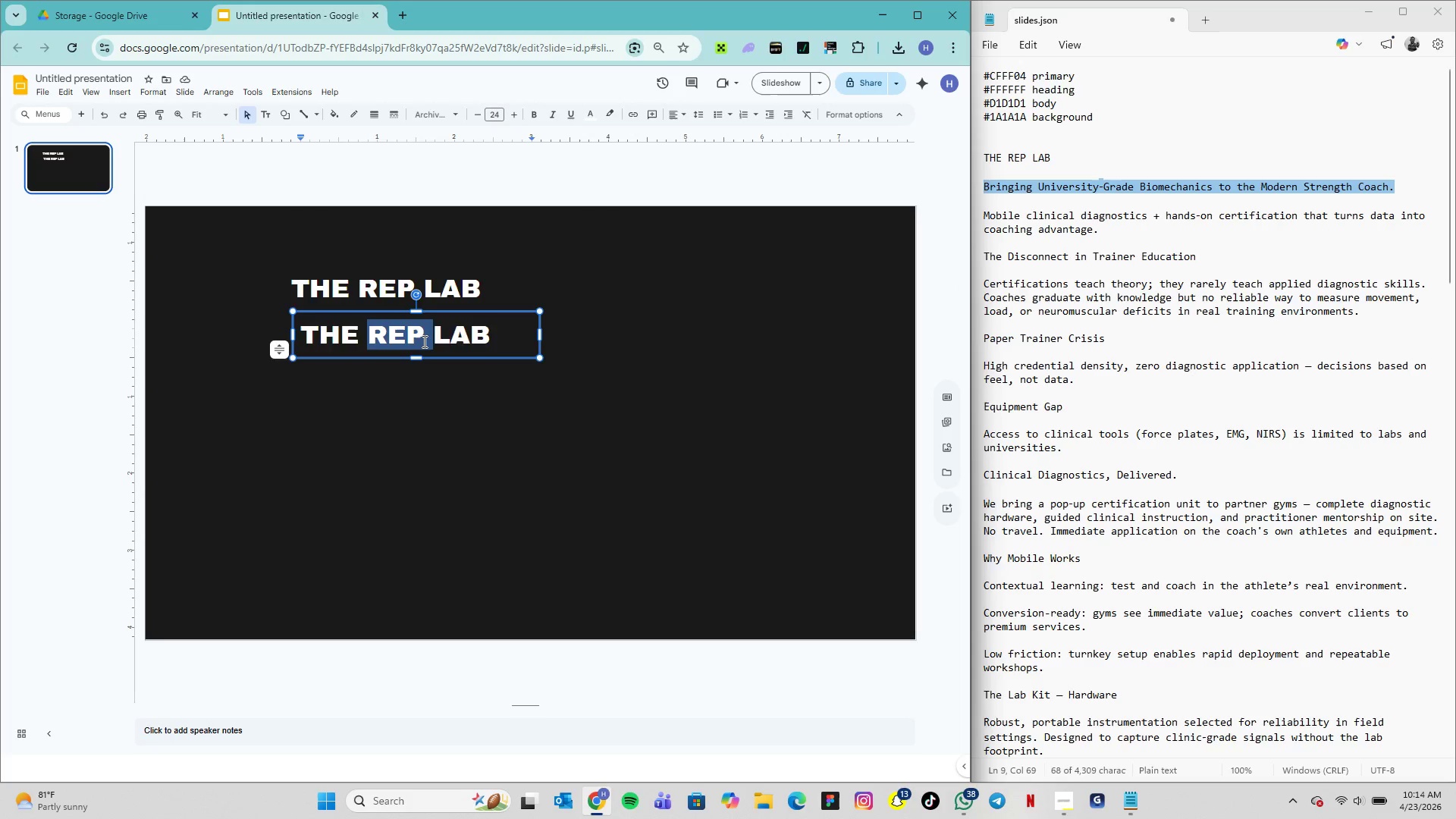 
triple_click([423, 341])
 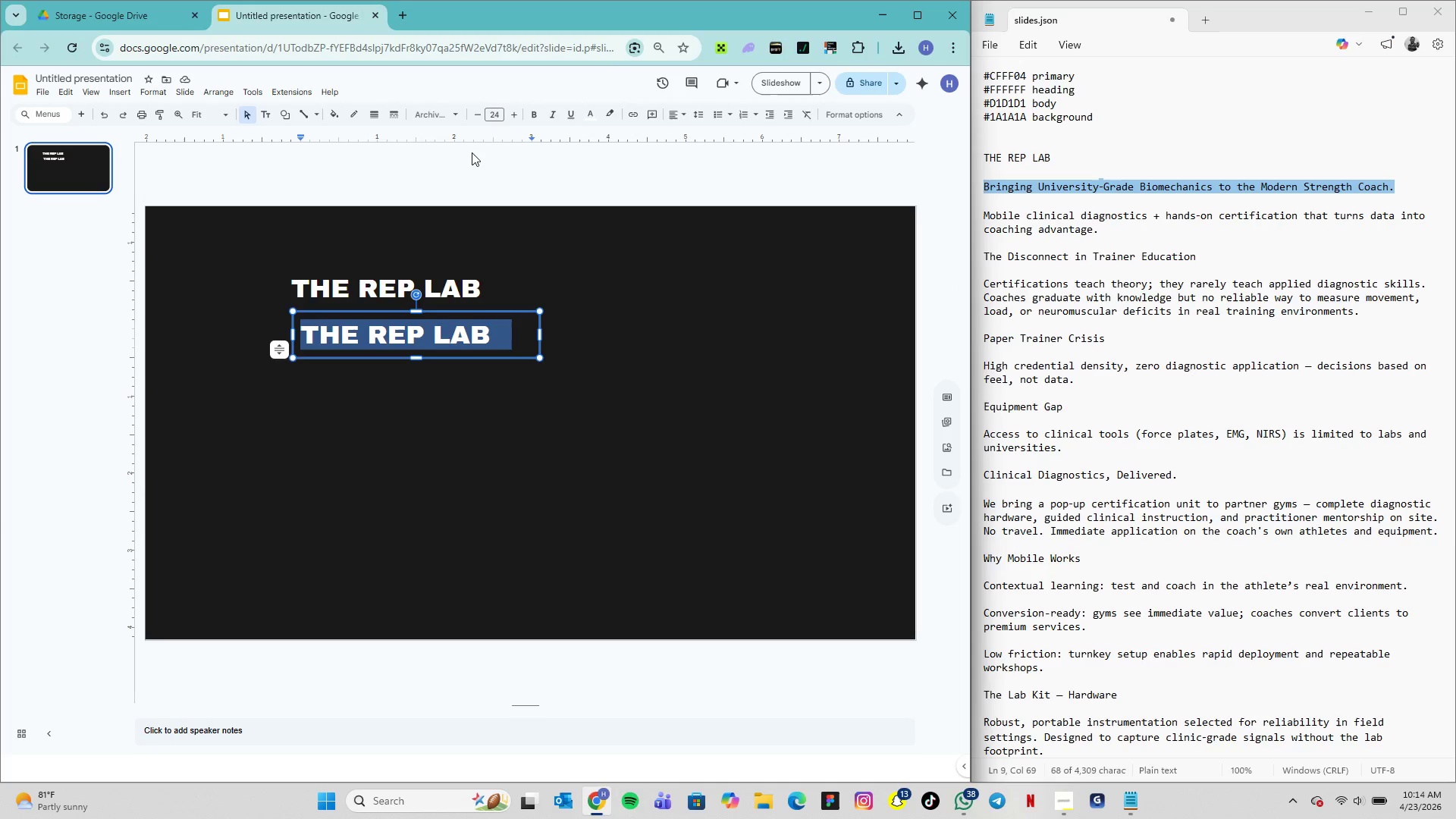 
key(Control+V)
 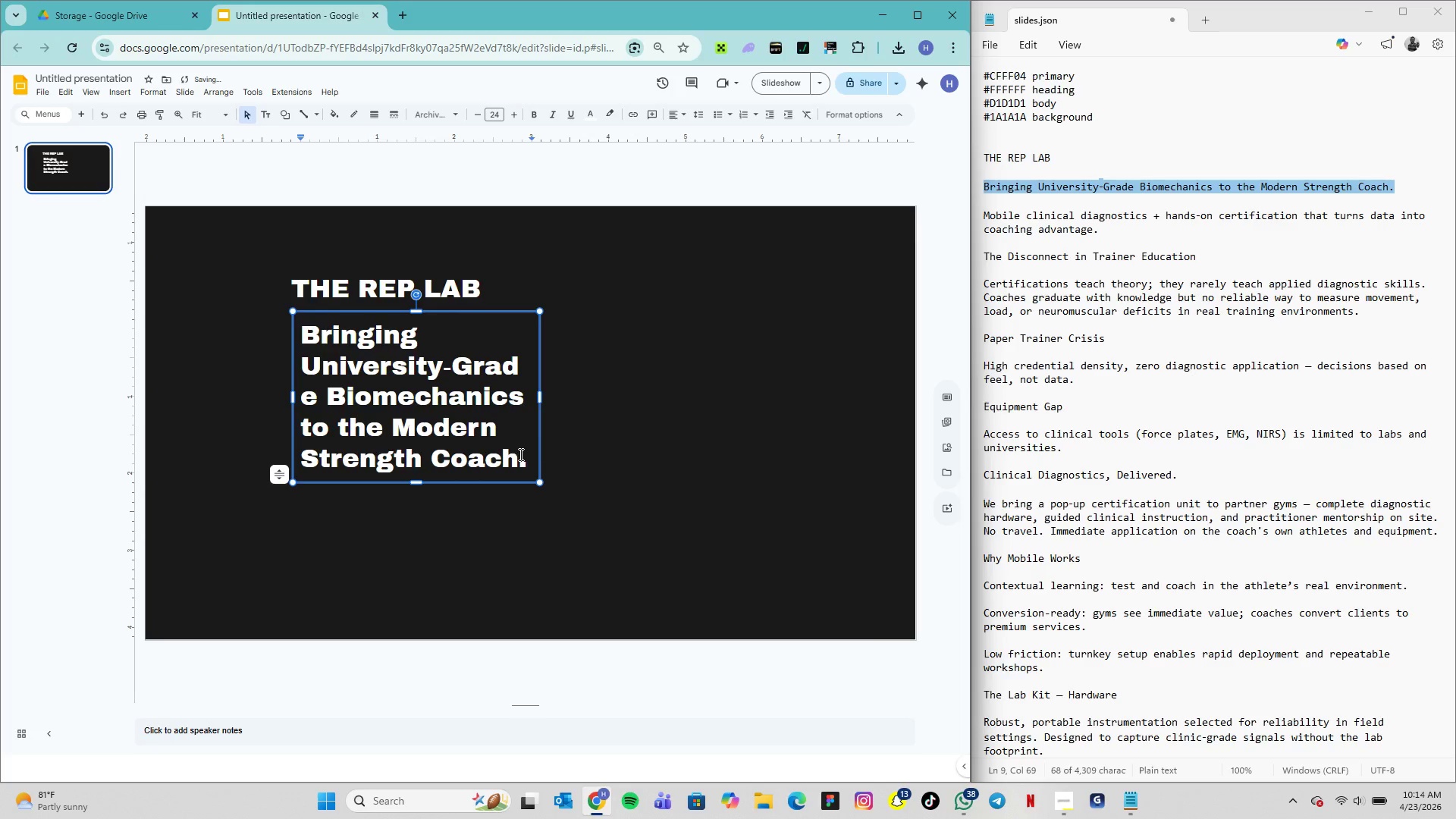 
left_click_drag(start_coordinate=[525, 463], to_coordinate=[291, 337])
 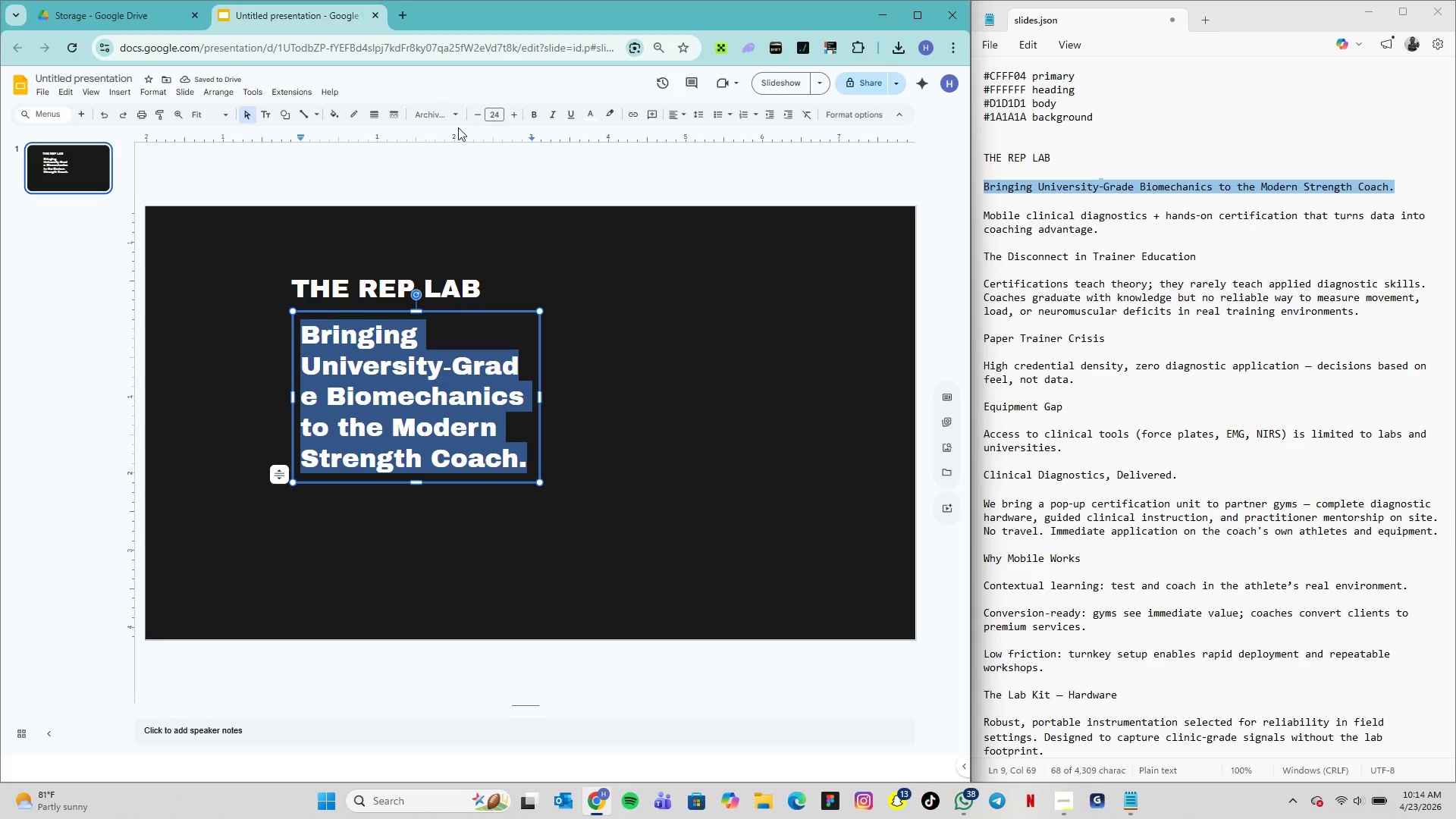 
left_click([455, 114])
 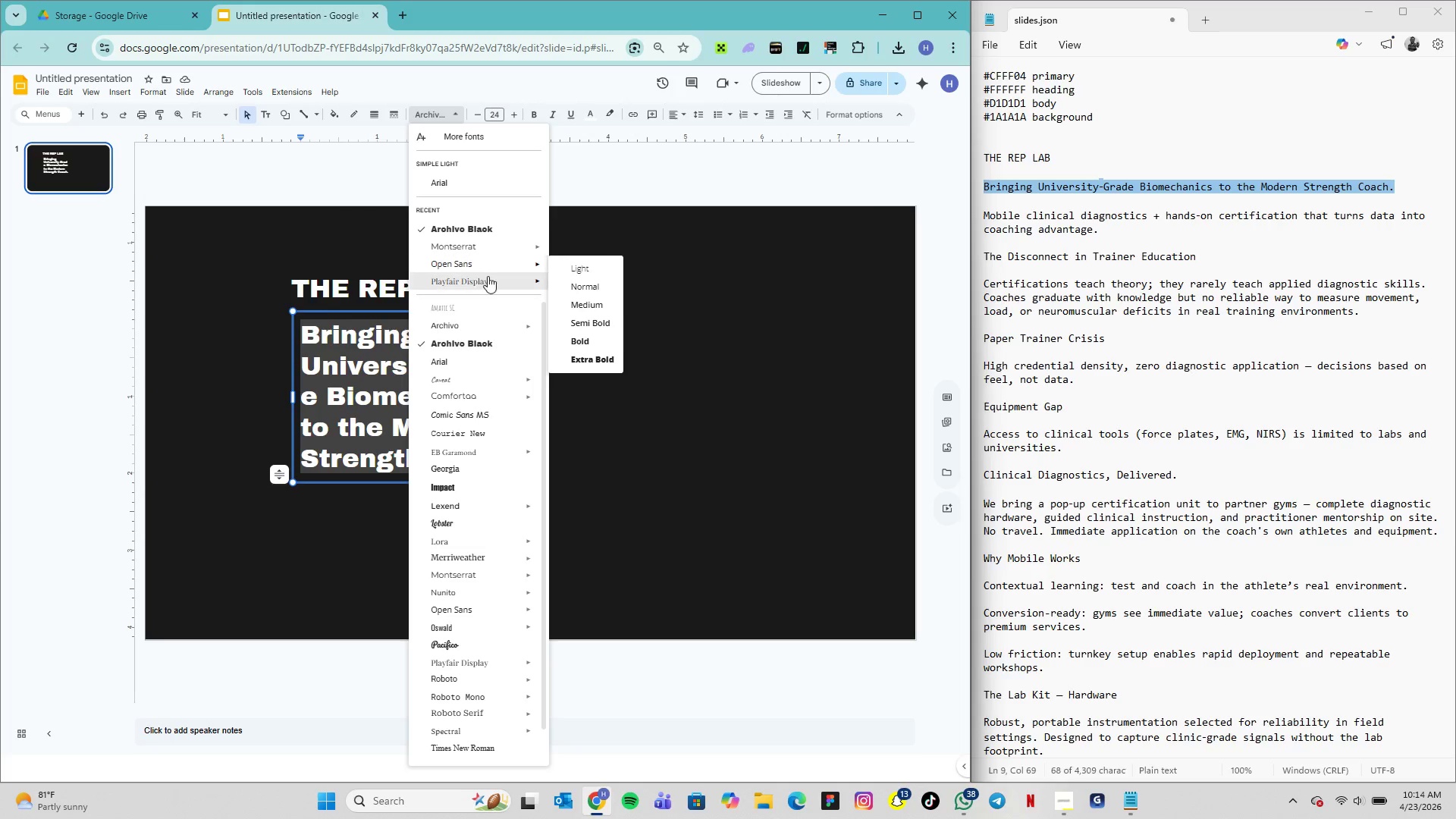 
mouse_move([513, 328])
 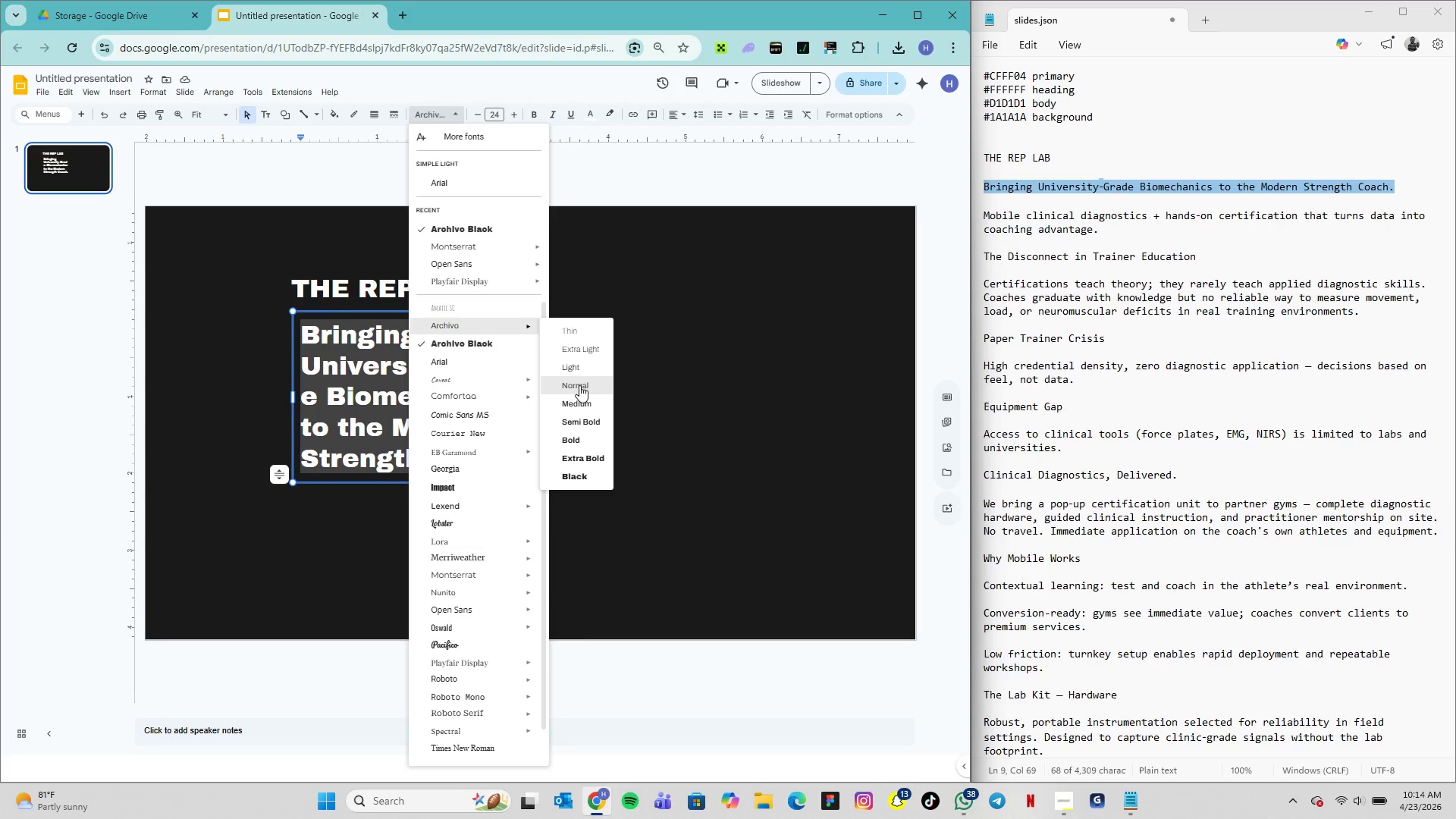 
left_click([579, 385])
 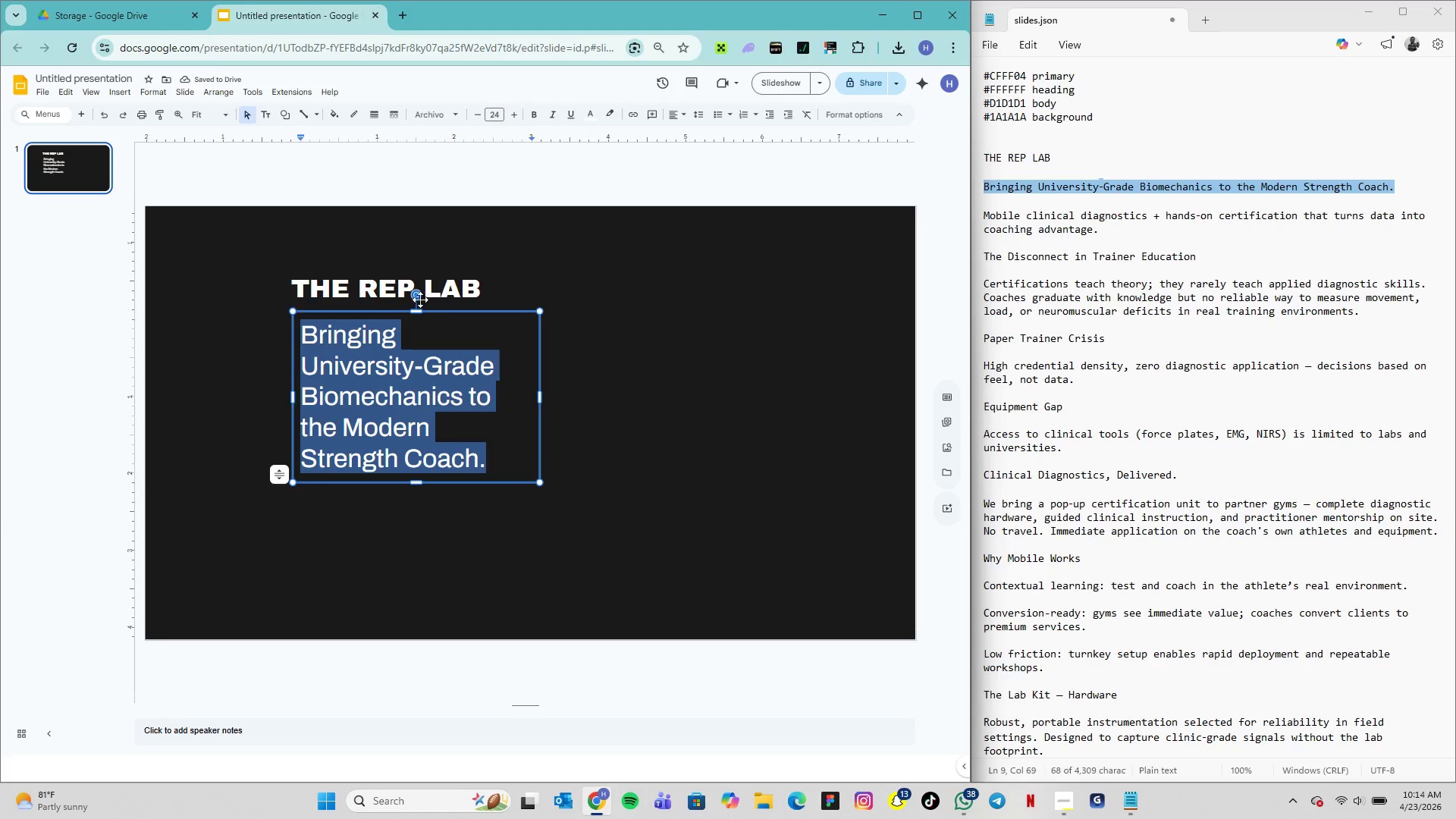 
left_click([453, 116])
 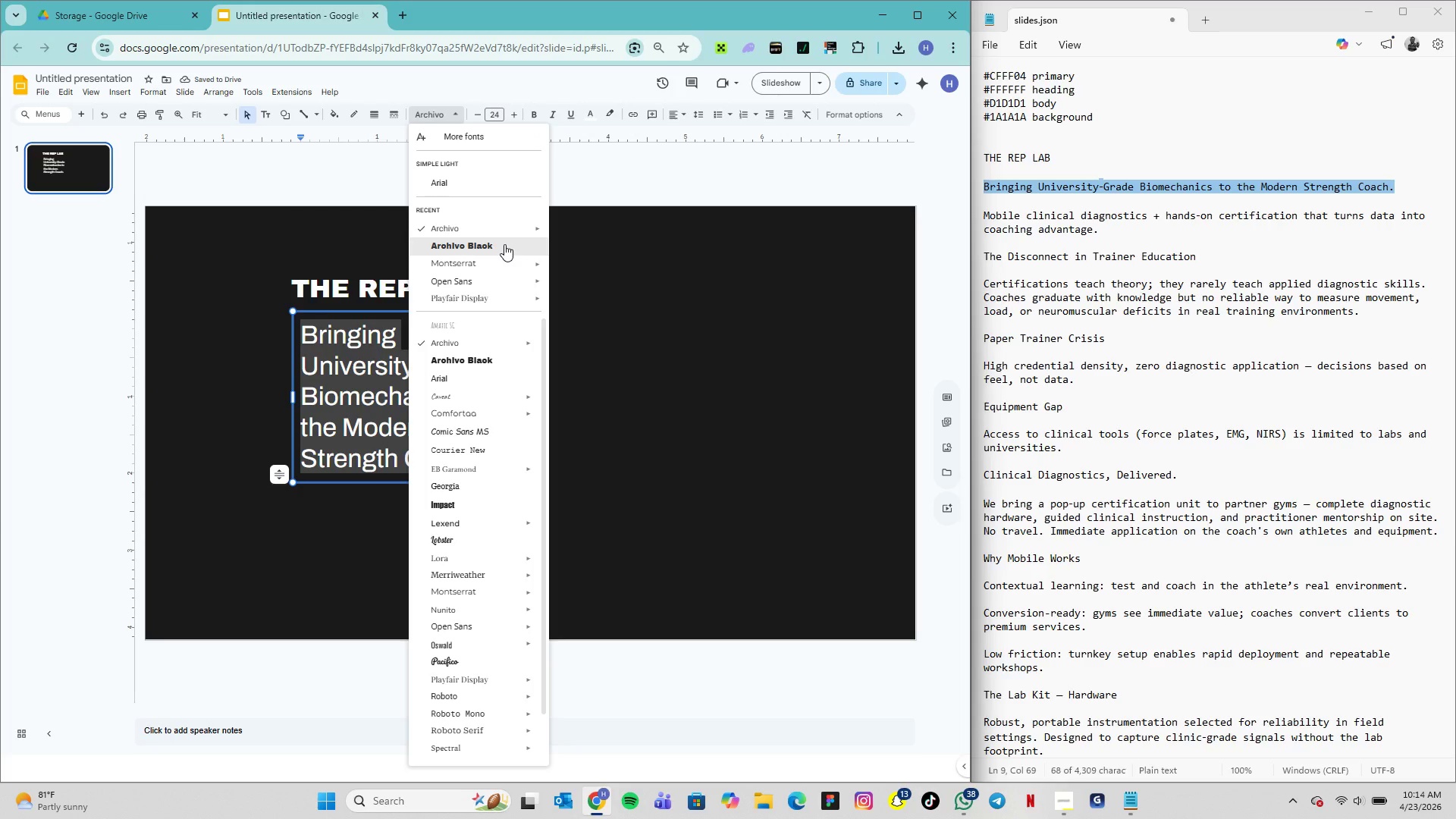 
left_click([504, 244])
 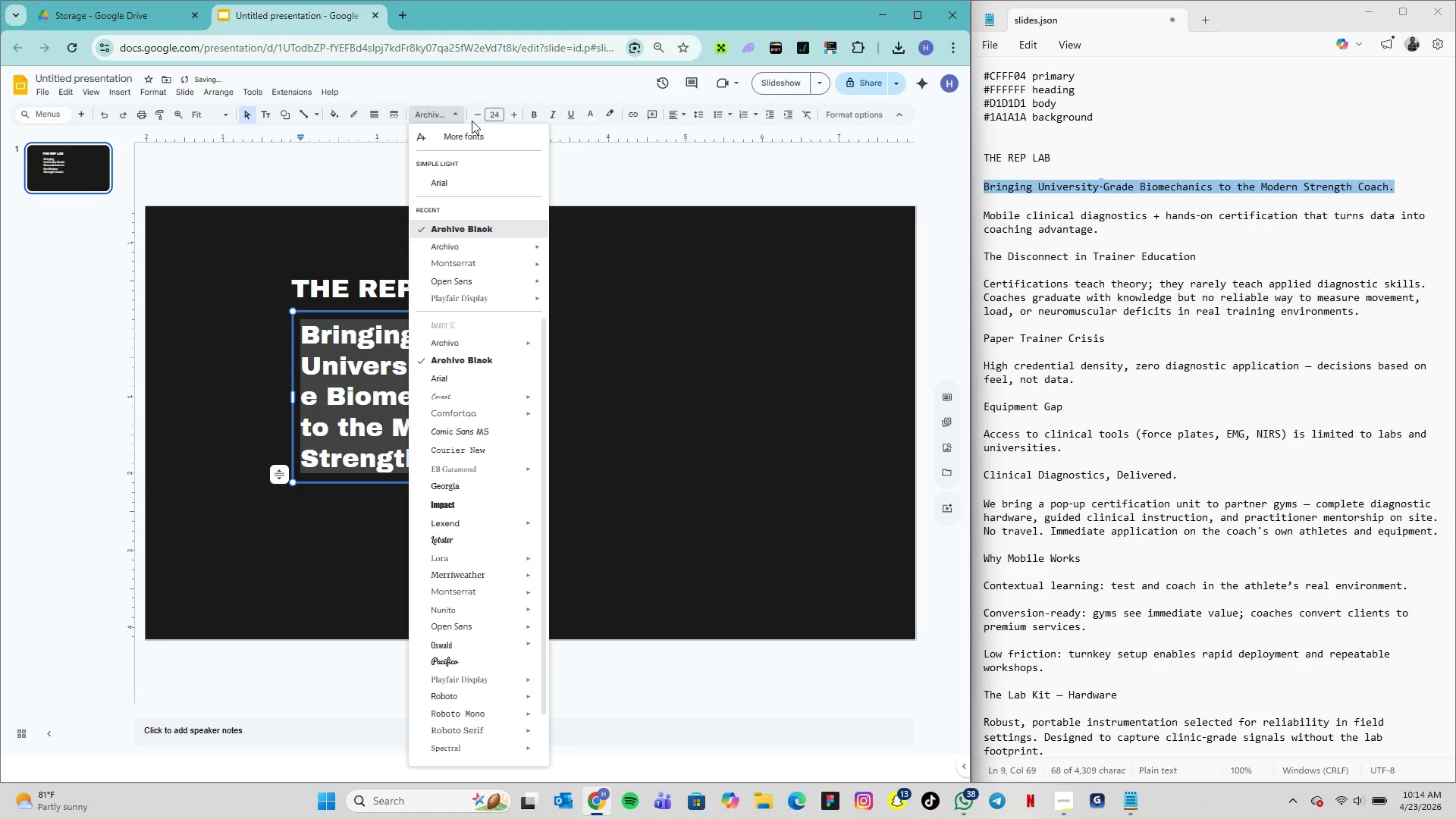 
left_click([498, 115])
 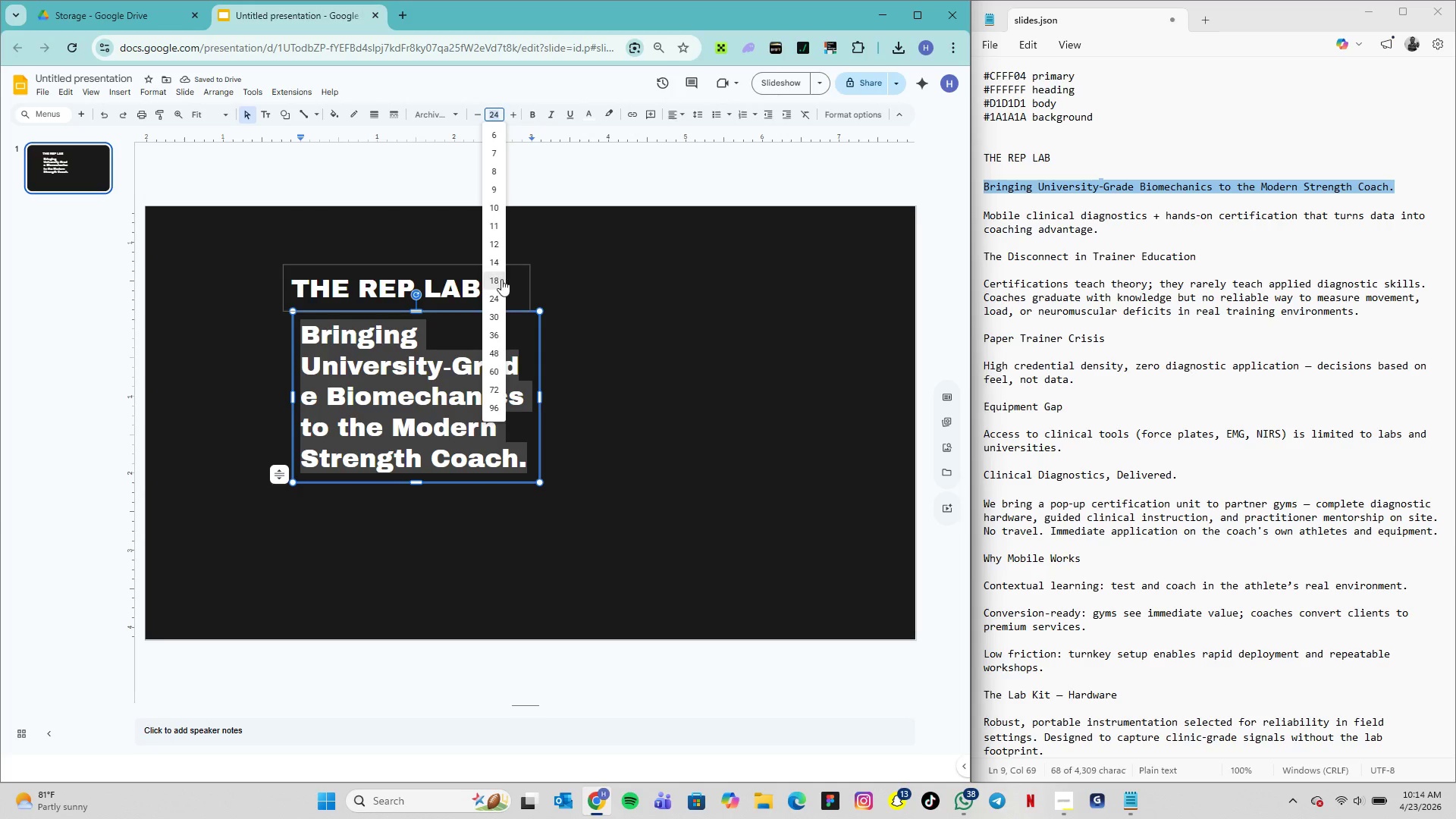 
left_click([497, 281])
 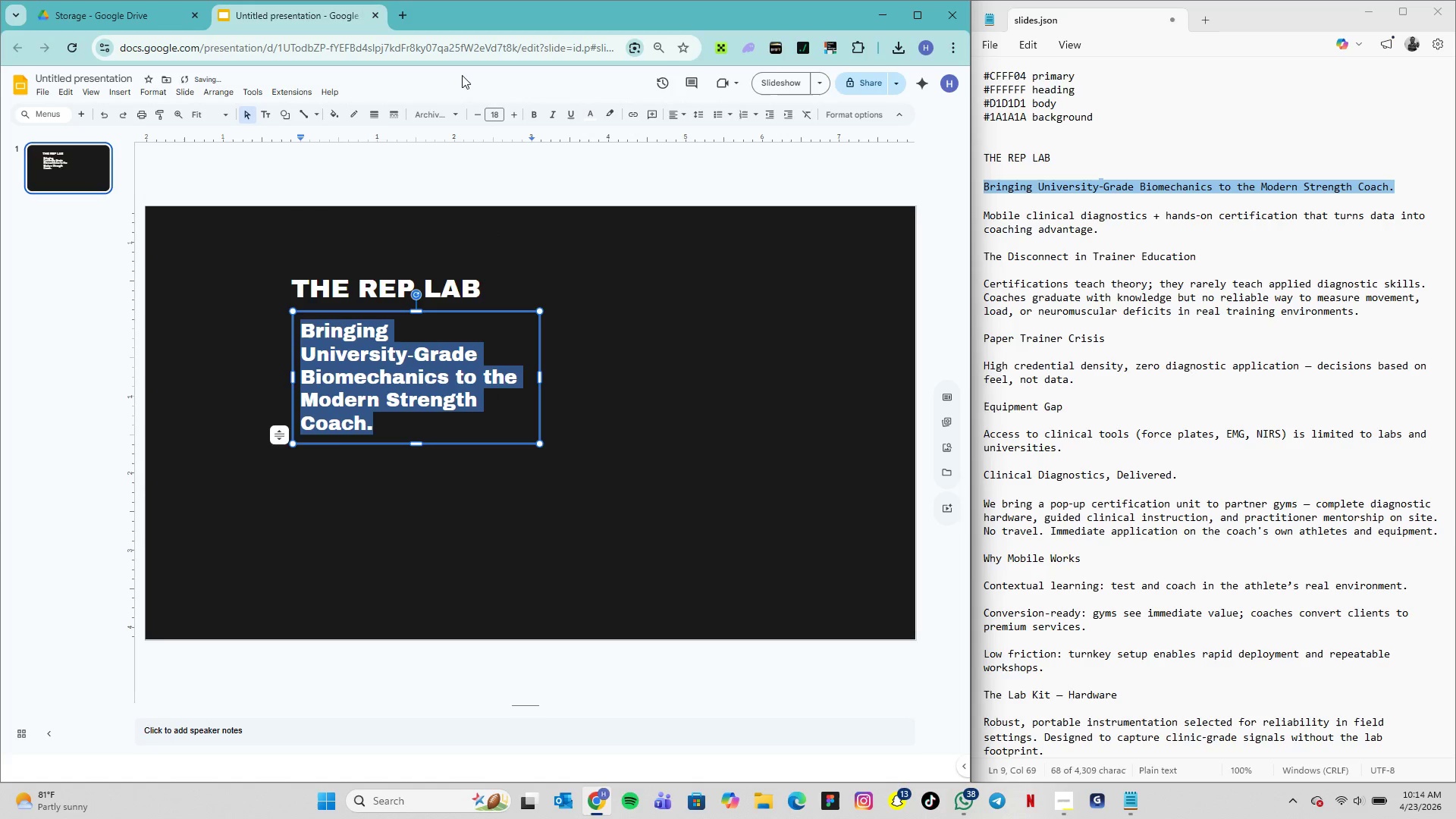 
left_click([499, 113])
 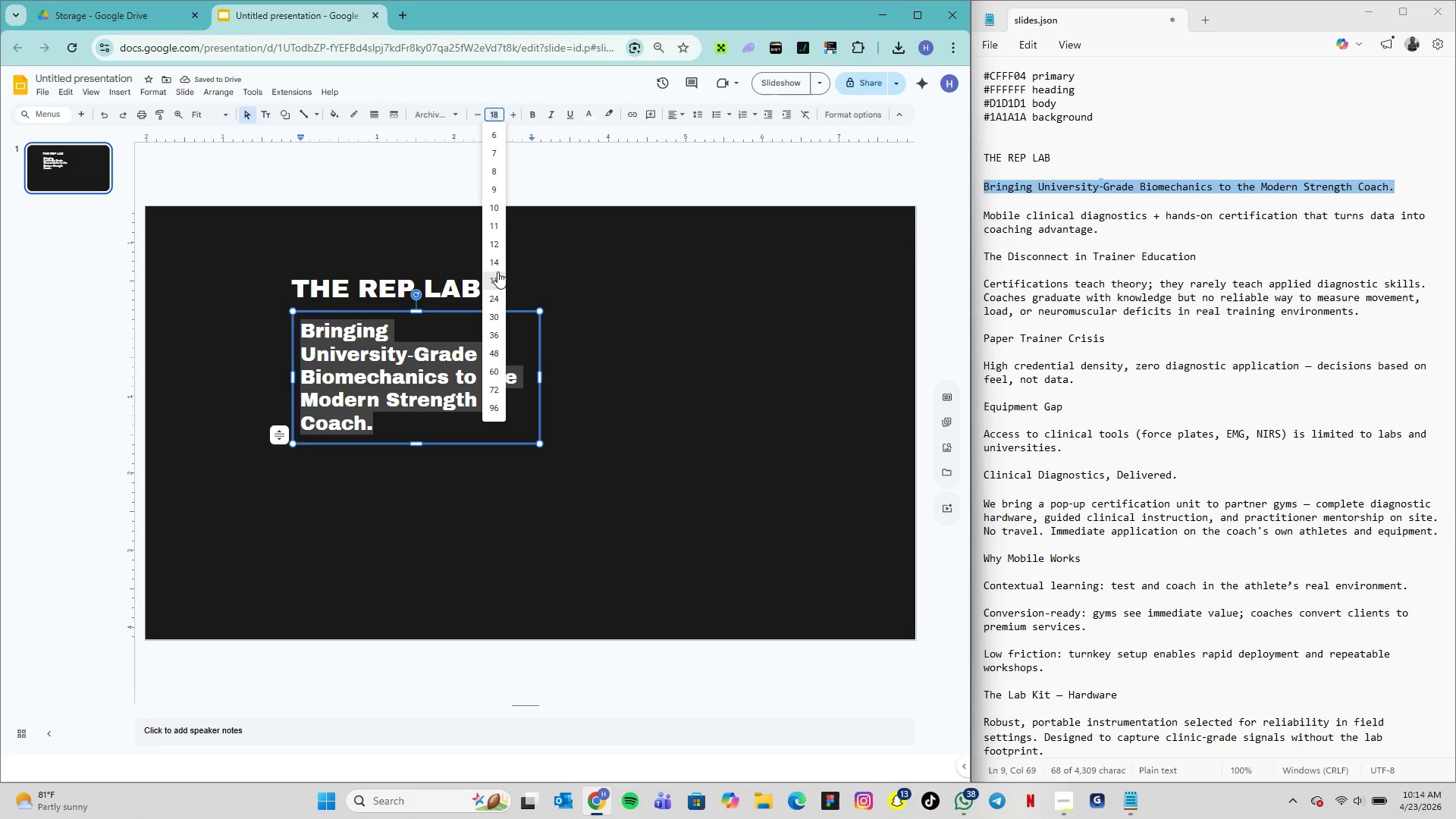 
left_click([497, 268])
 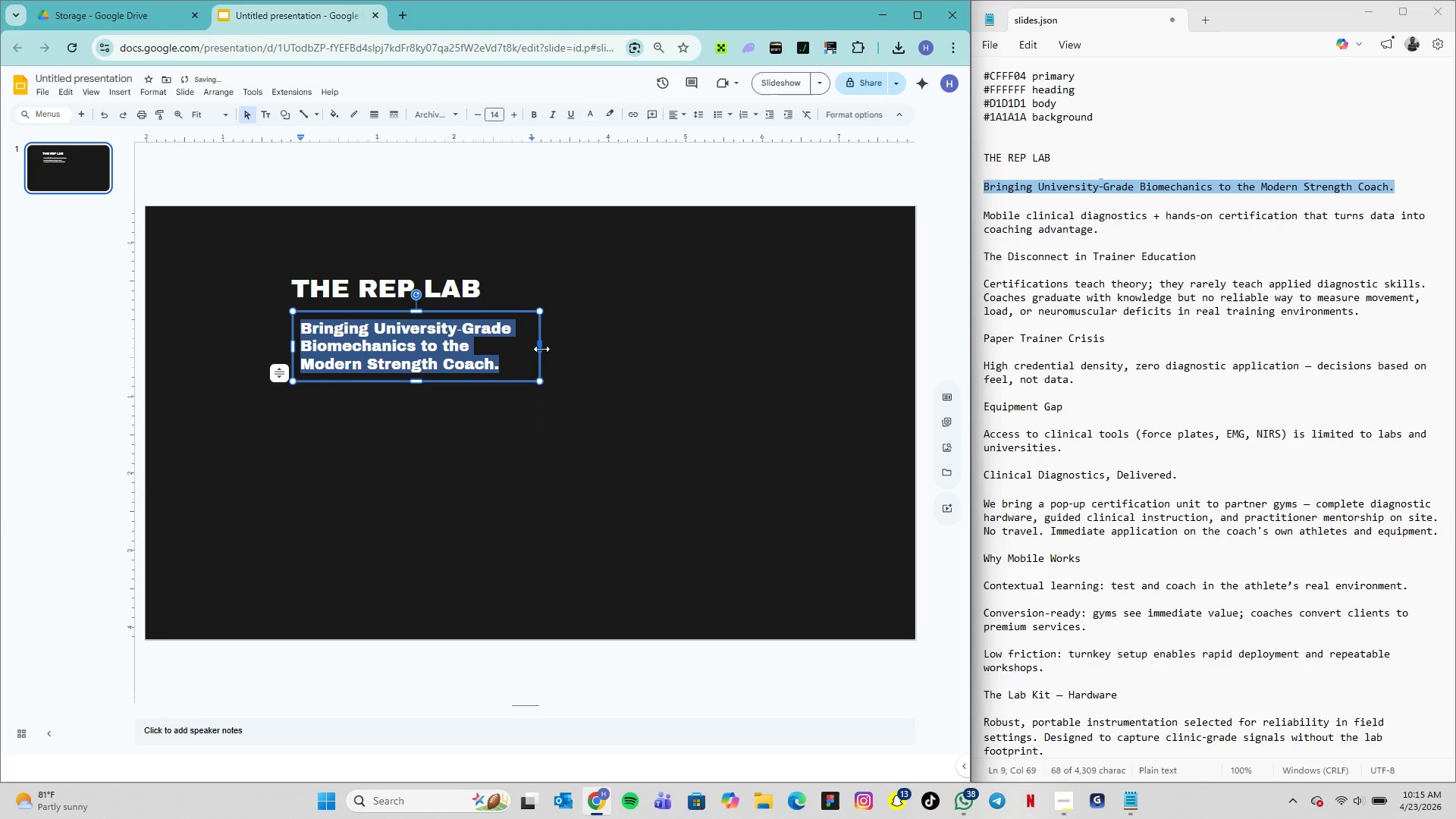 
left_click_drag(start_coordinate=[541, 347], to_coordinate=[654, 366])
 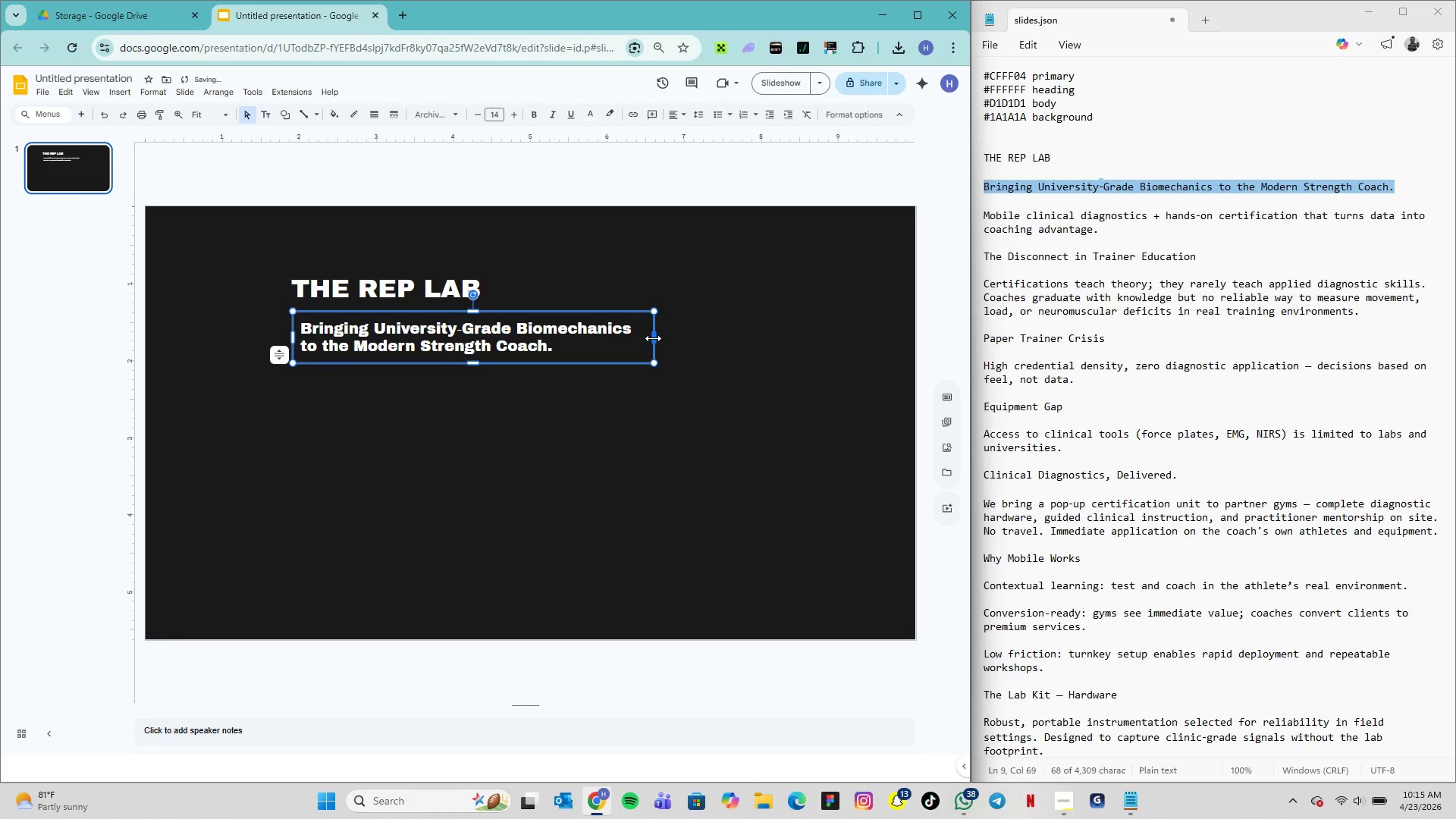 
left_click_drag(start_coordinate=[653, 338], to_coordinate=[676, 338])
 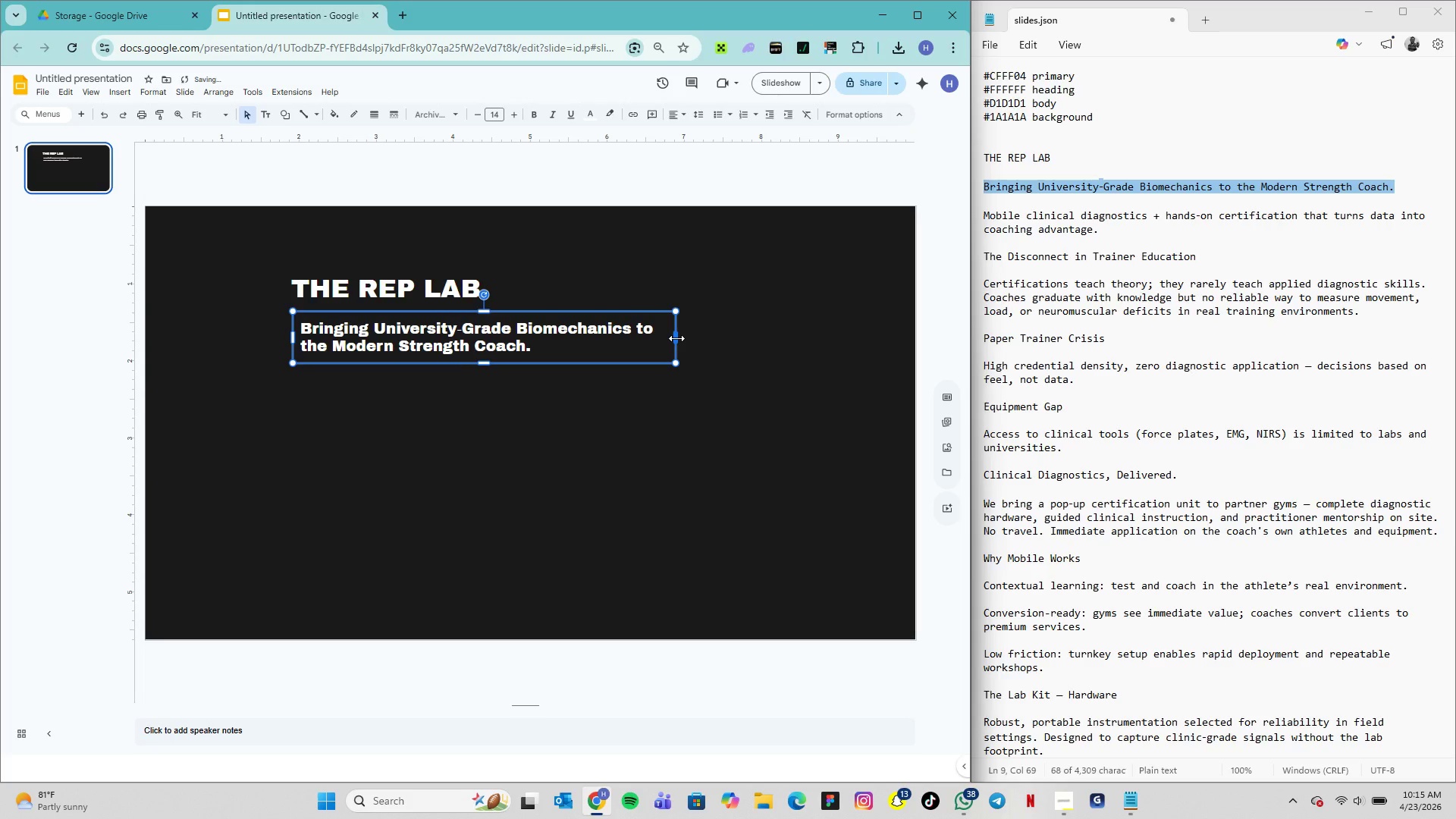 
left_click_drag(start_coordinate=[676, 338], to_coordinate=[708, 338])
 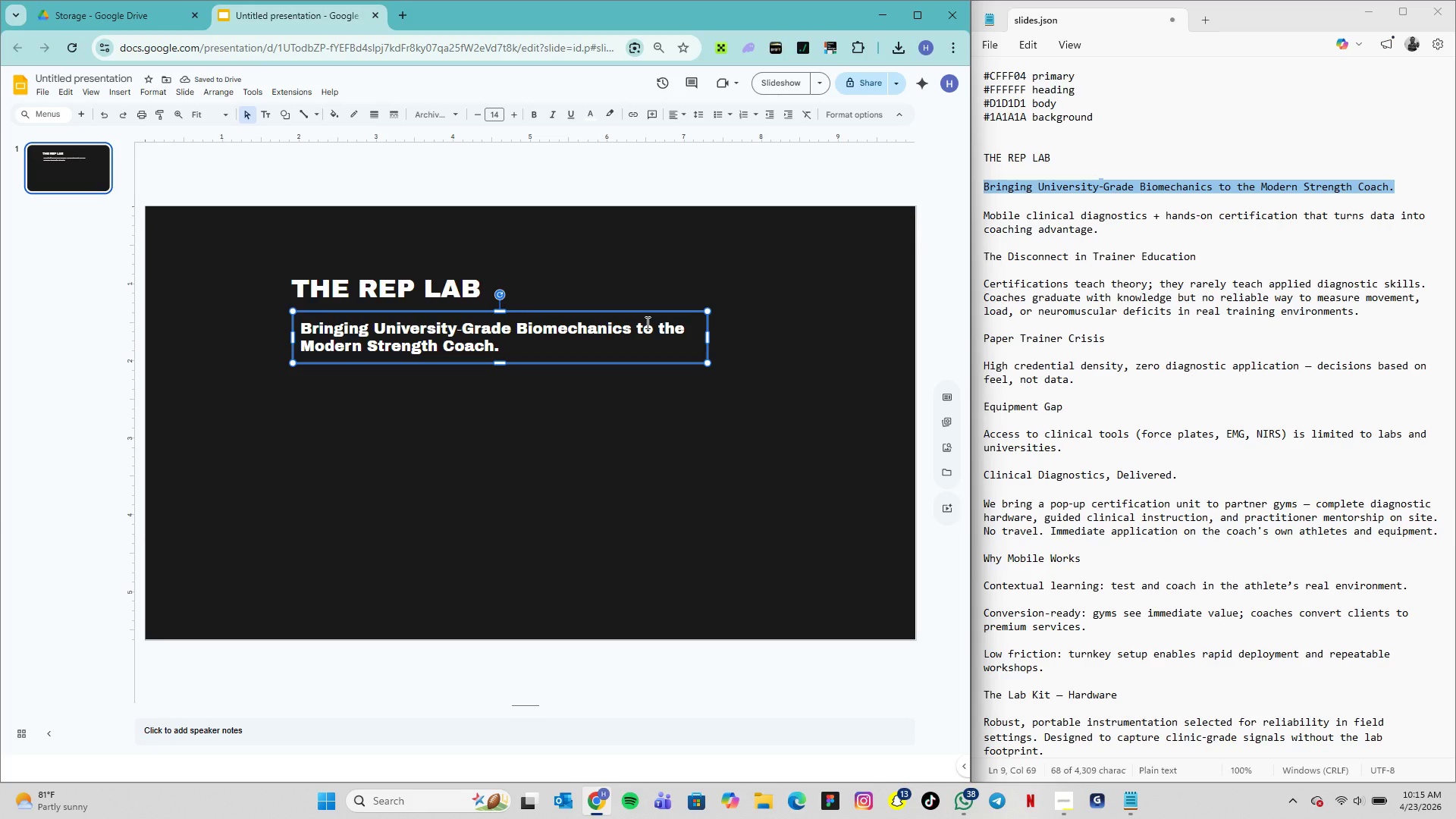 
wait(8.38)
 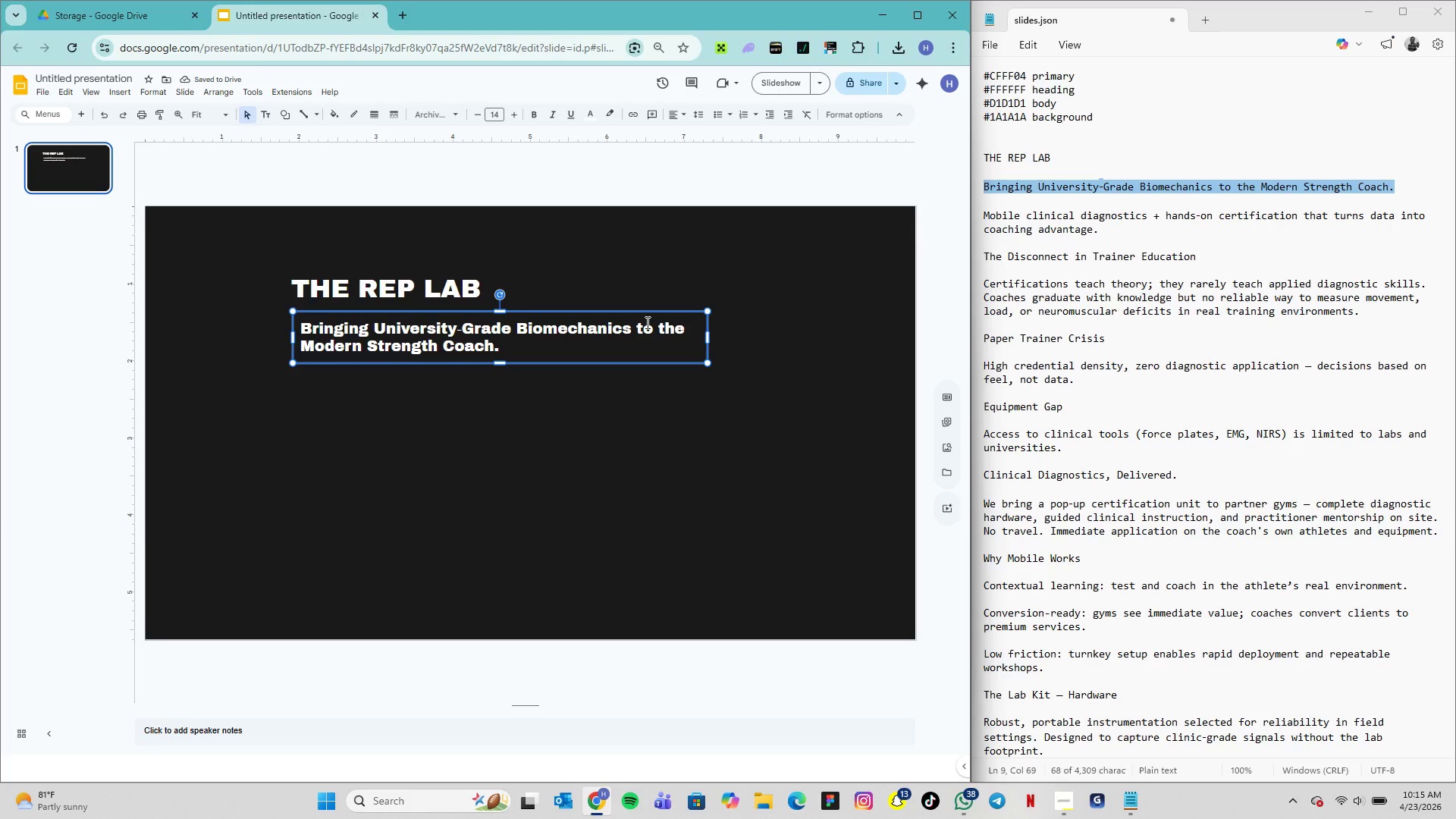 
left_click_drag(start_coordinate=[501, 347], to_coordinate=[298, 306])
 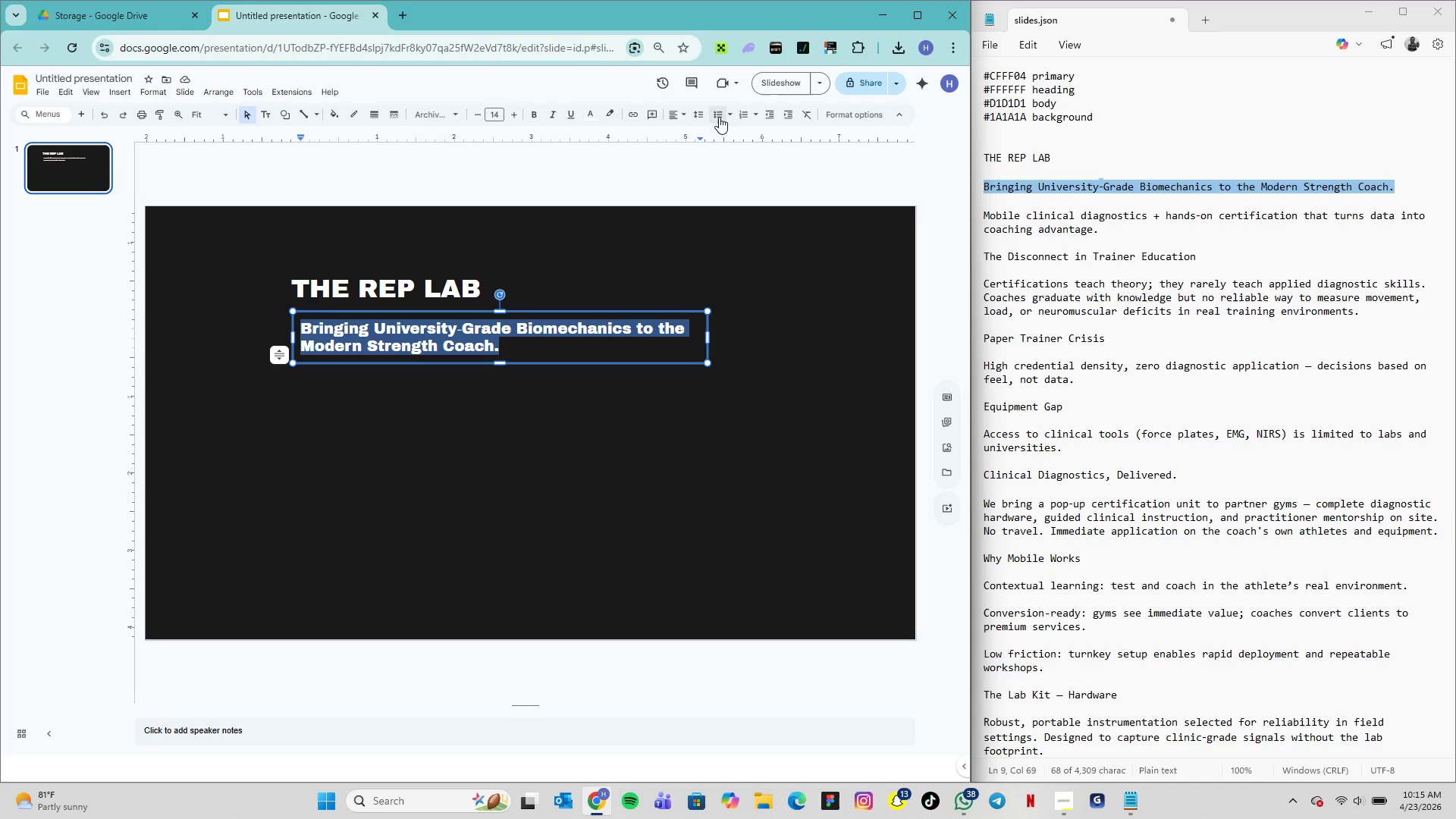 
left_click([701, 117])
 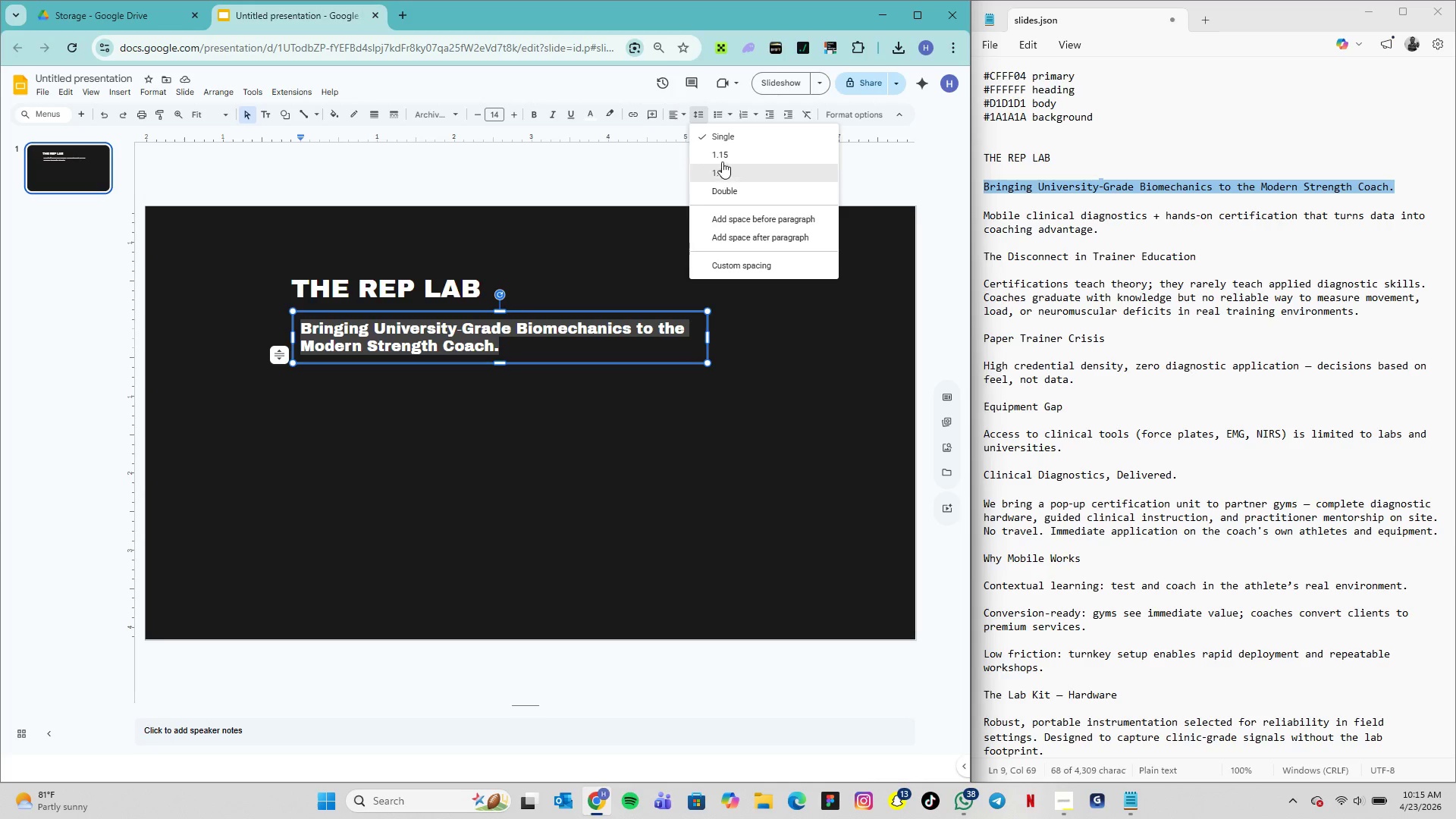 
left_click([728, 154])
 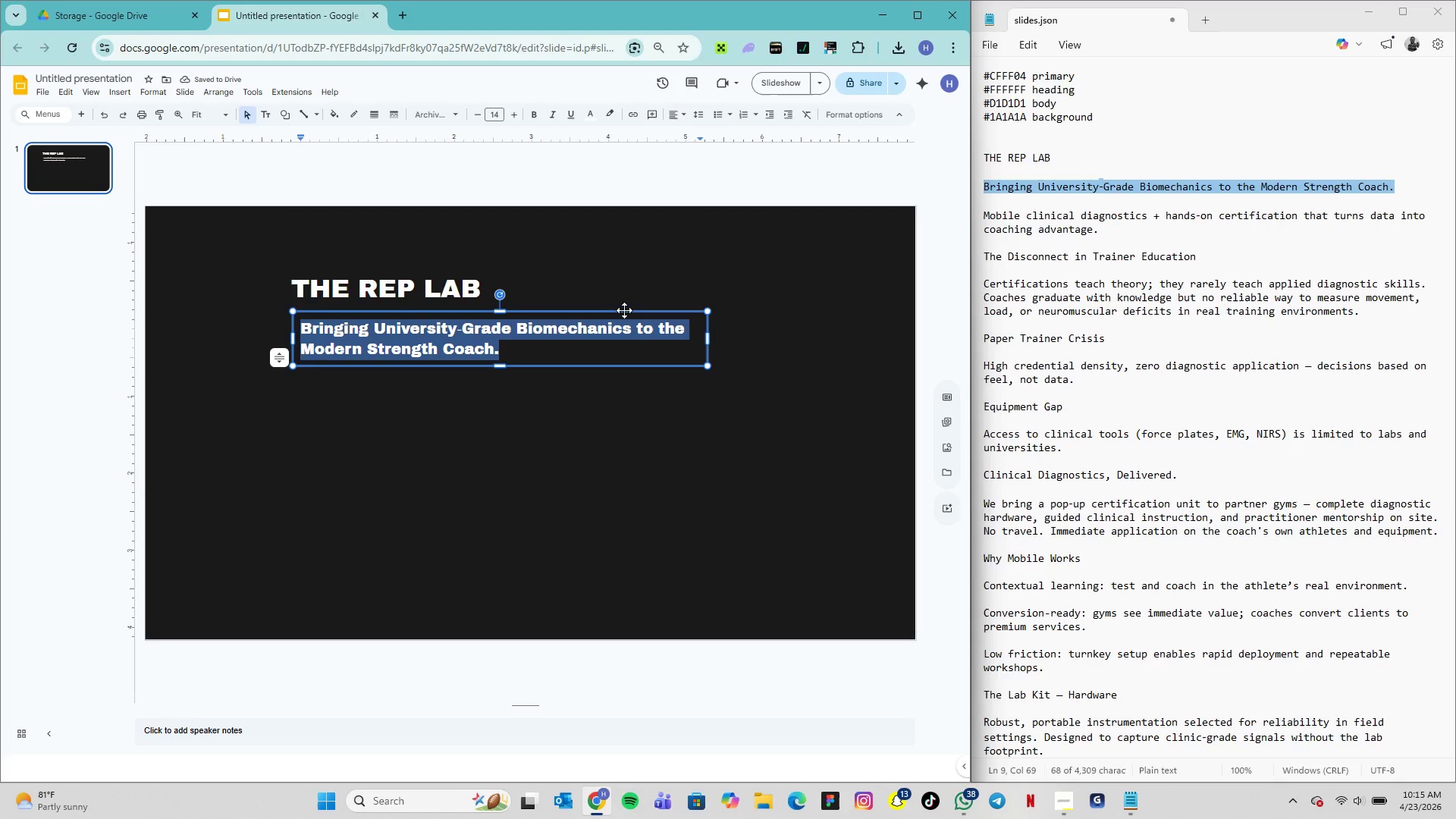 
left_click_drag(start_coordinate=[624, 310], to_coordinate=[613, 310])
 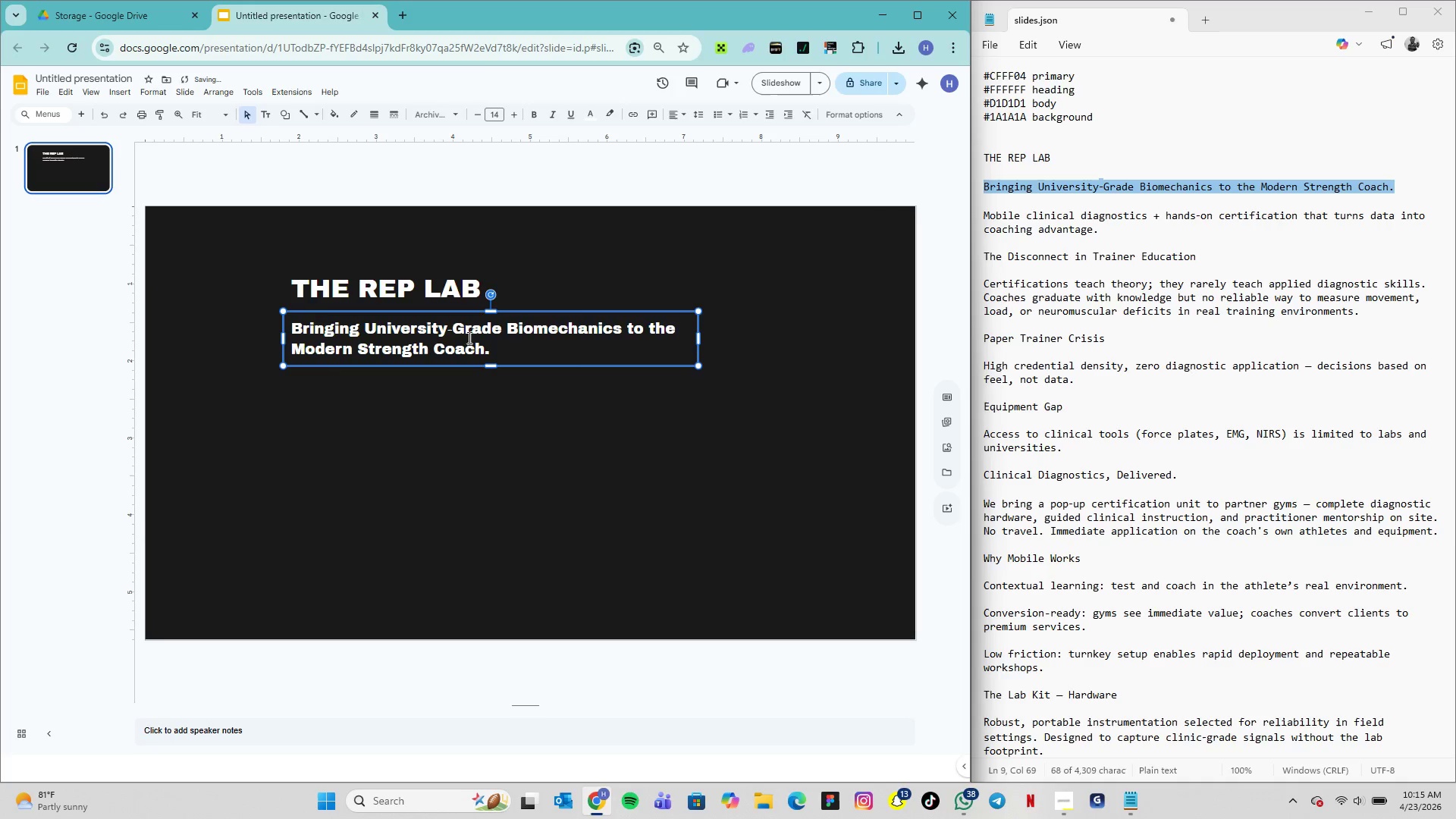 
double_click([455, 334])
 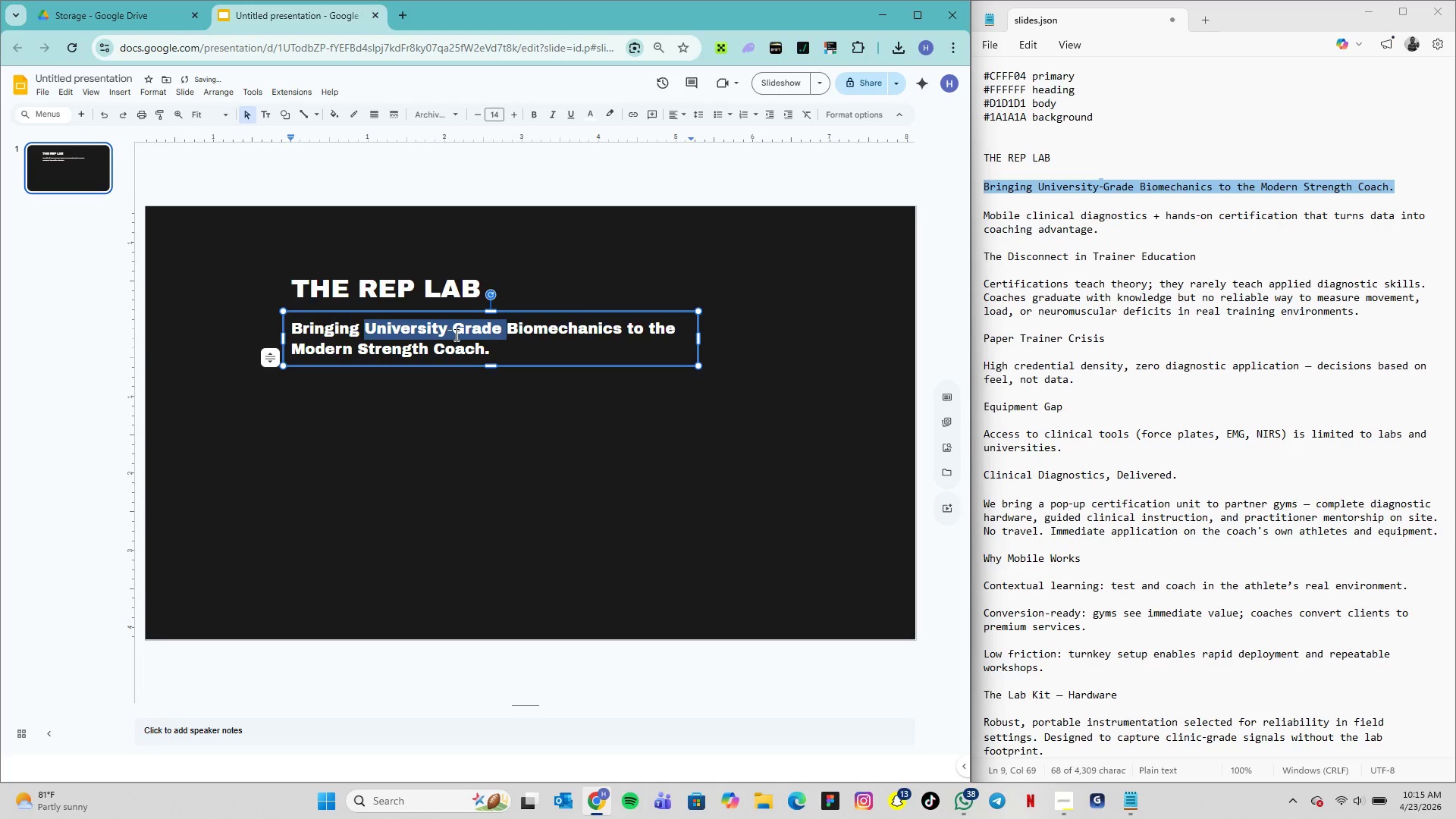 
triple_click([455, 334])
 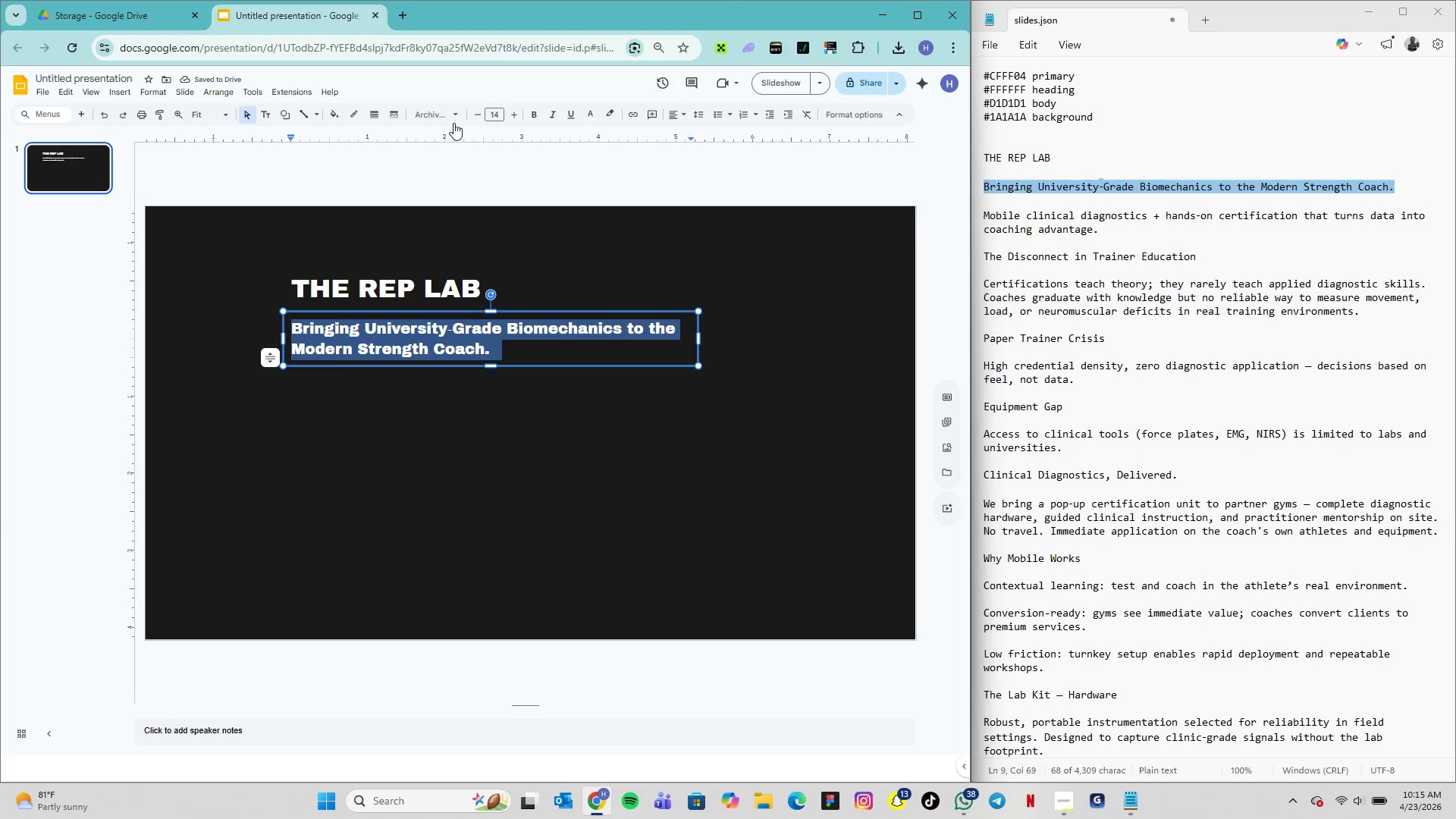 
left_click([451, 121])
 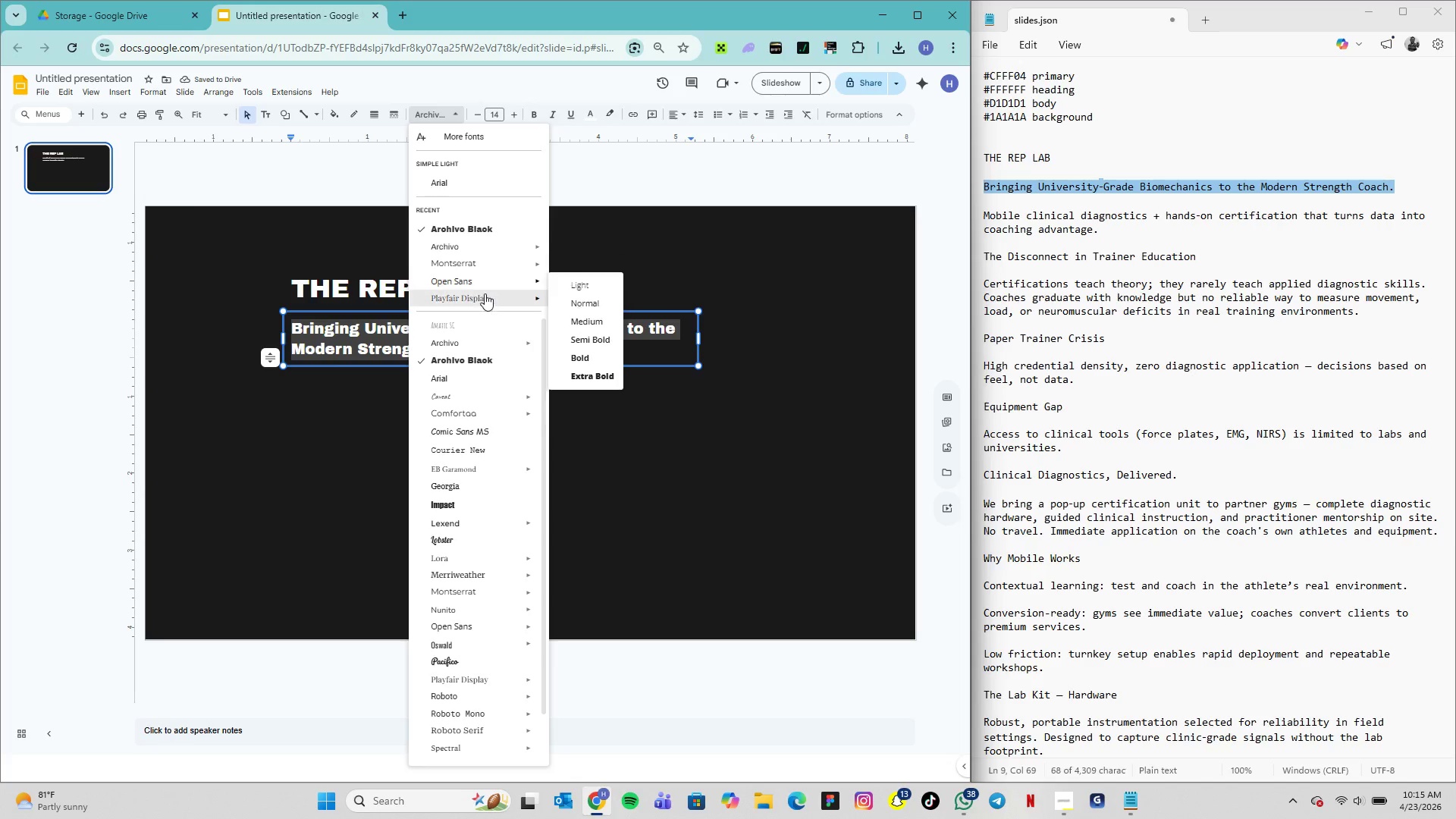 
mouse_move([466, 353])
 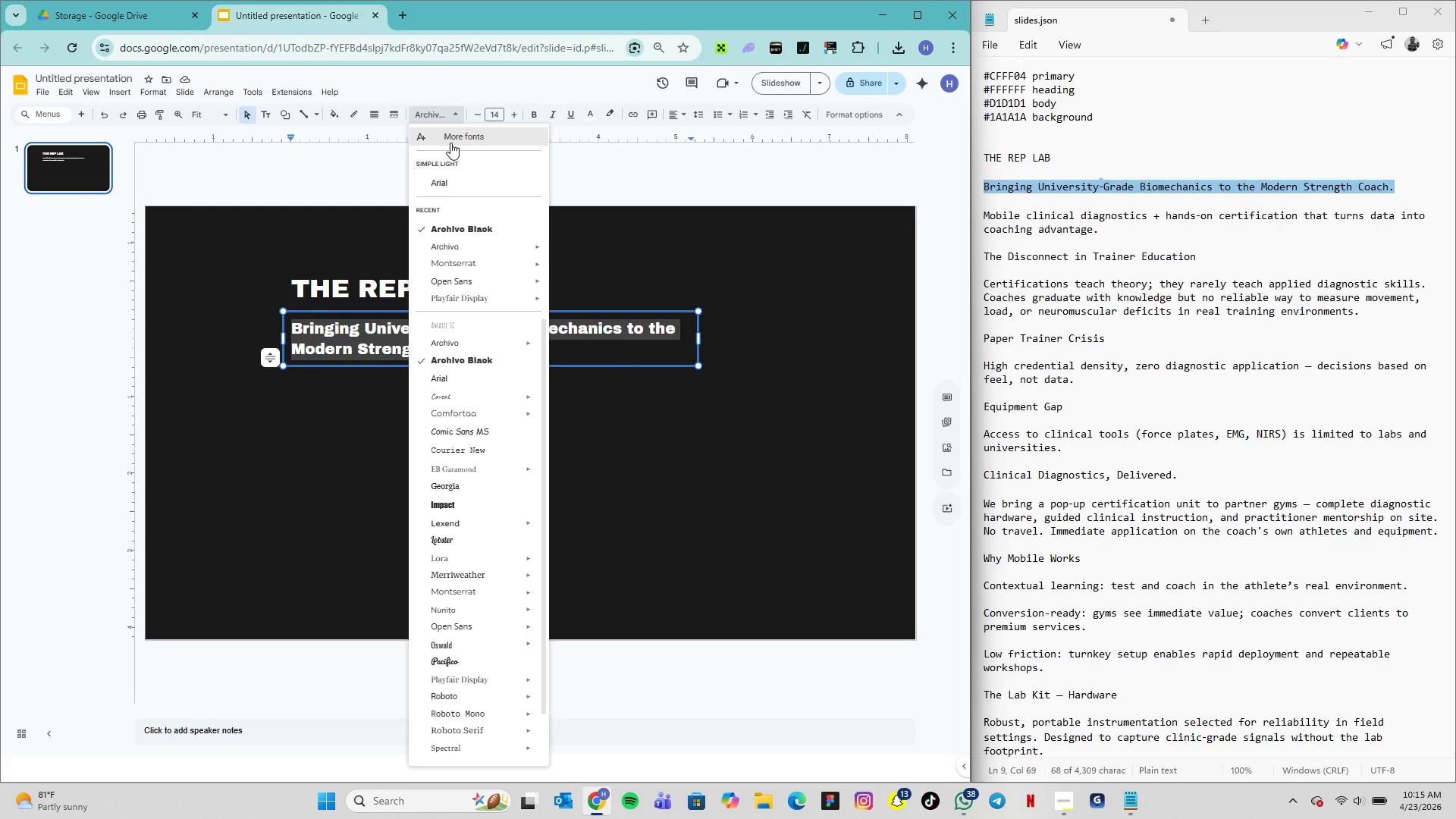 
wait(5.86)
 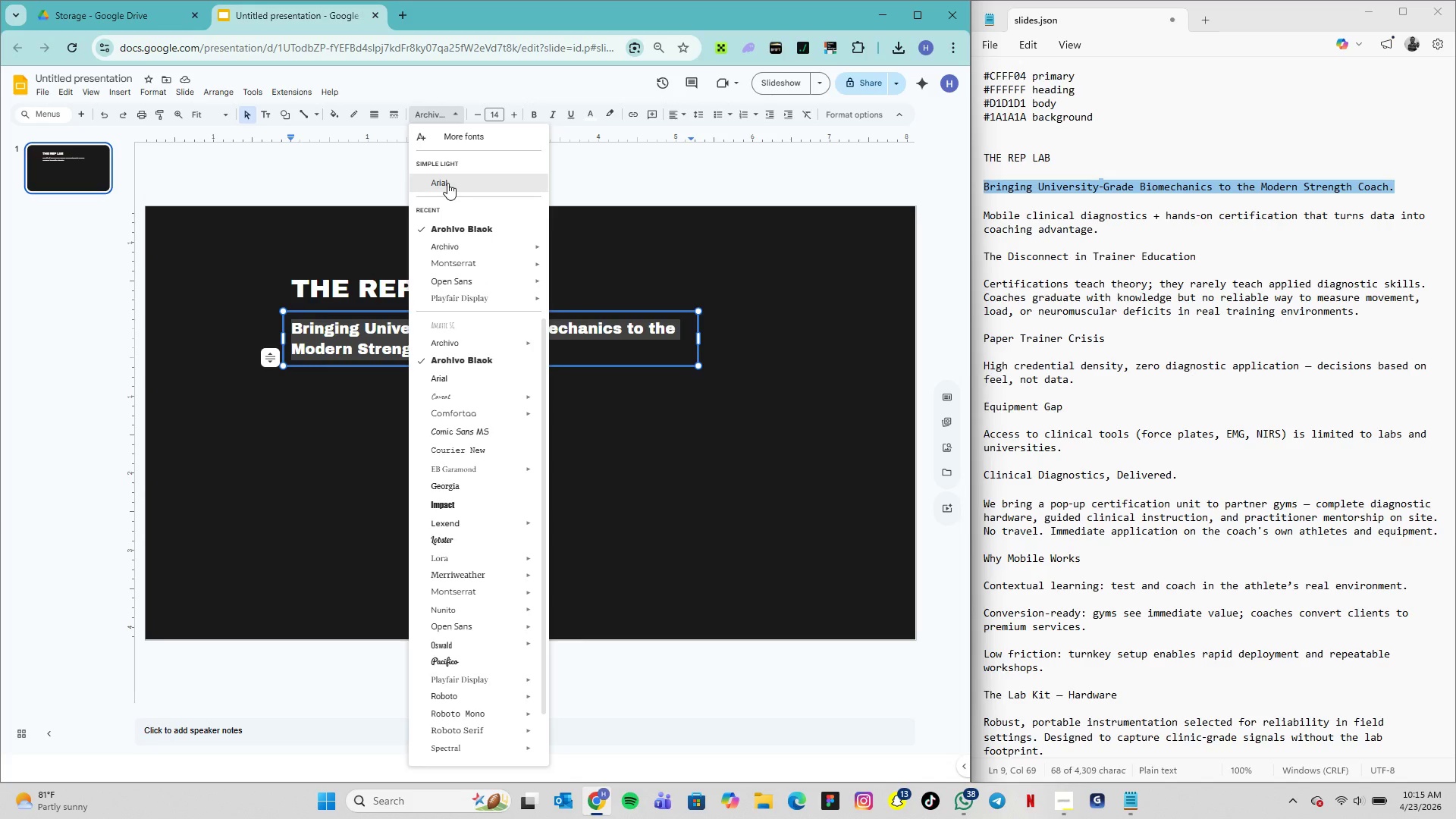 
left_click([454, 138])
 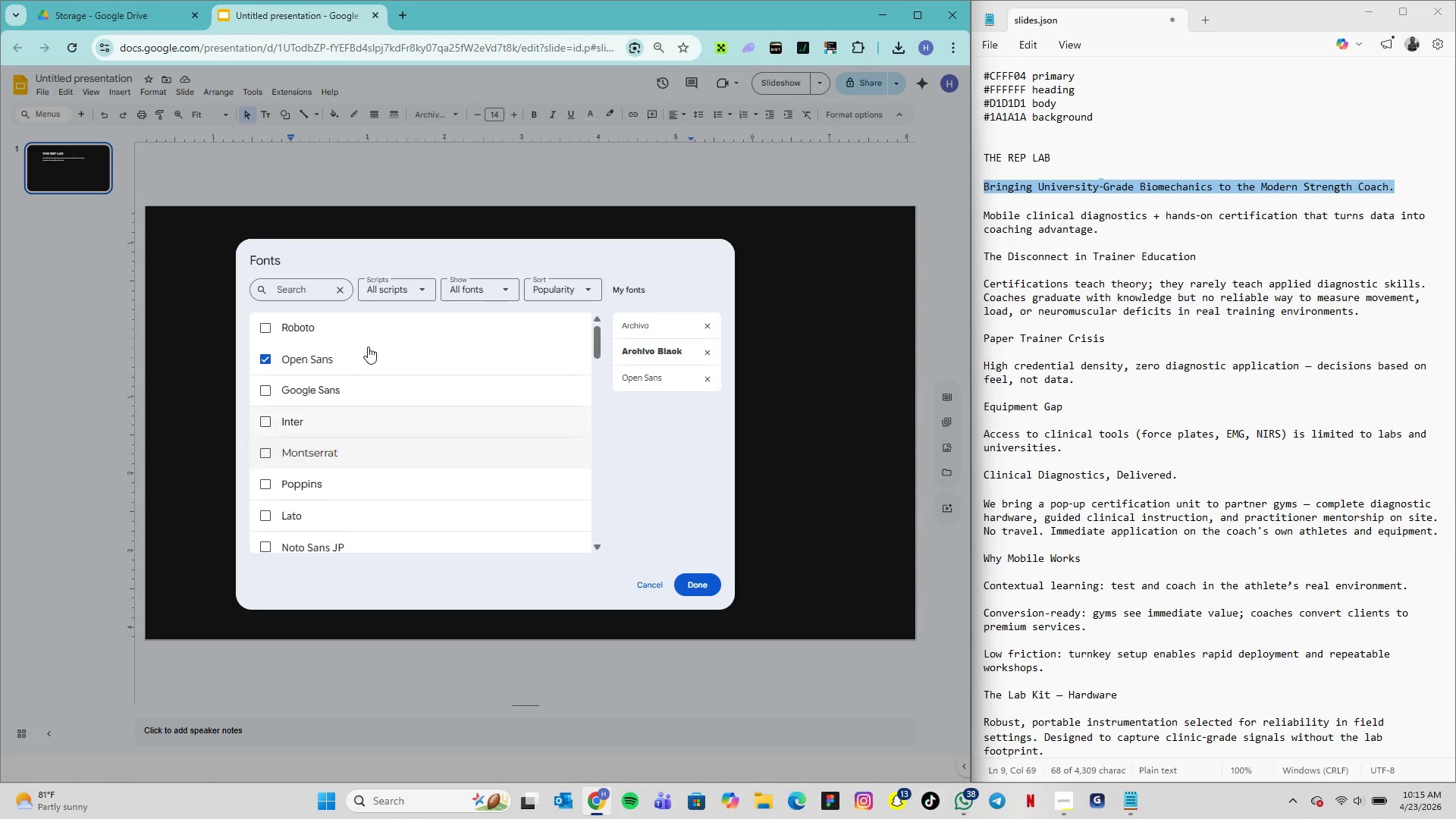 
left_click([313, 284])
 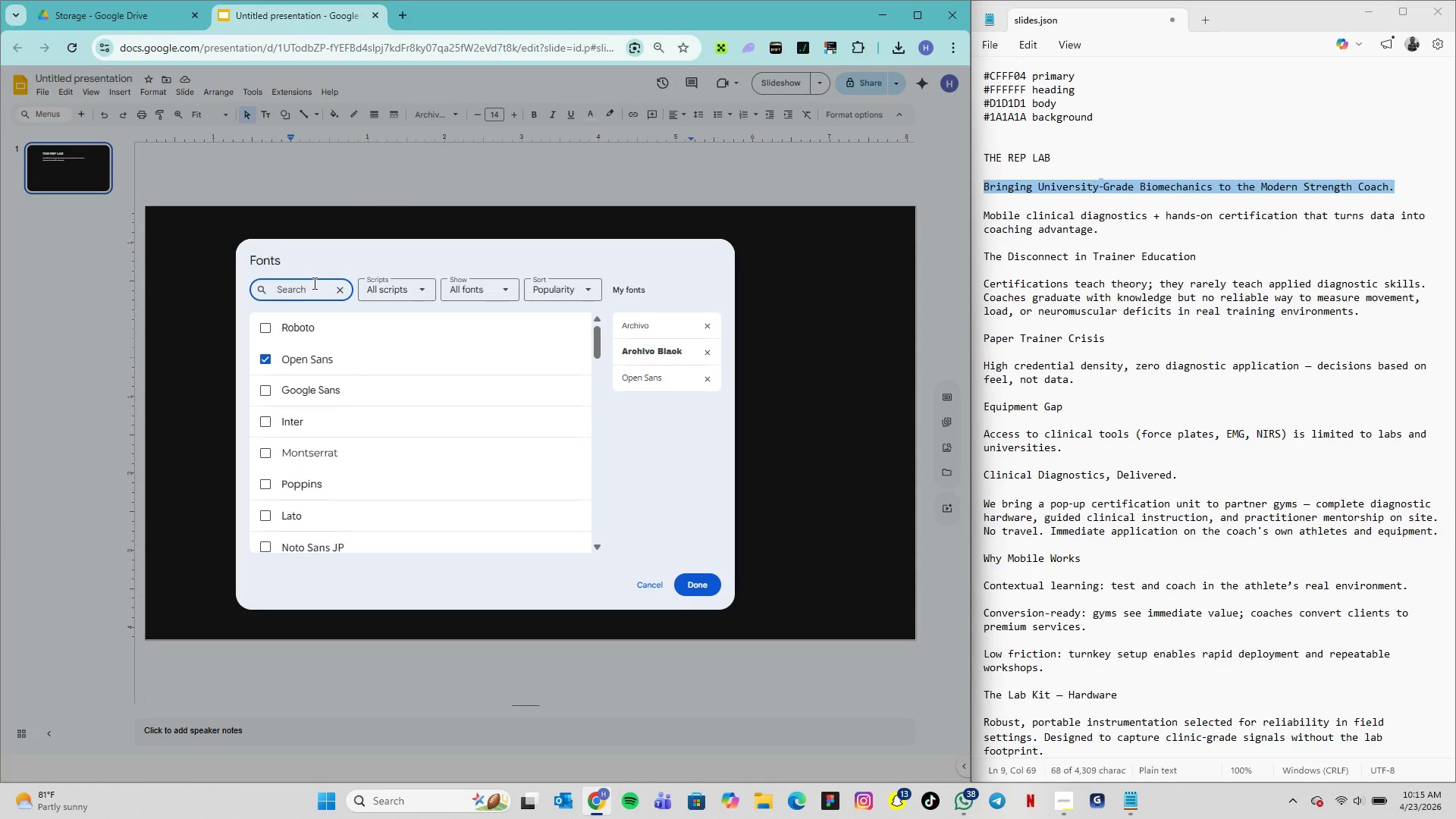 
type(intw)
key(Backspace)
type(e)
 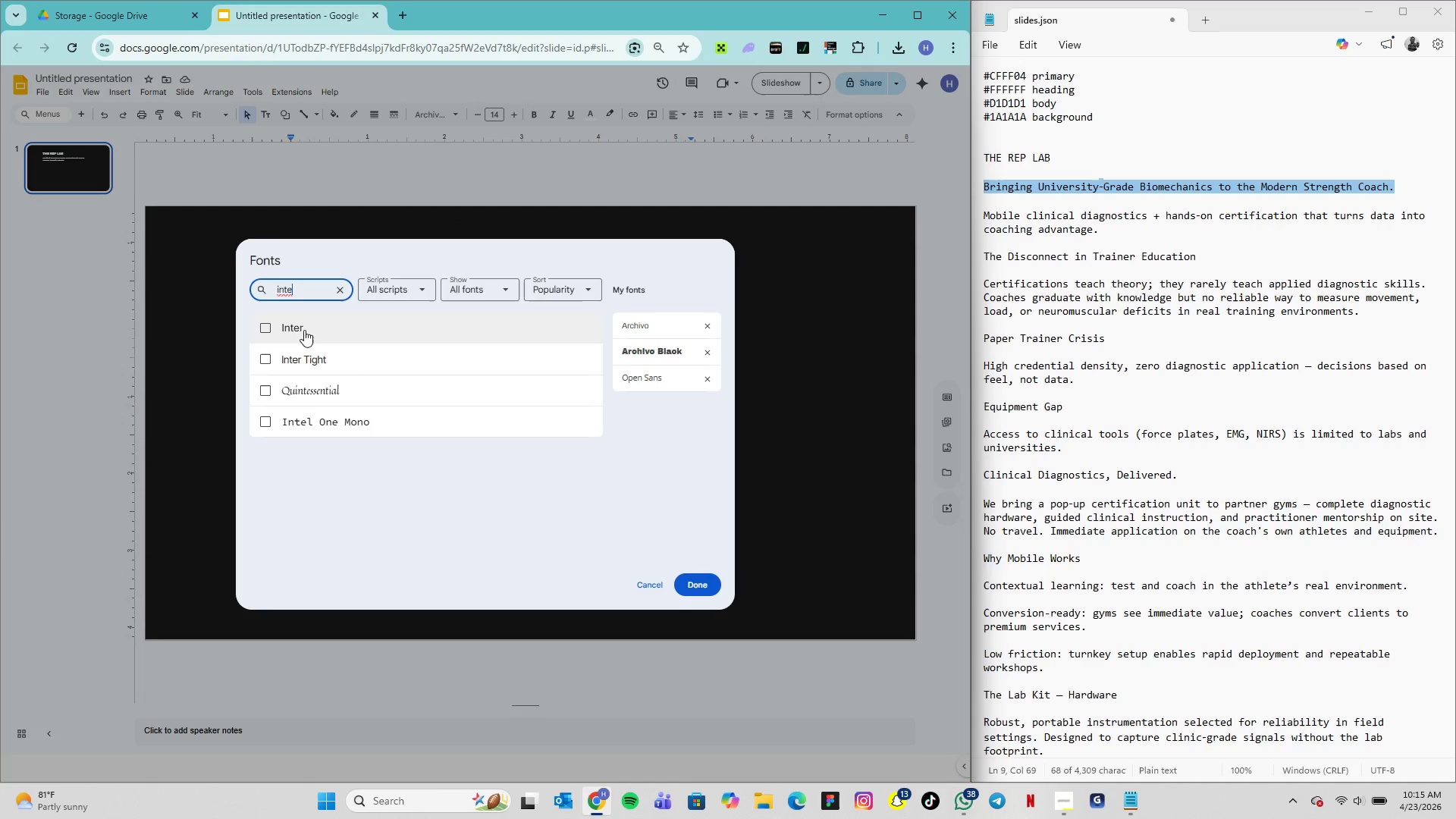 
left_click([305, 337])
 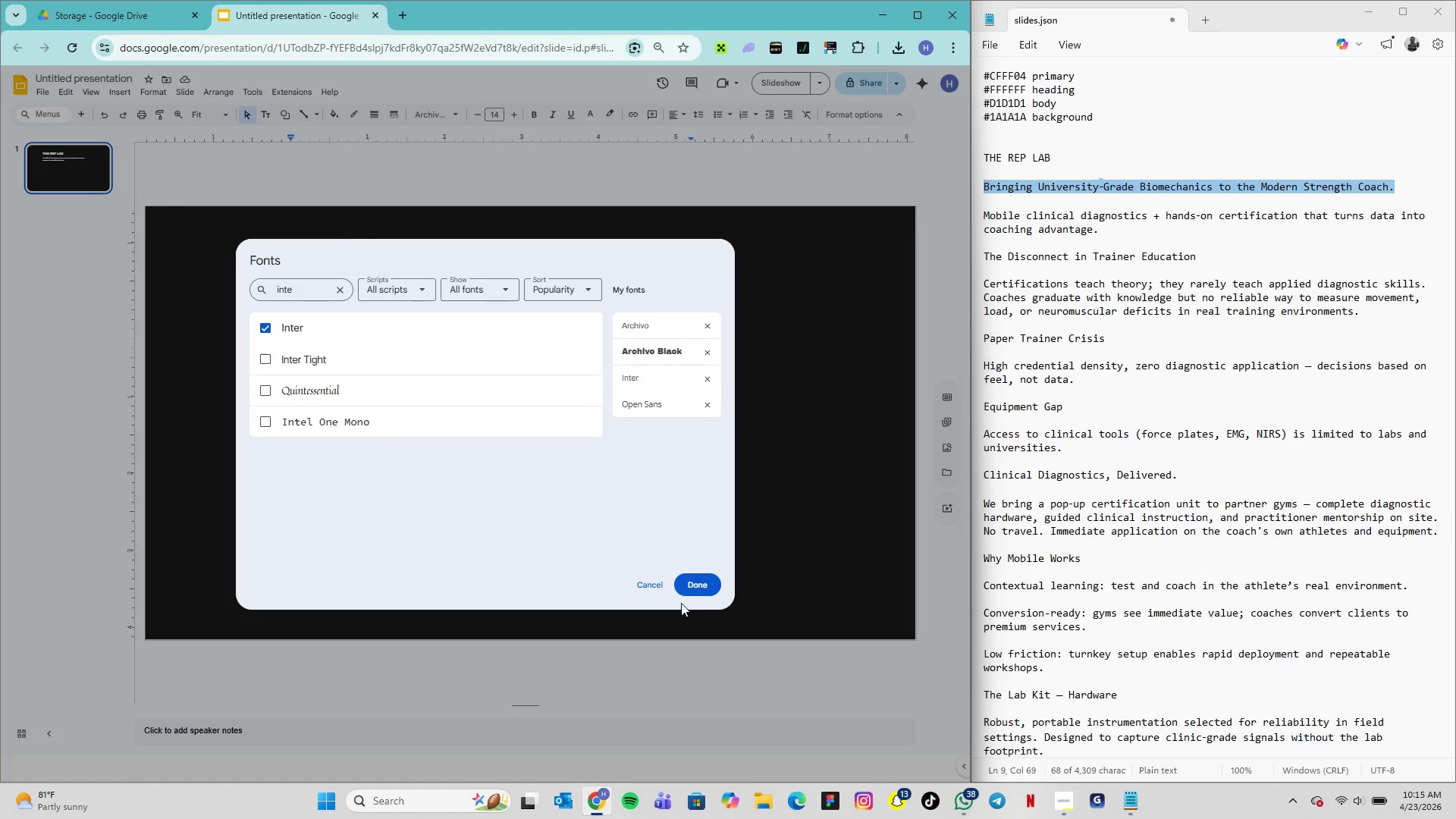 
left_click([689, 588])
 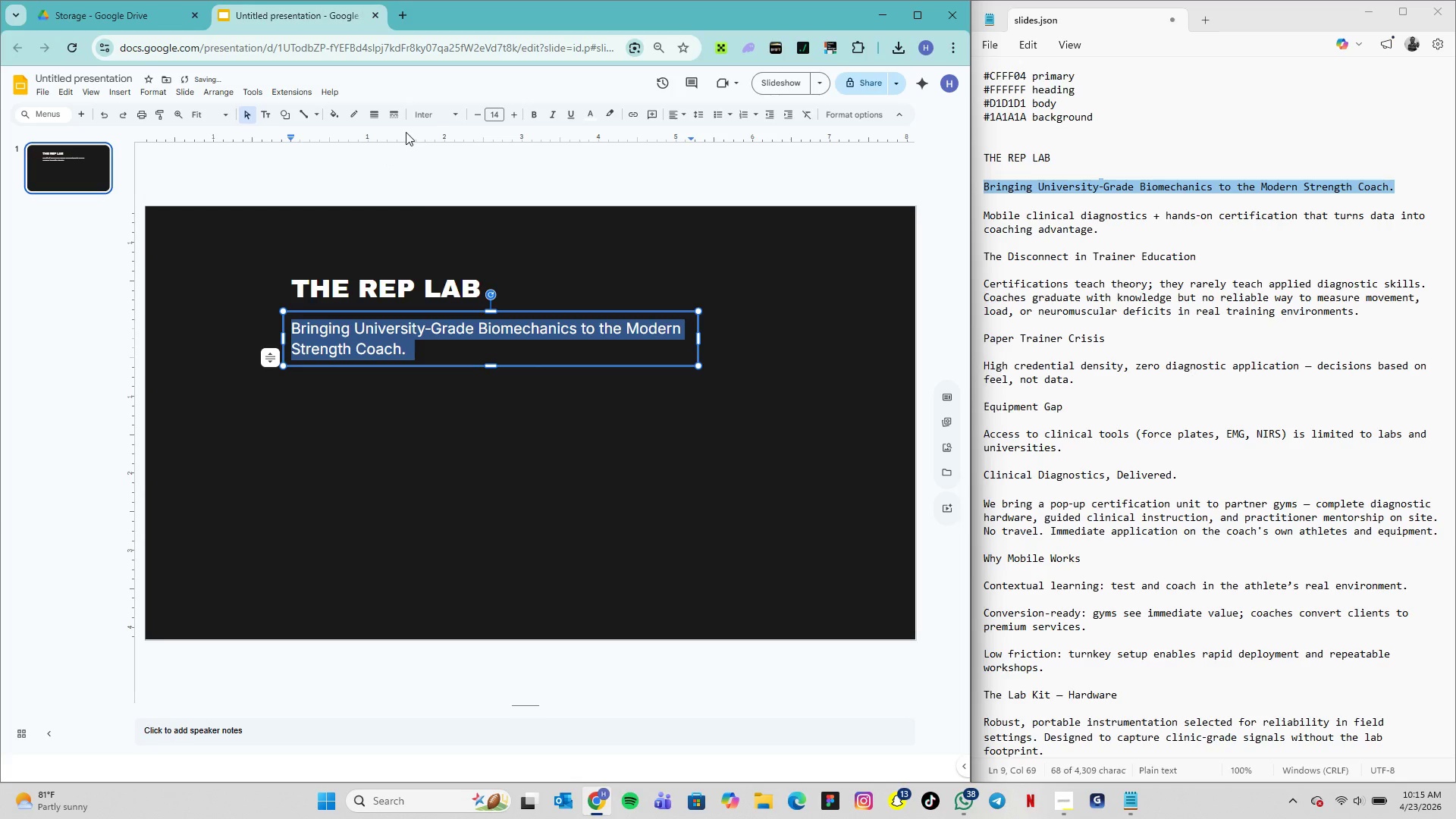 
left_click([437, 121])
 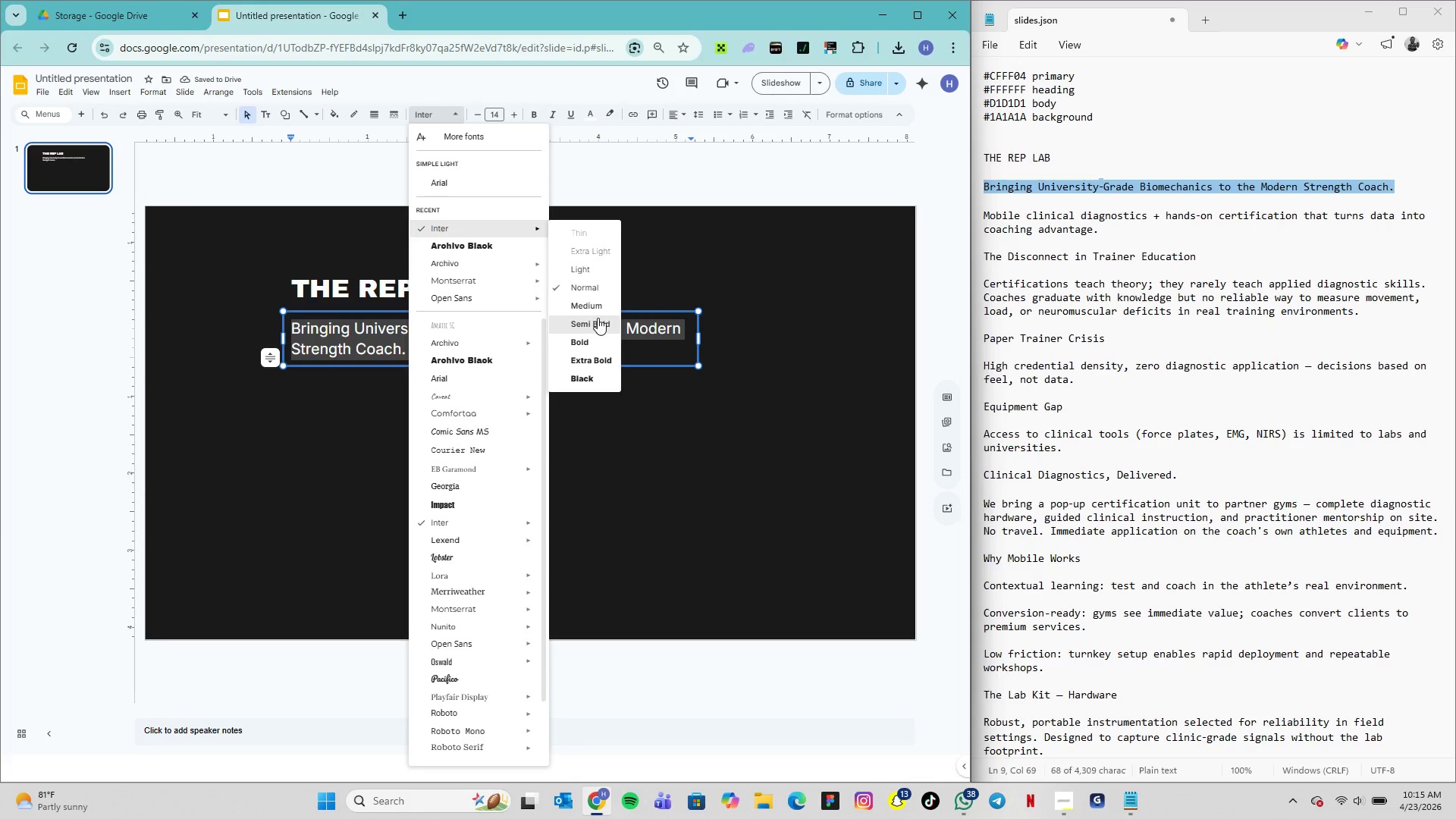 
left_click([598, 324])
 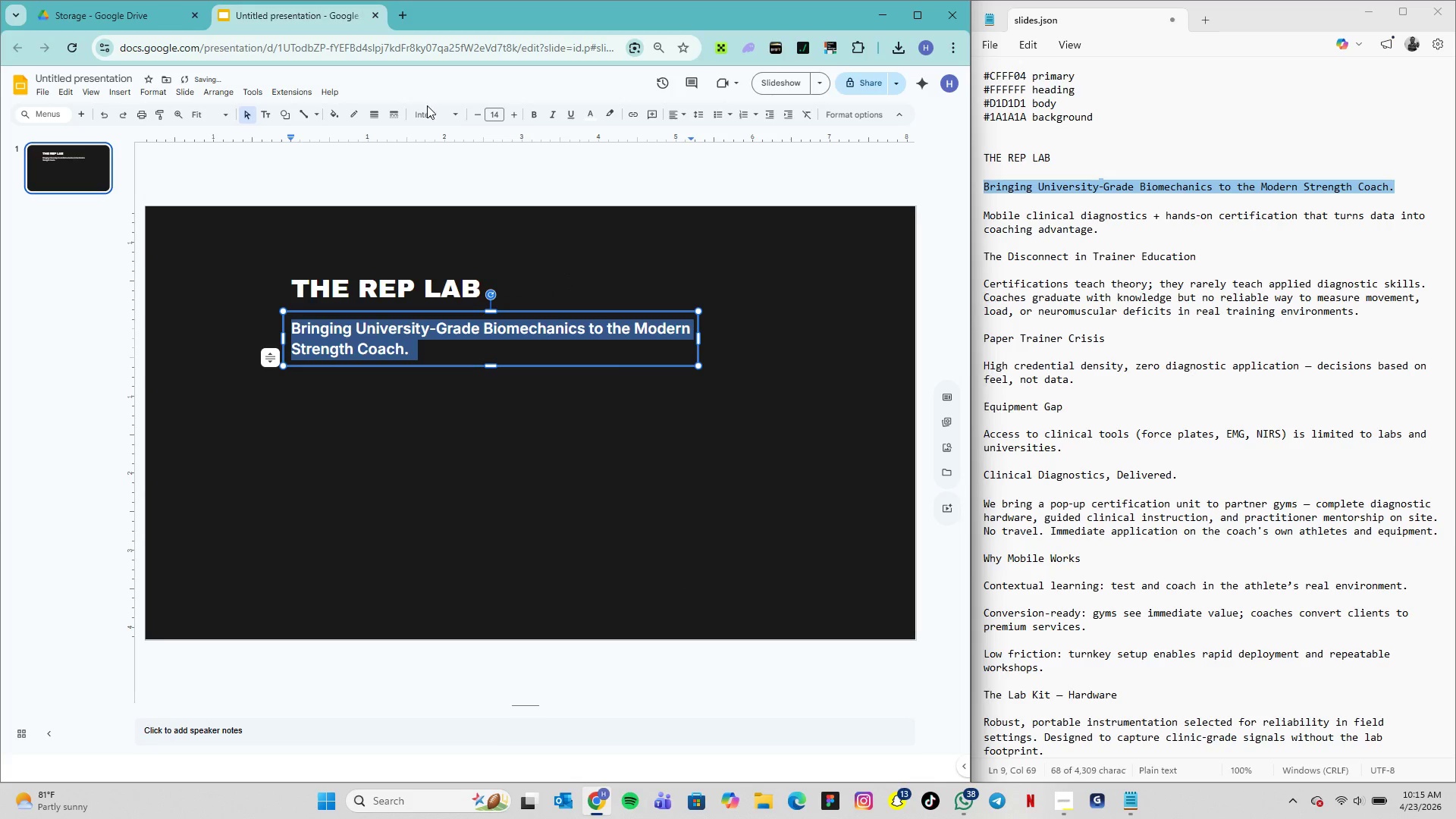 
left_click([424, 122])
 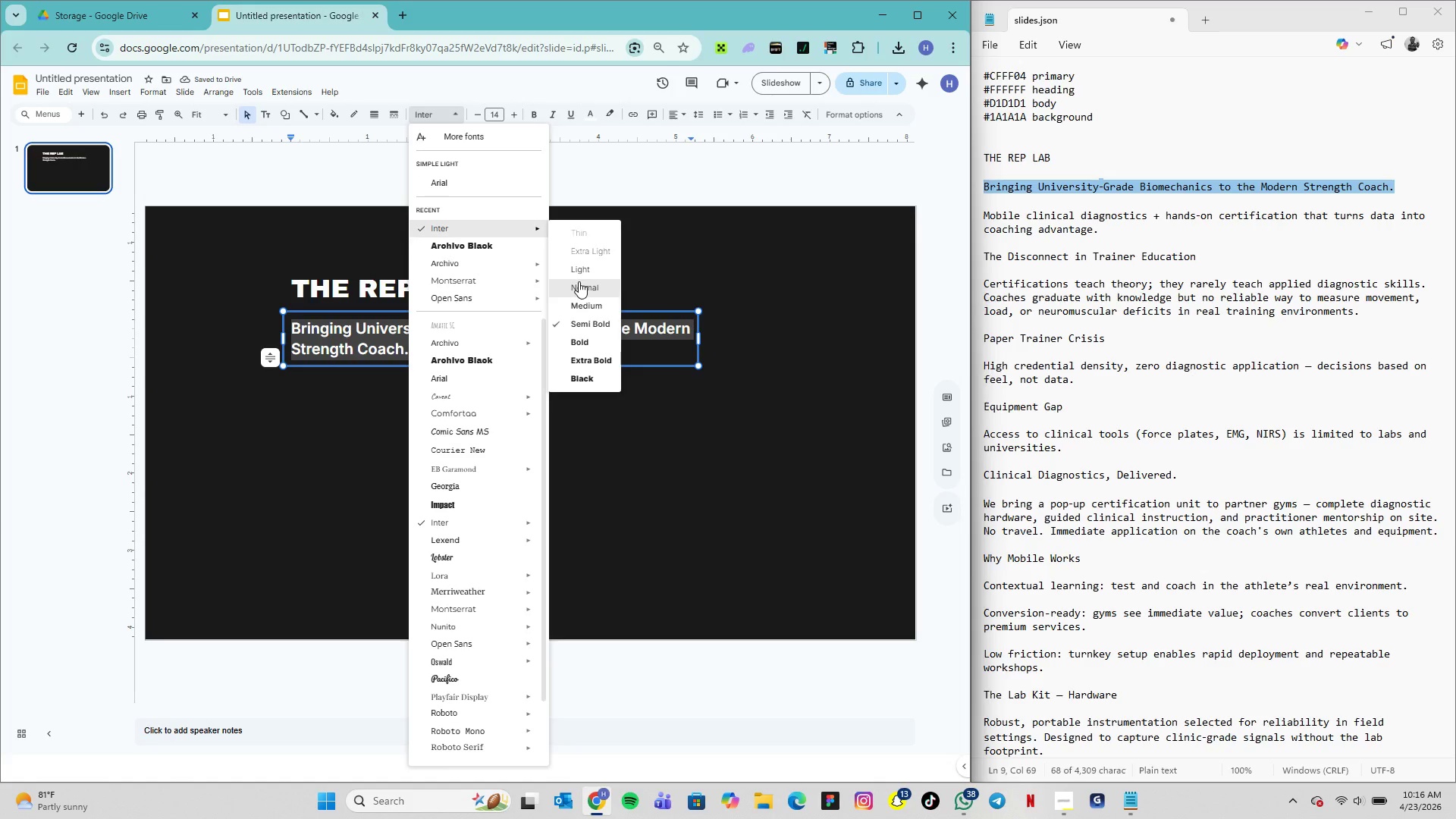 
left_click([594, 340])
 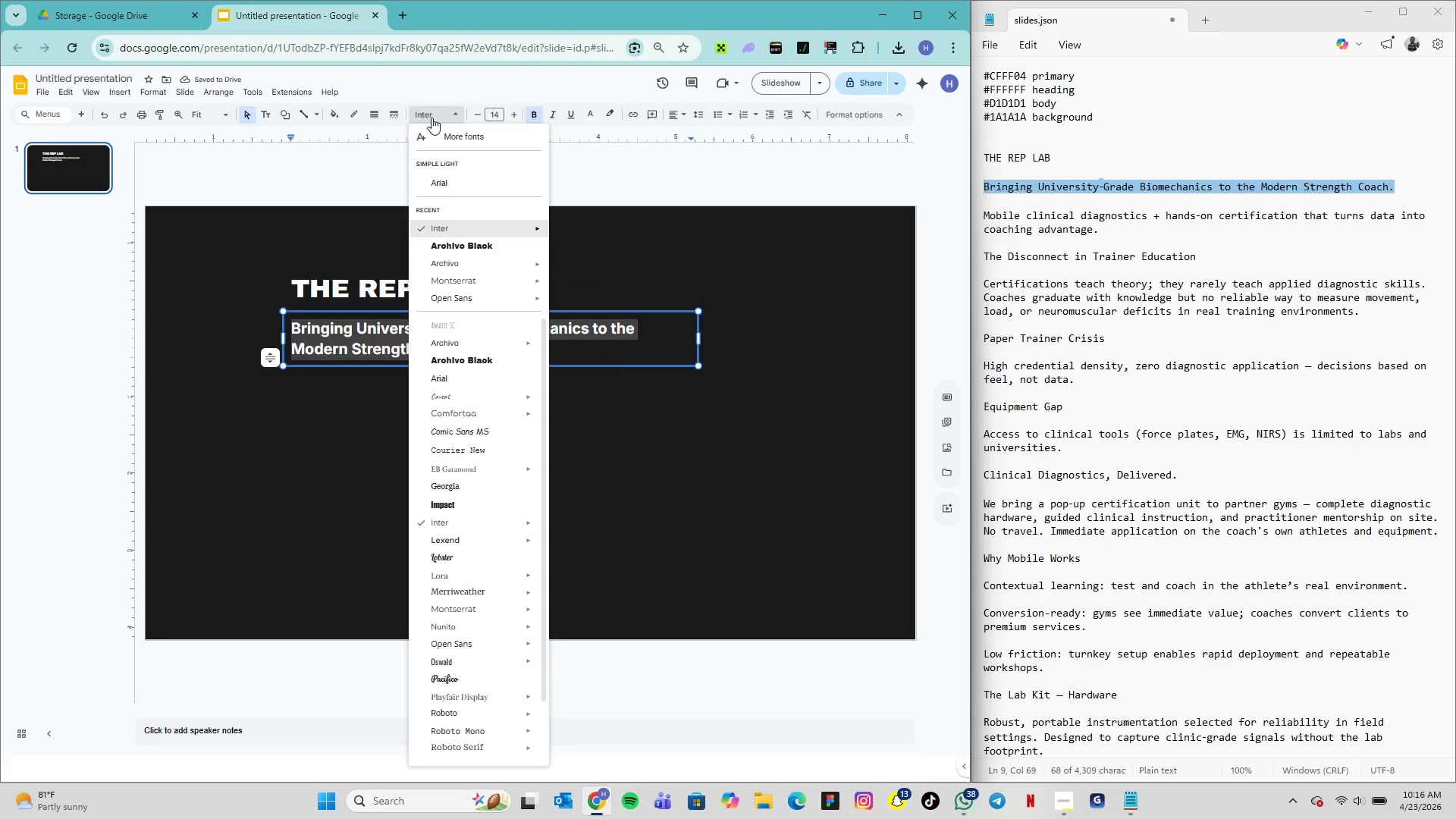 
wait(5.08)
 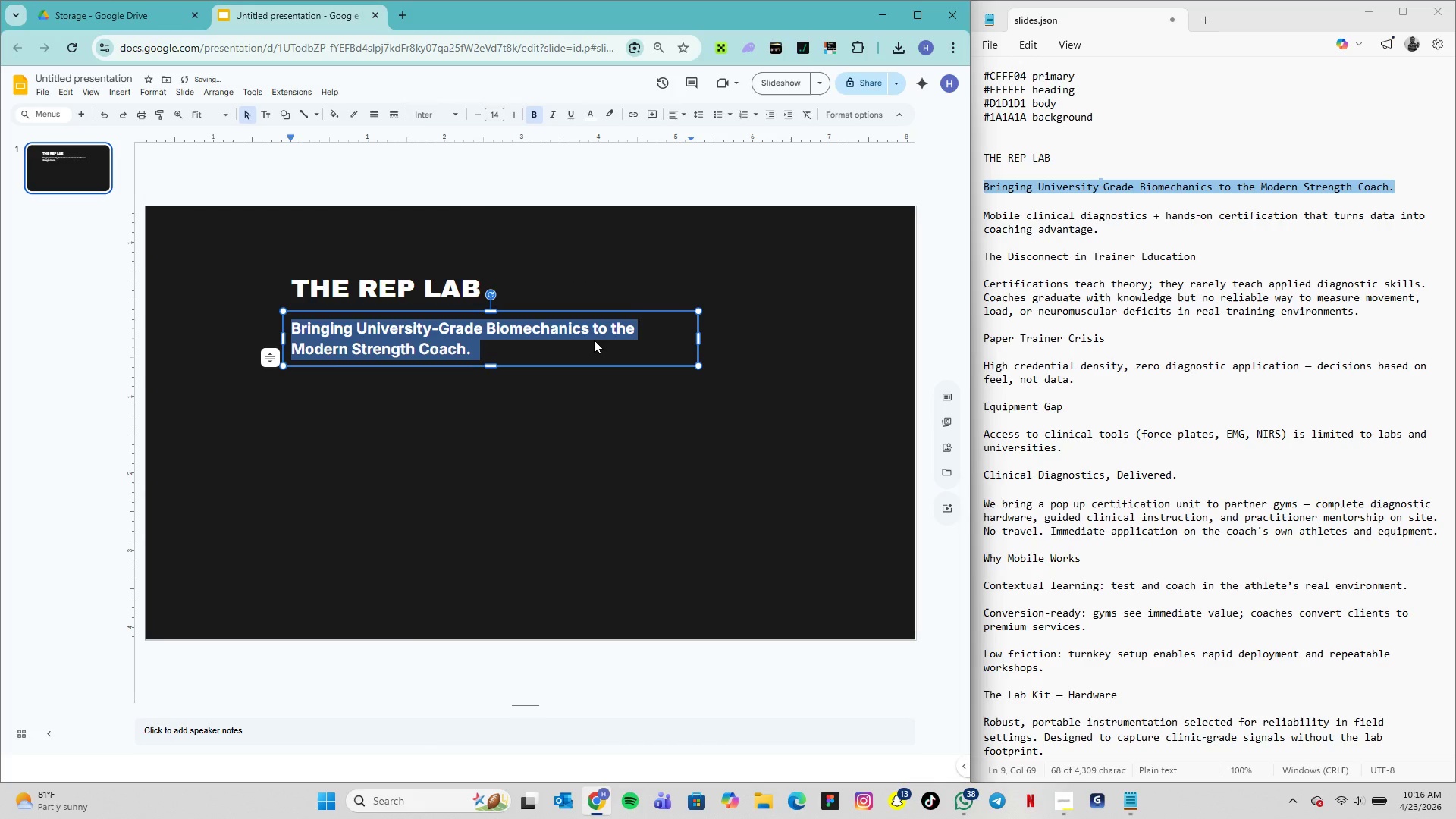 
mouse_move([479, 246])
 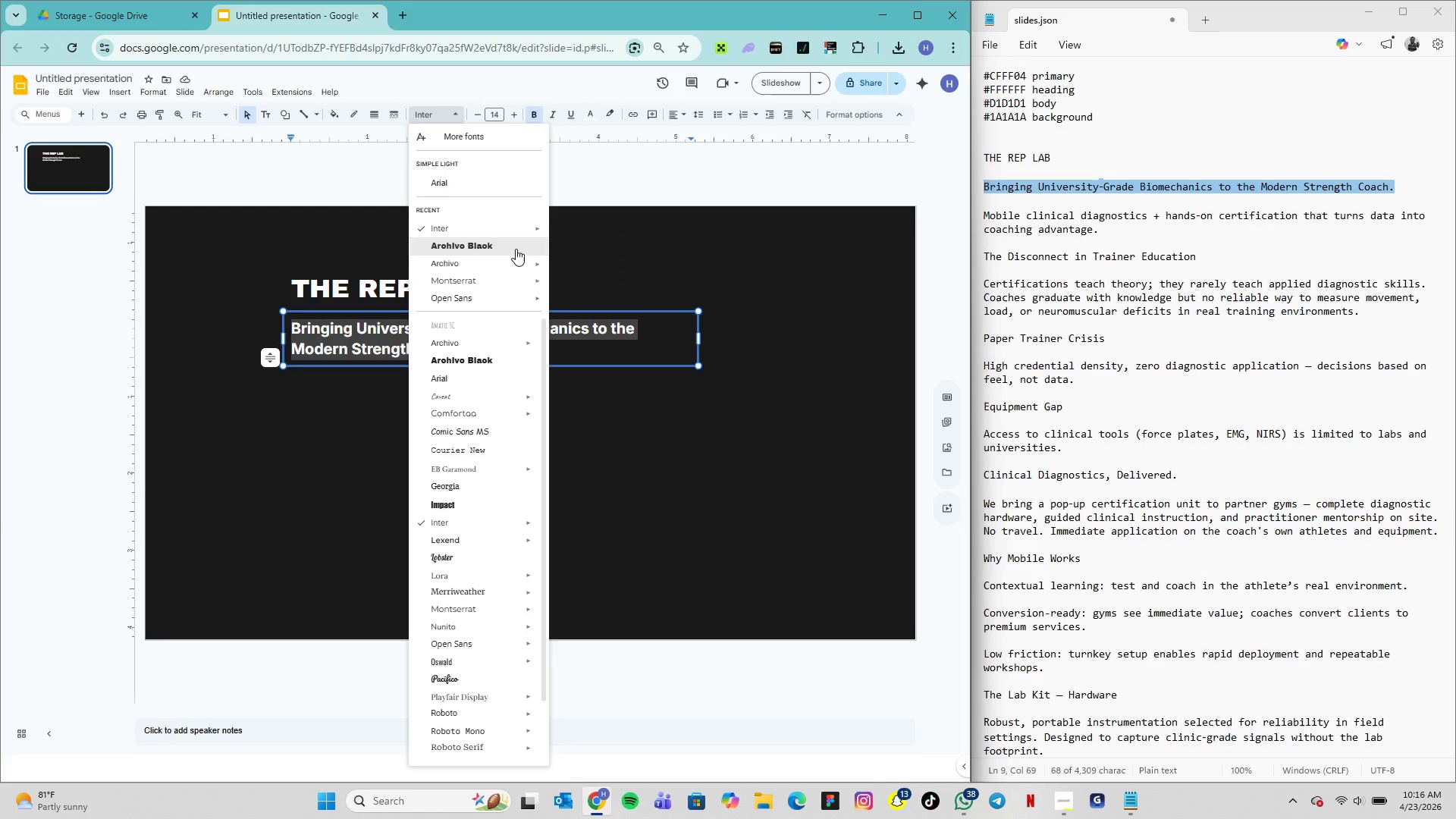 
mouse_move([528, 263])
 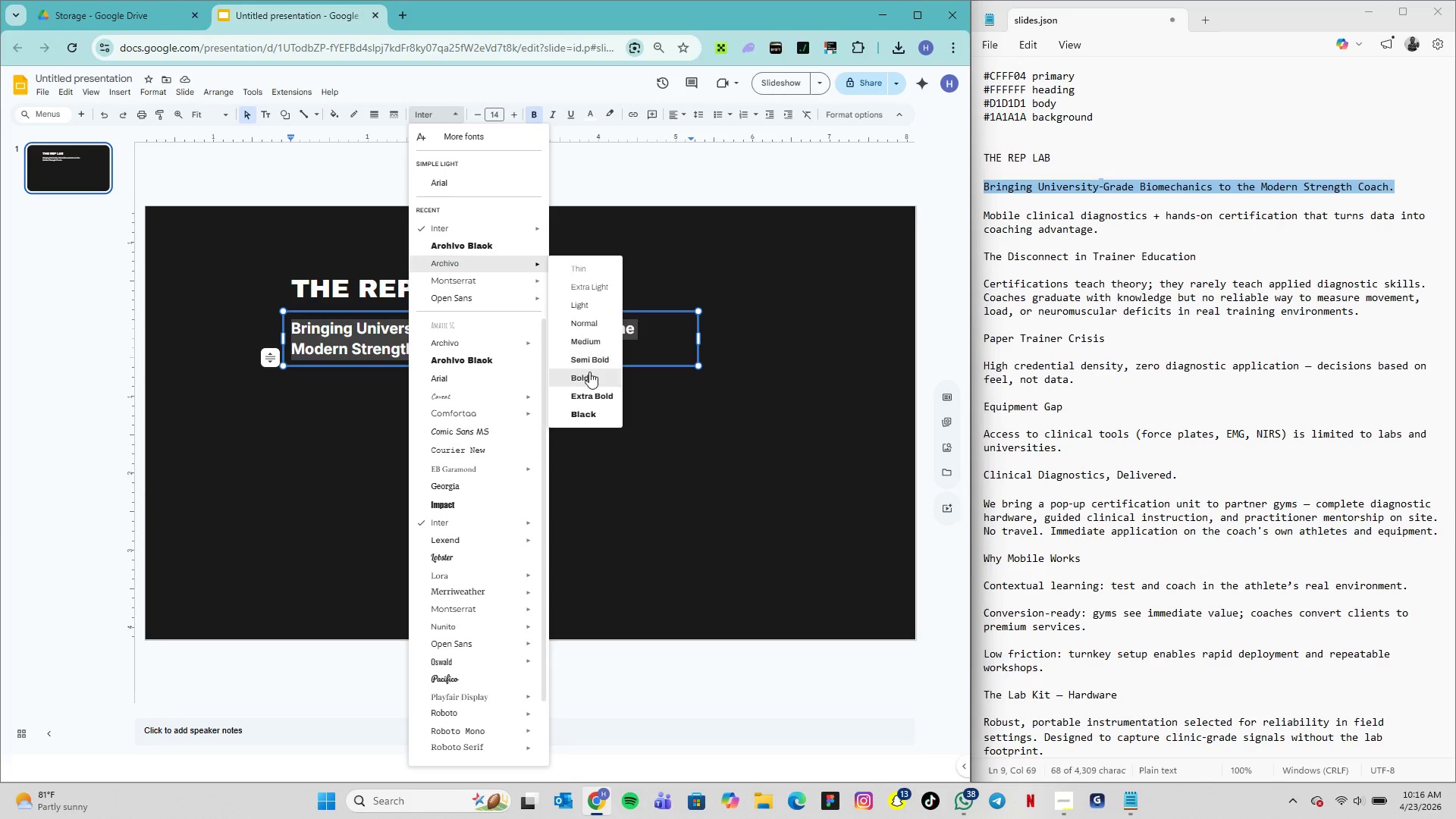 
left_click([589, 372])
 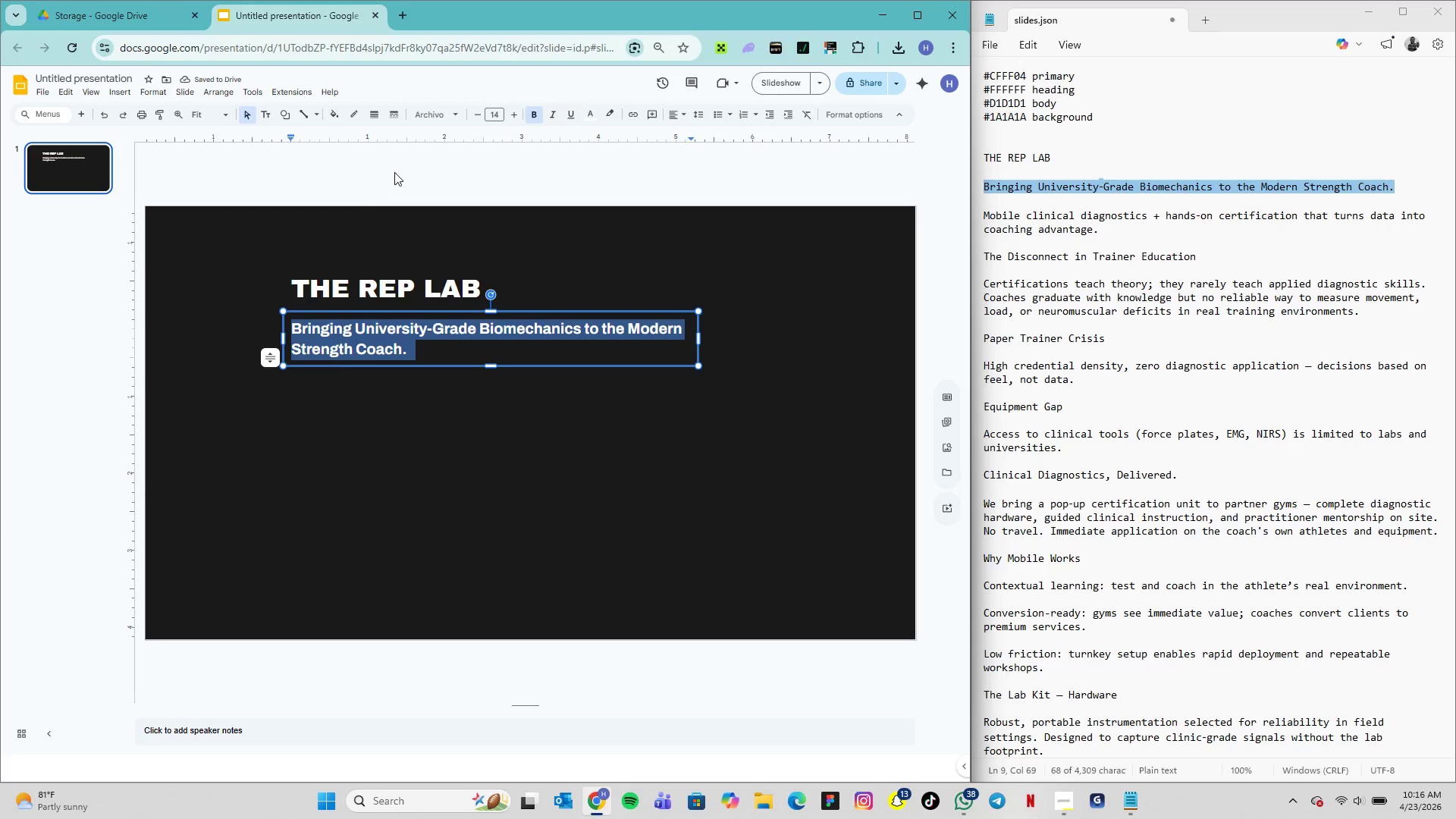 
wait(5.09)
 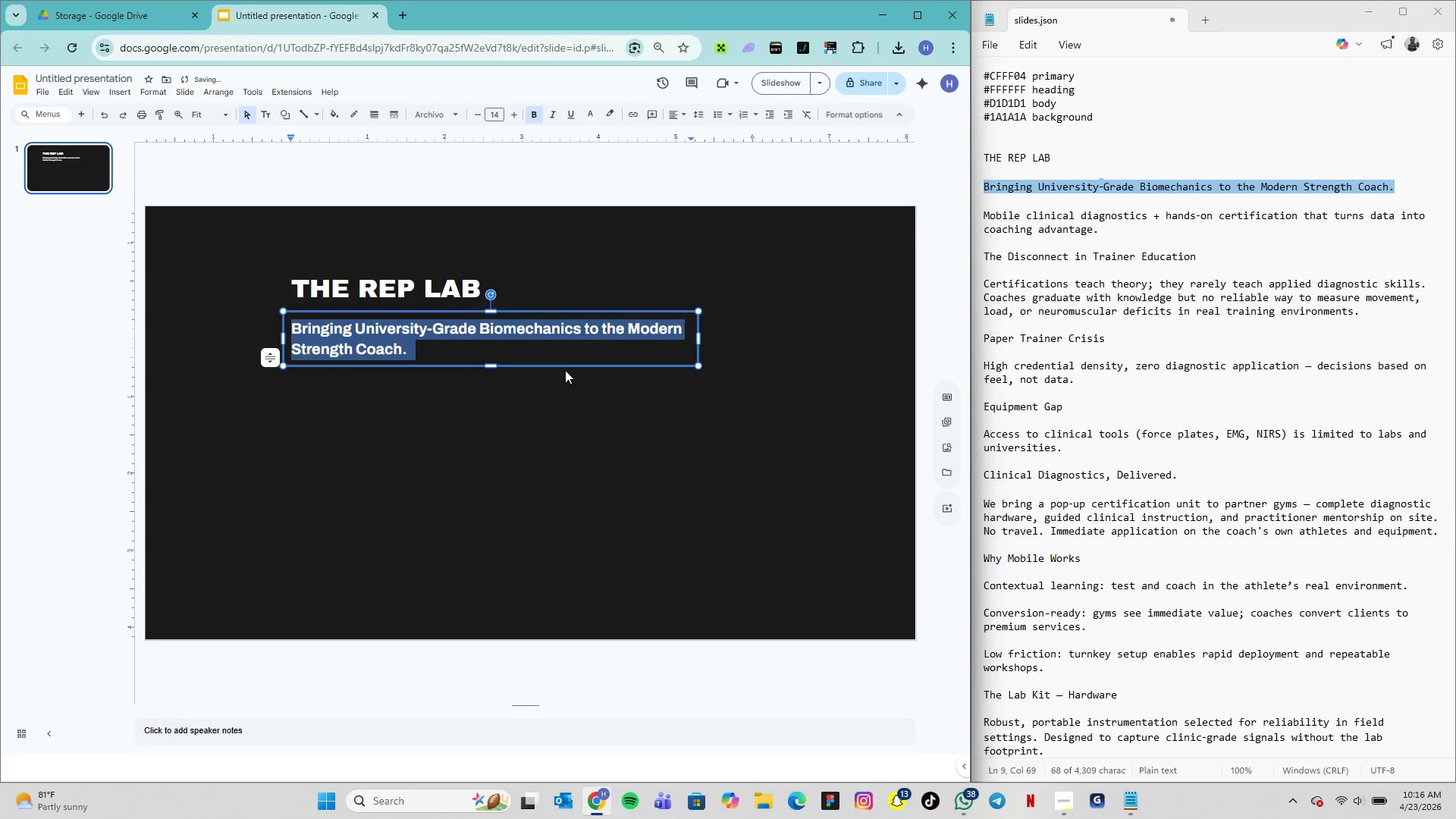 
left_click([431, 121])
 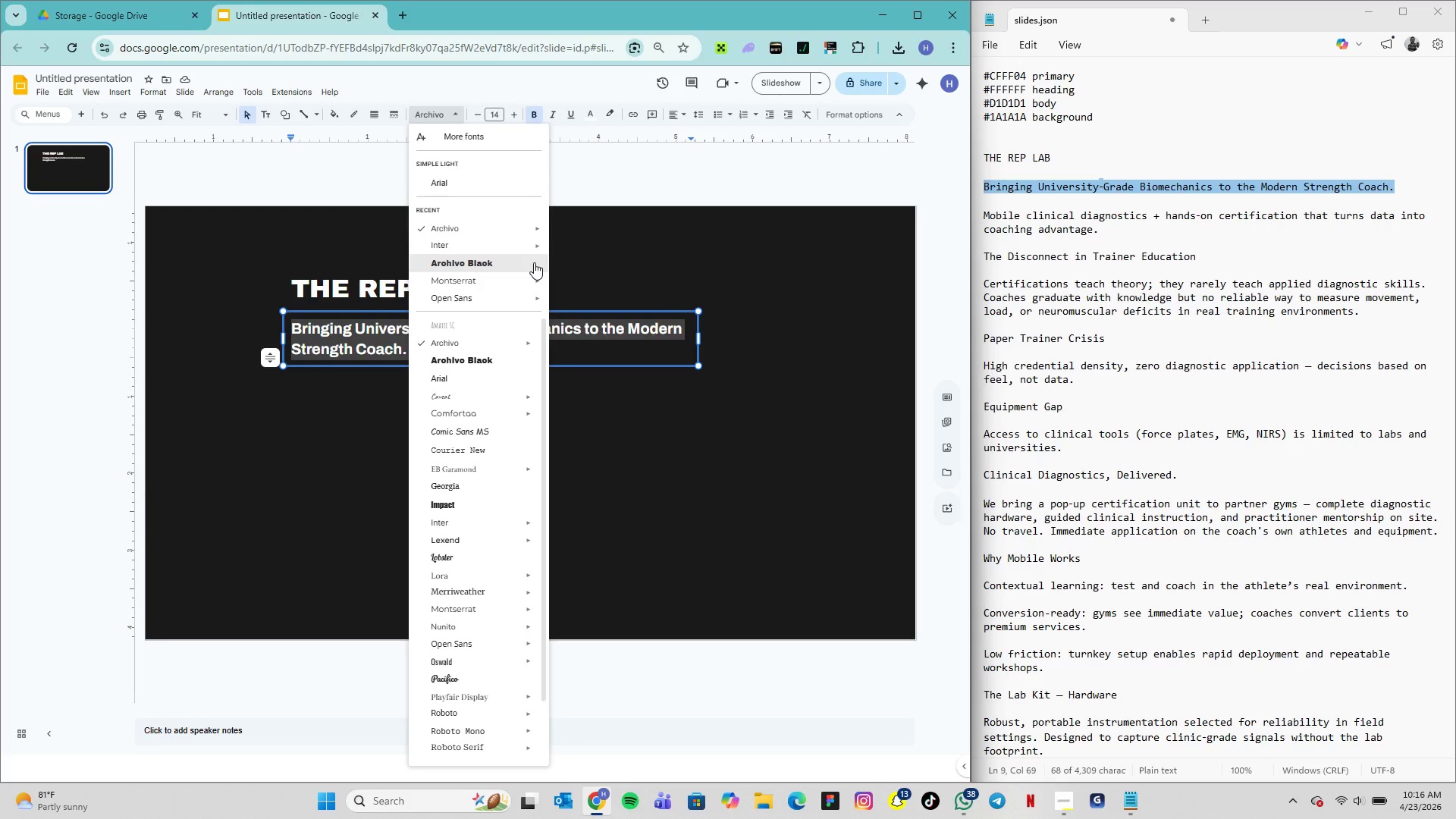 
left_click([534, 262])
 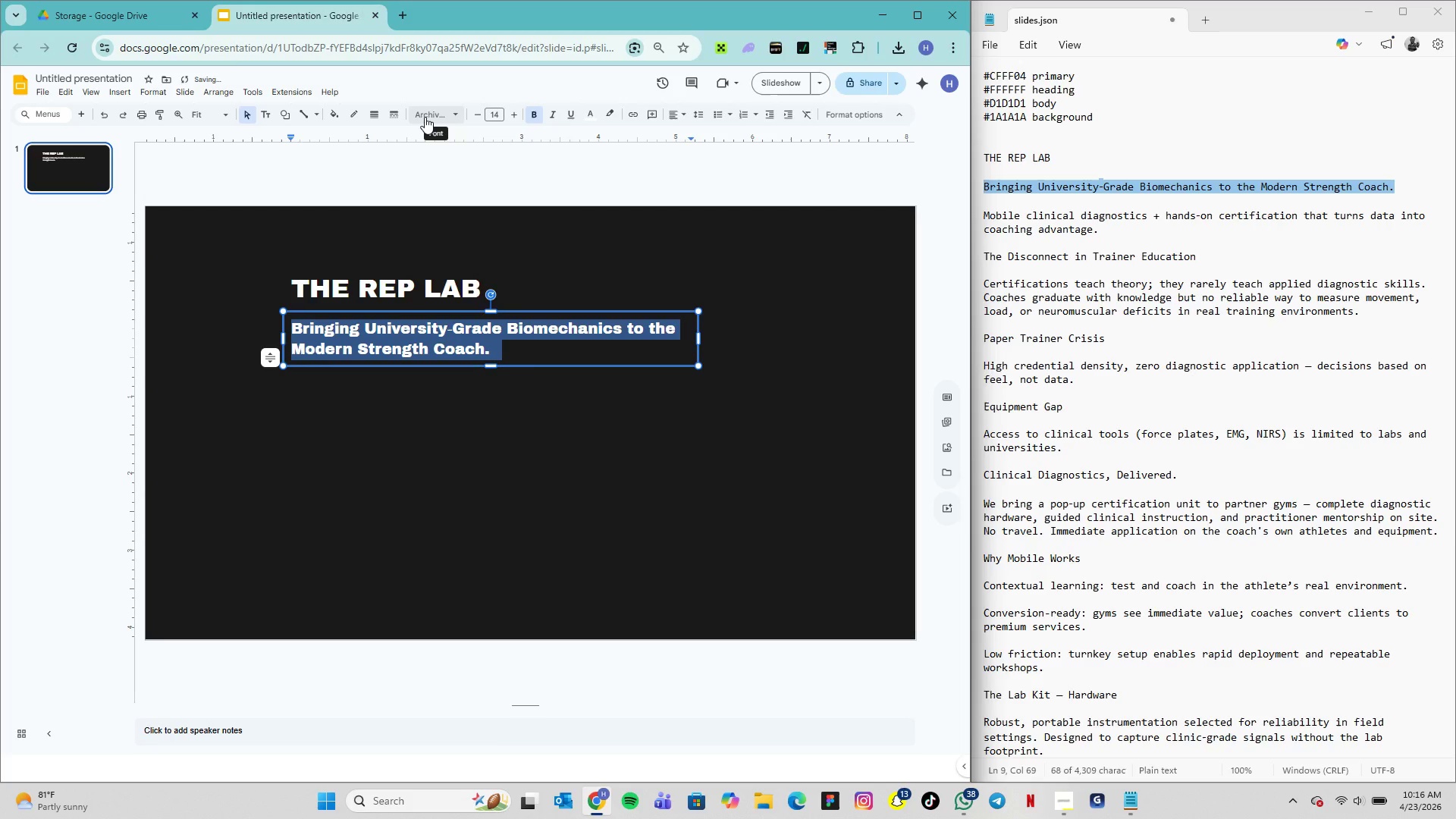 
left_click([425, 117])
 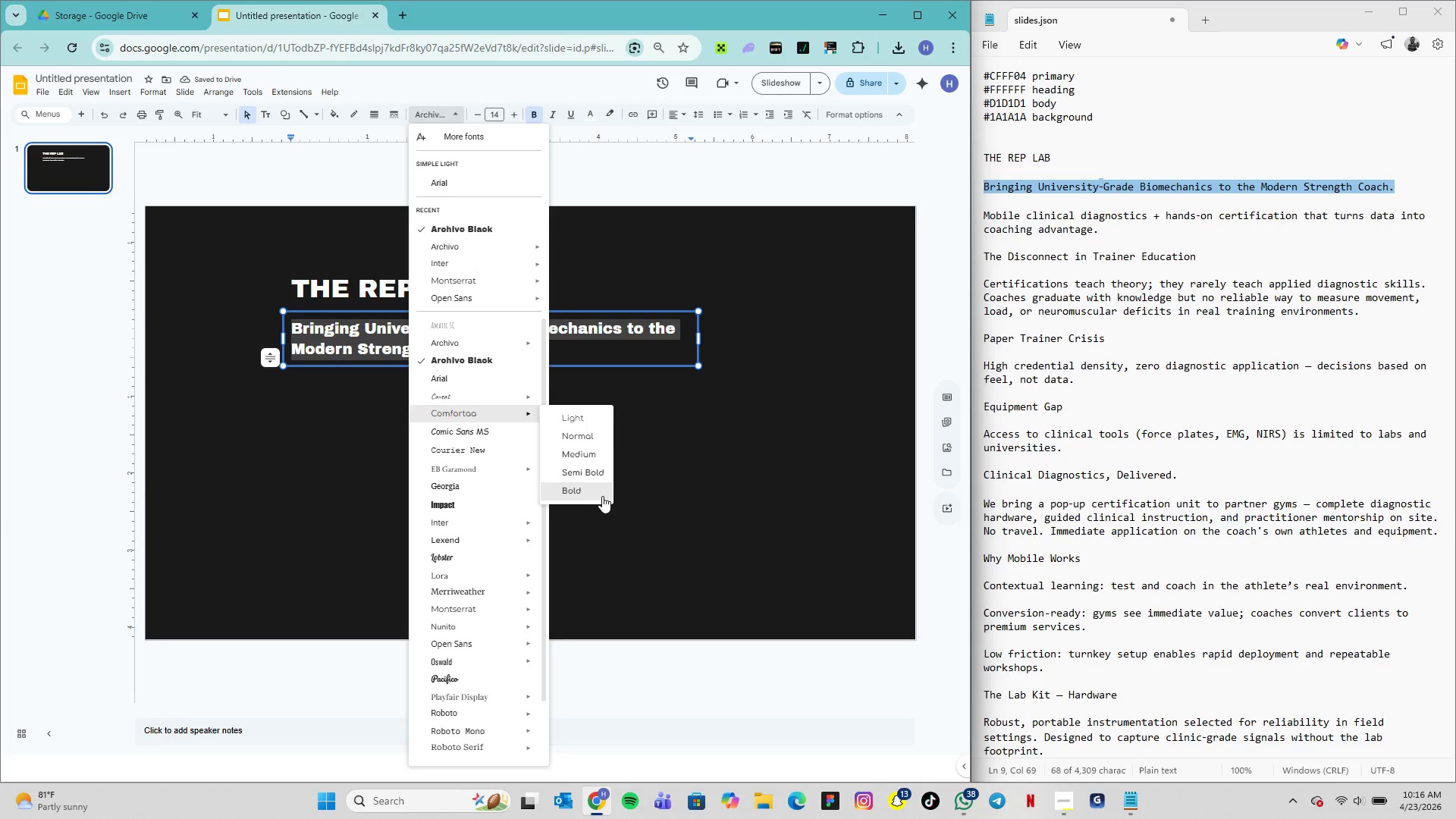 
left_click([587, 196])
 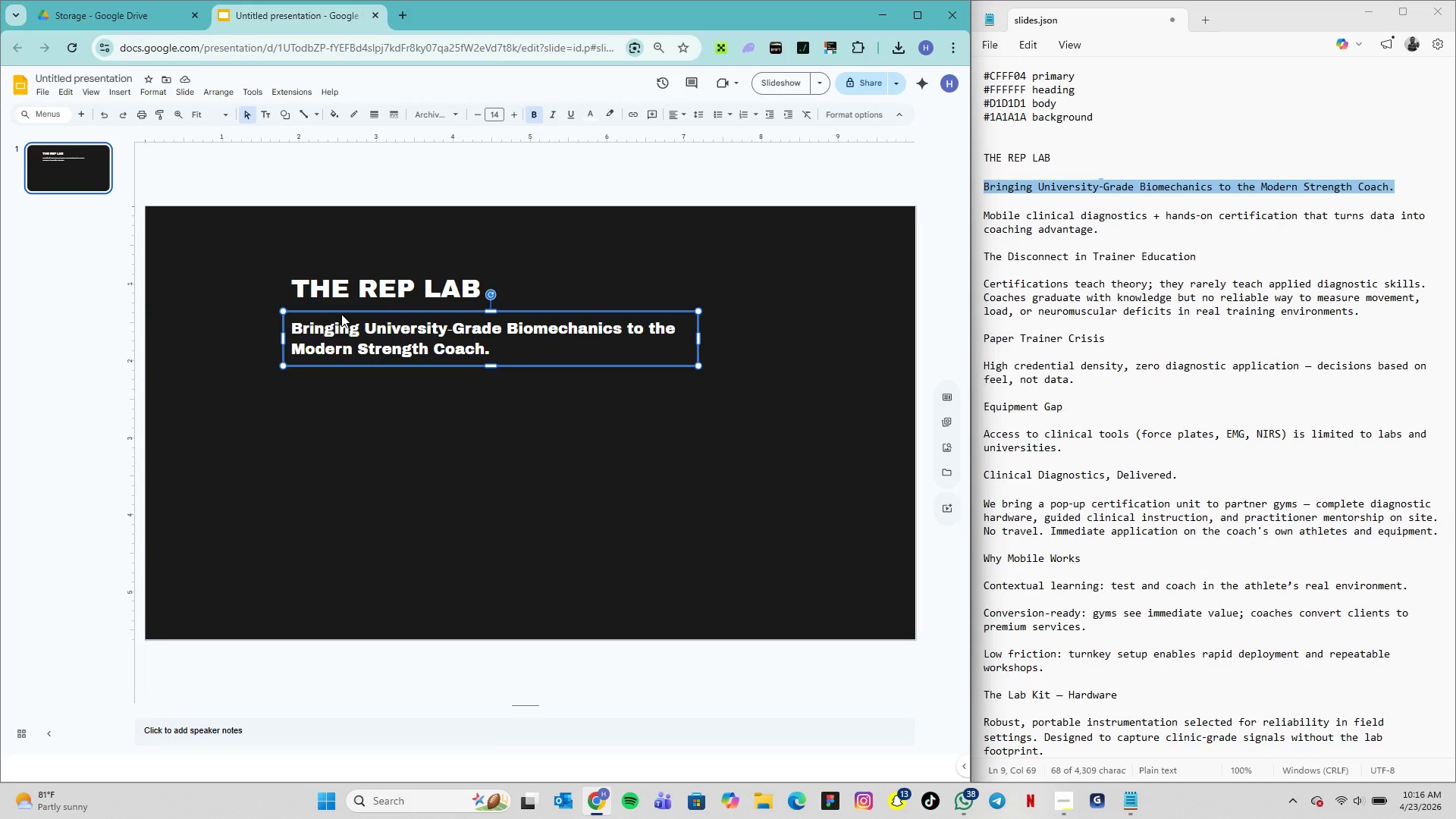 
wait(10.11)
 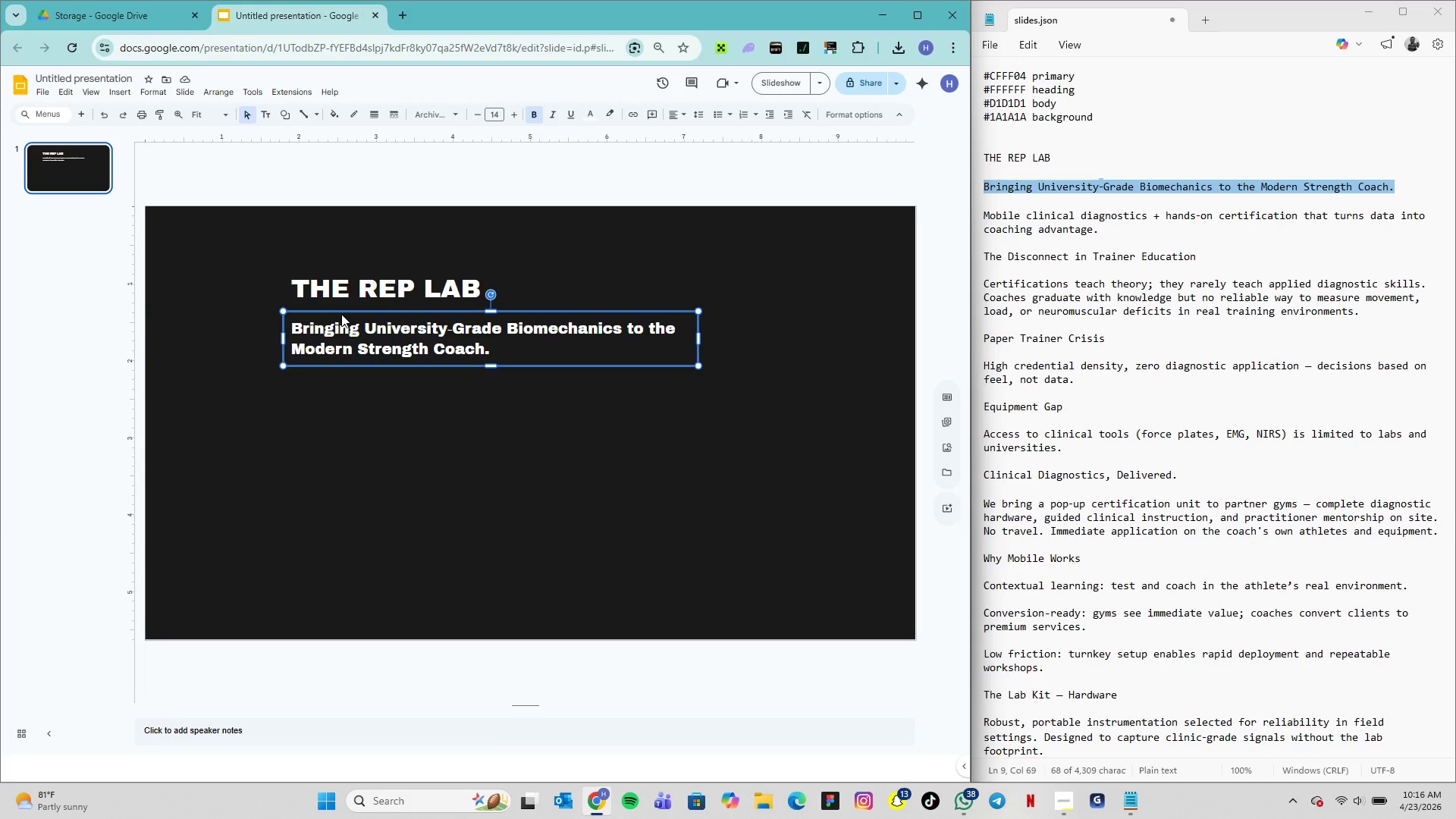 
left_click([310, 439])
 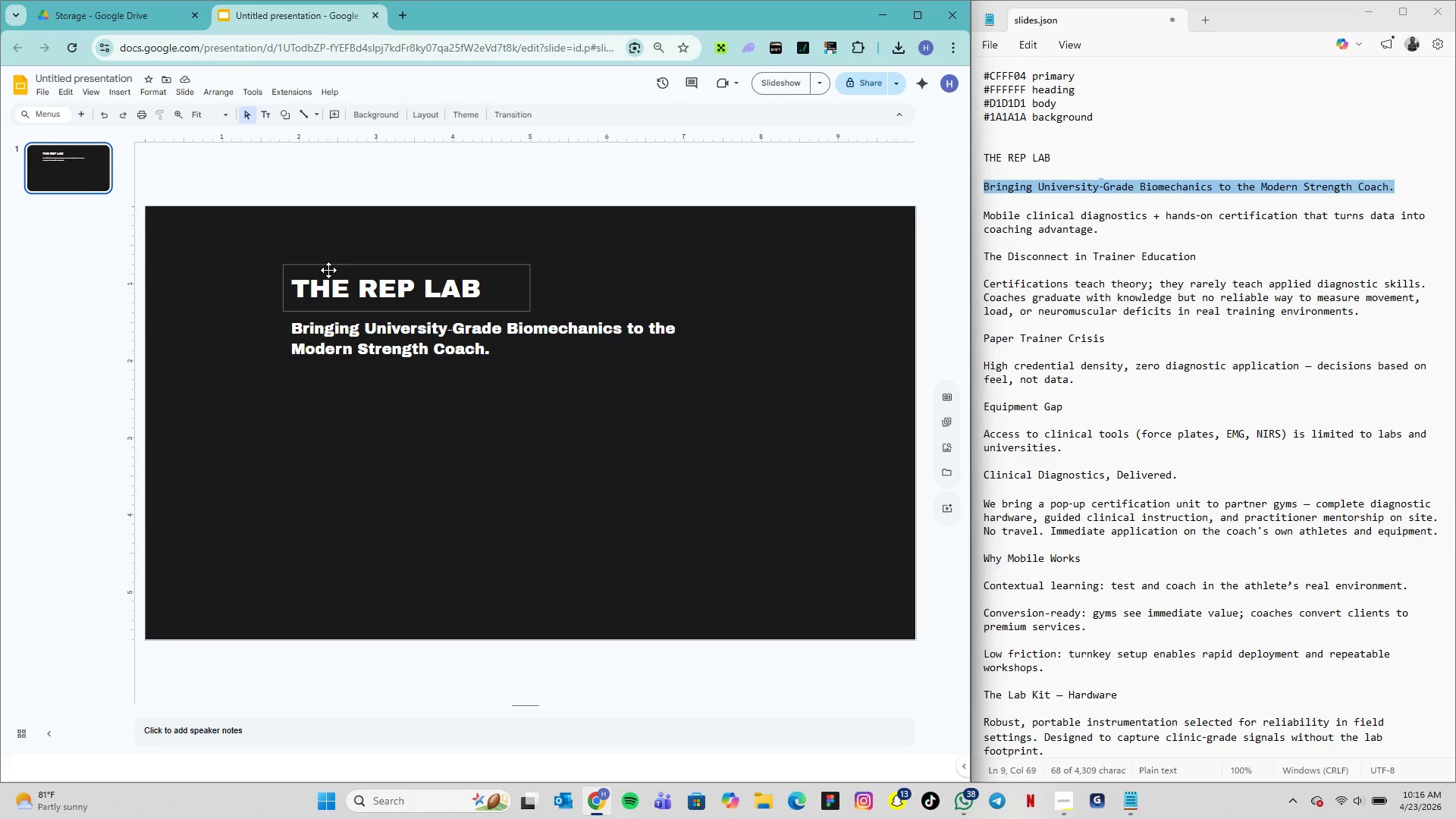 
left_click_drag(start_coordinate=[327, 268], to_coordinate=[282, 268])
 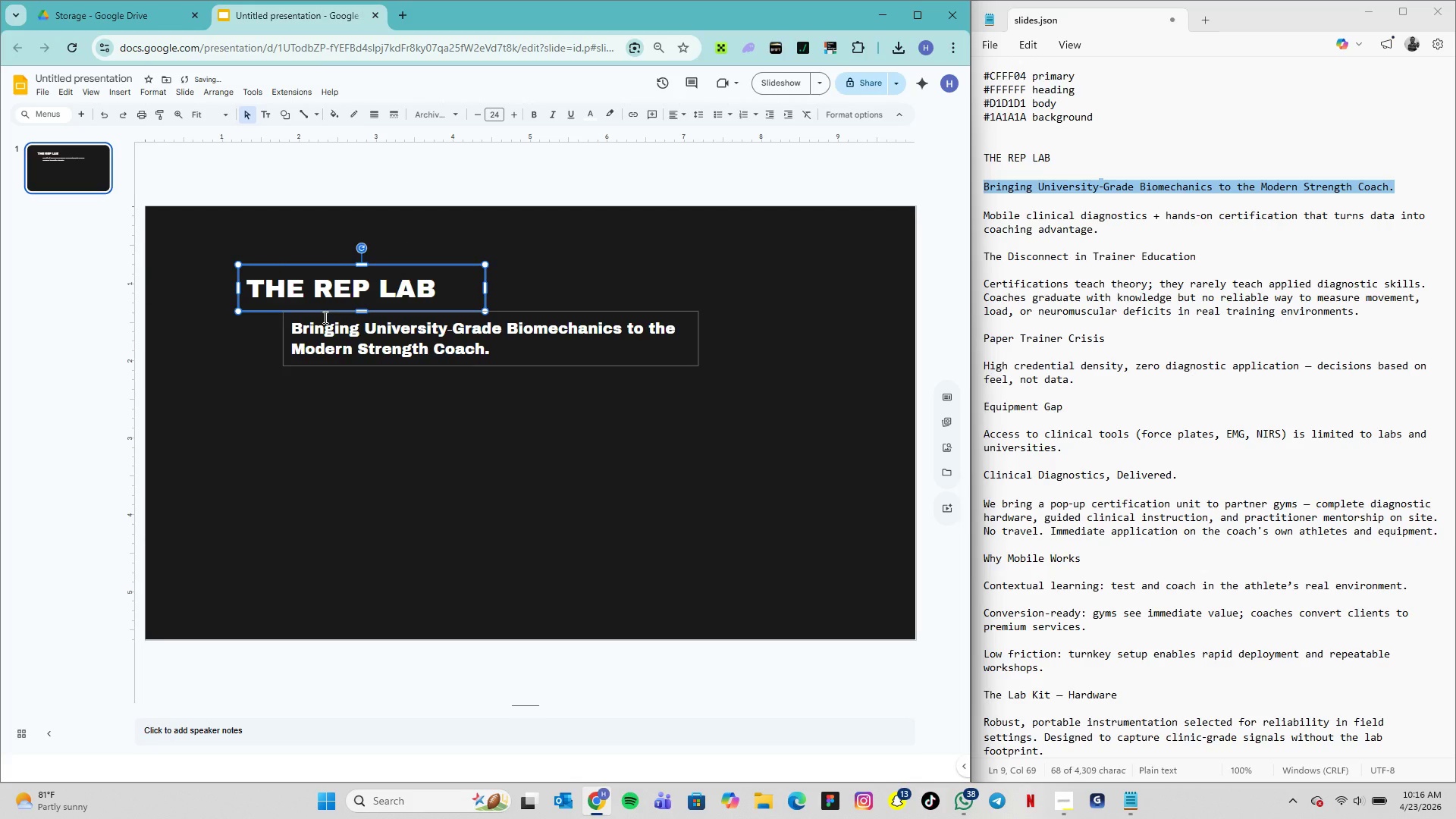 
left_click_drag(start_coordinate=[323, 315], to_coordinate=[278, 315])
 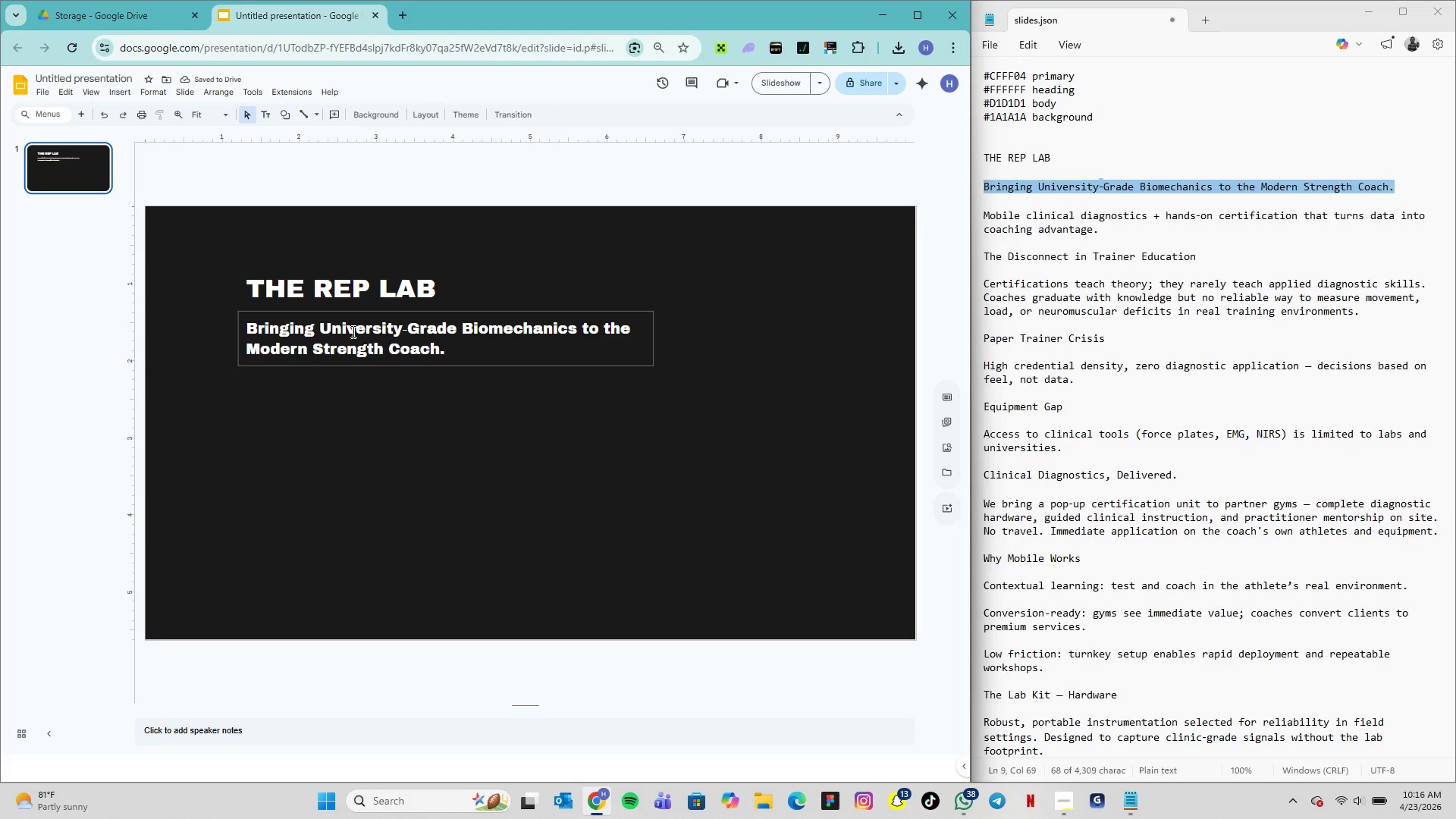 
wait(9.5)
 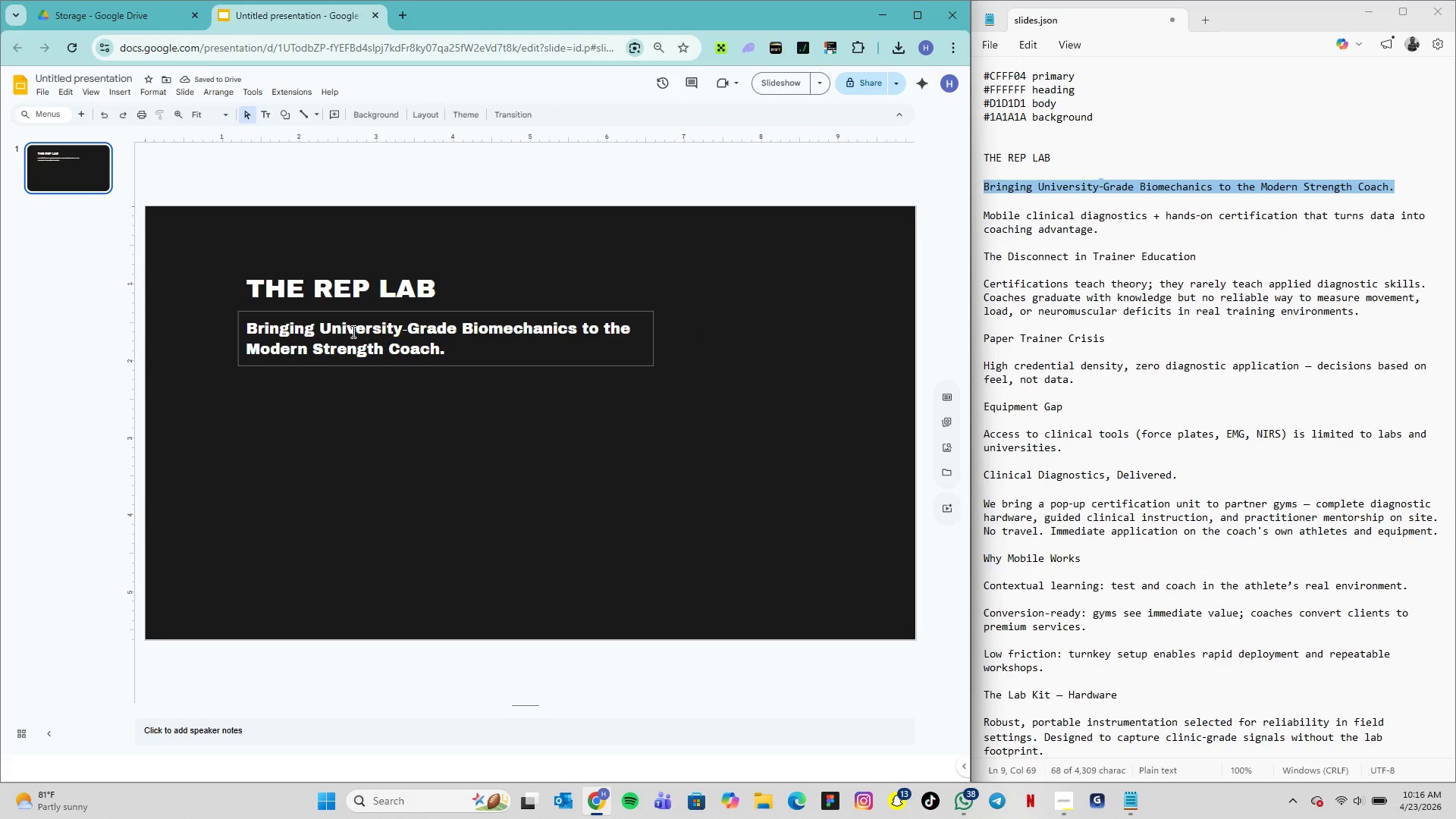 
left_click([365, 515])
 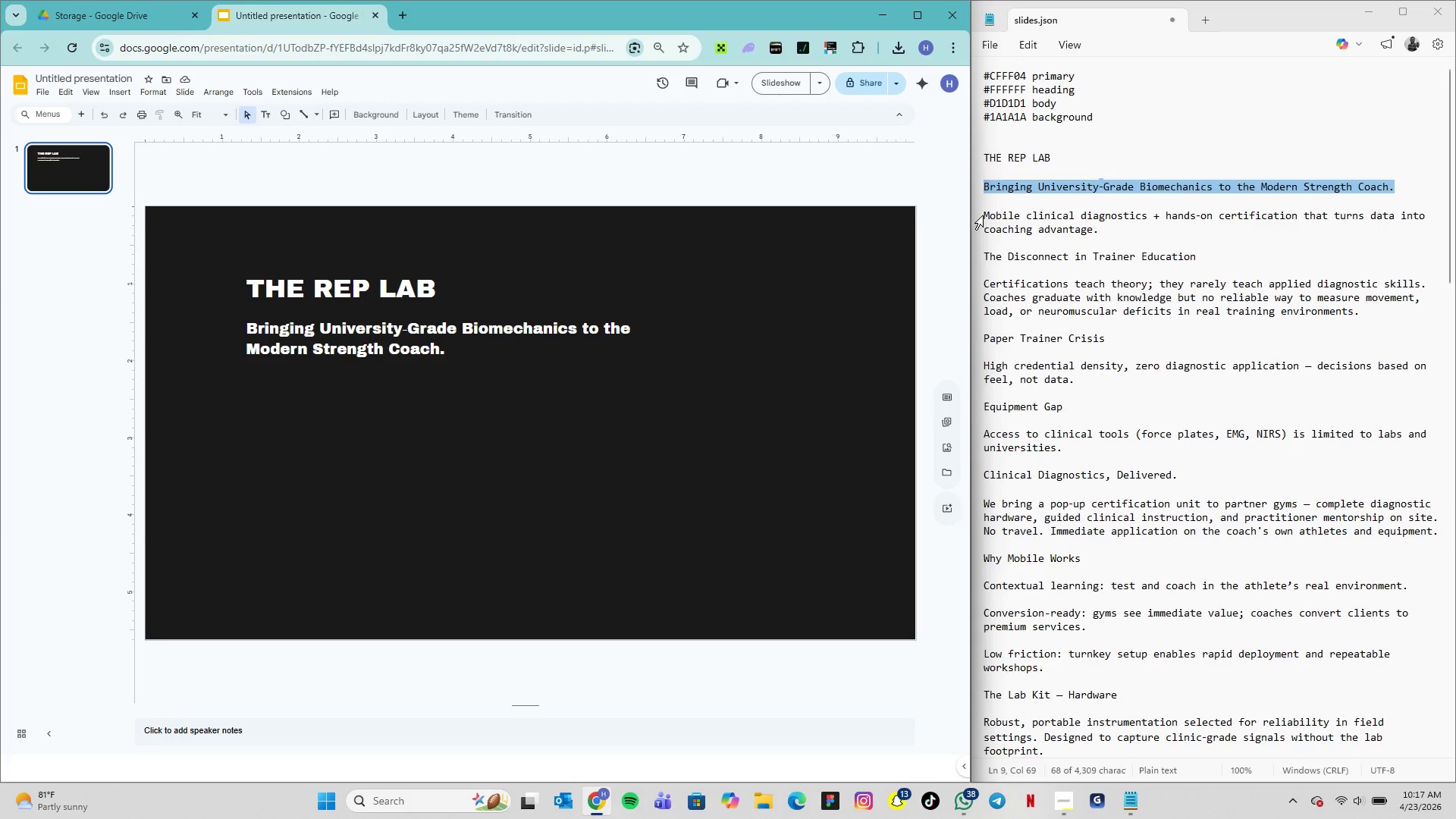 
left_click_drag(start_coordinate=[984, 212], to_coordinate=[1104, 235])
 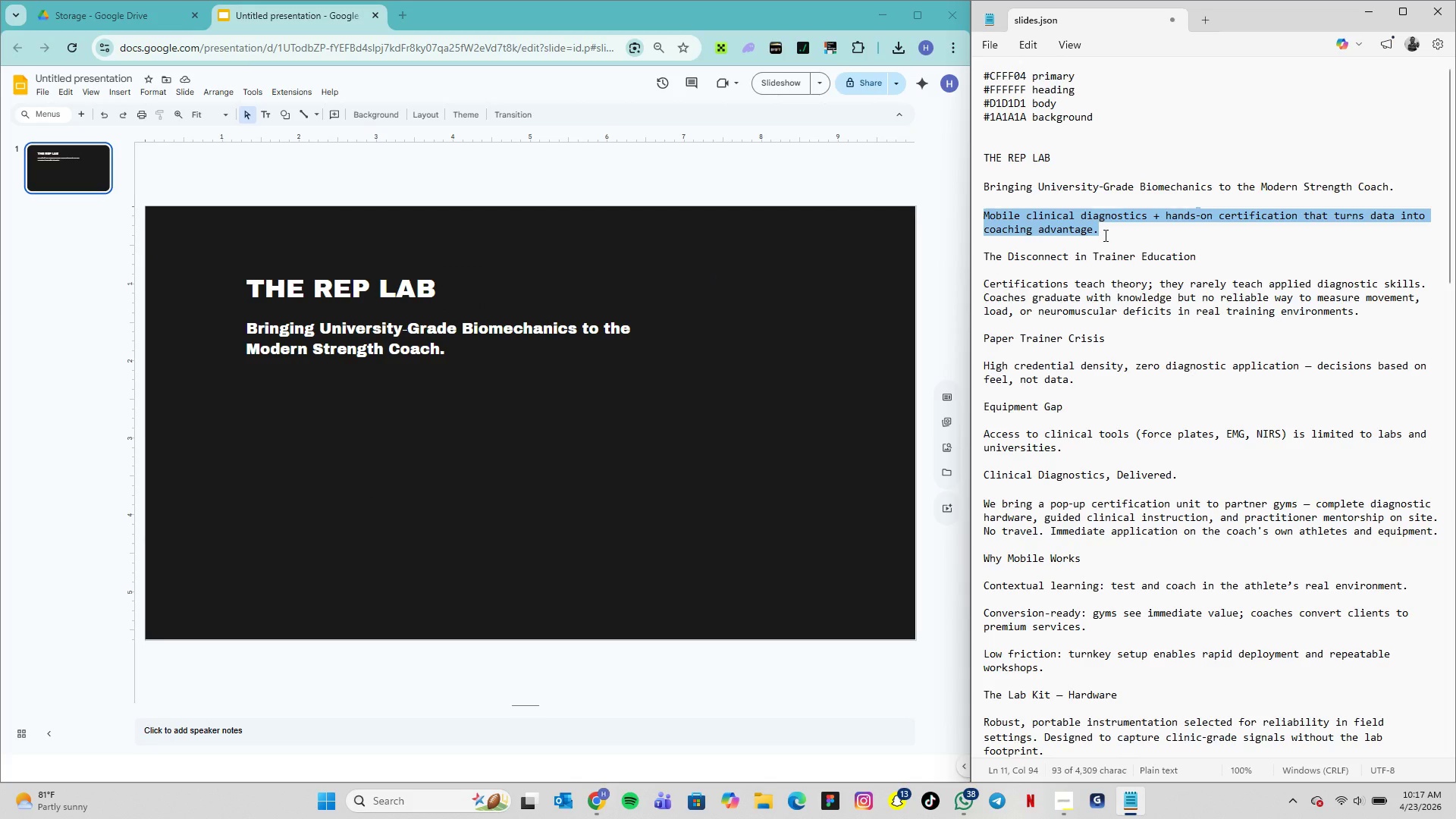 
key(Control+C)
 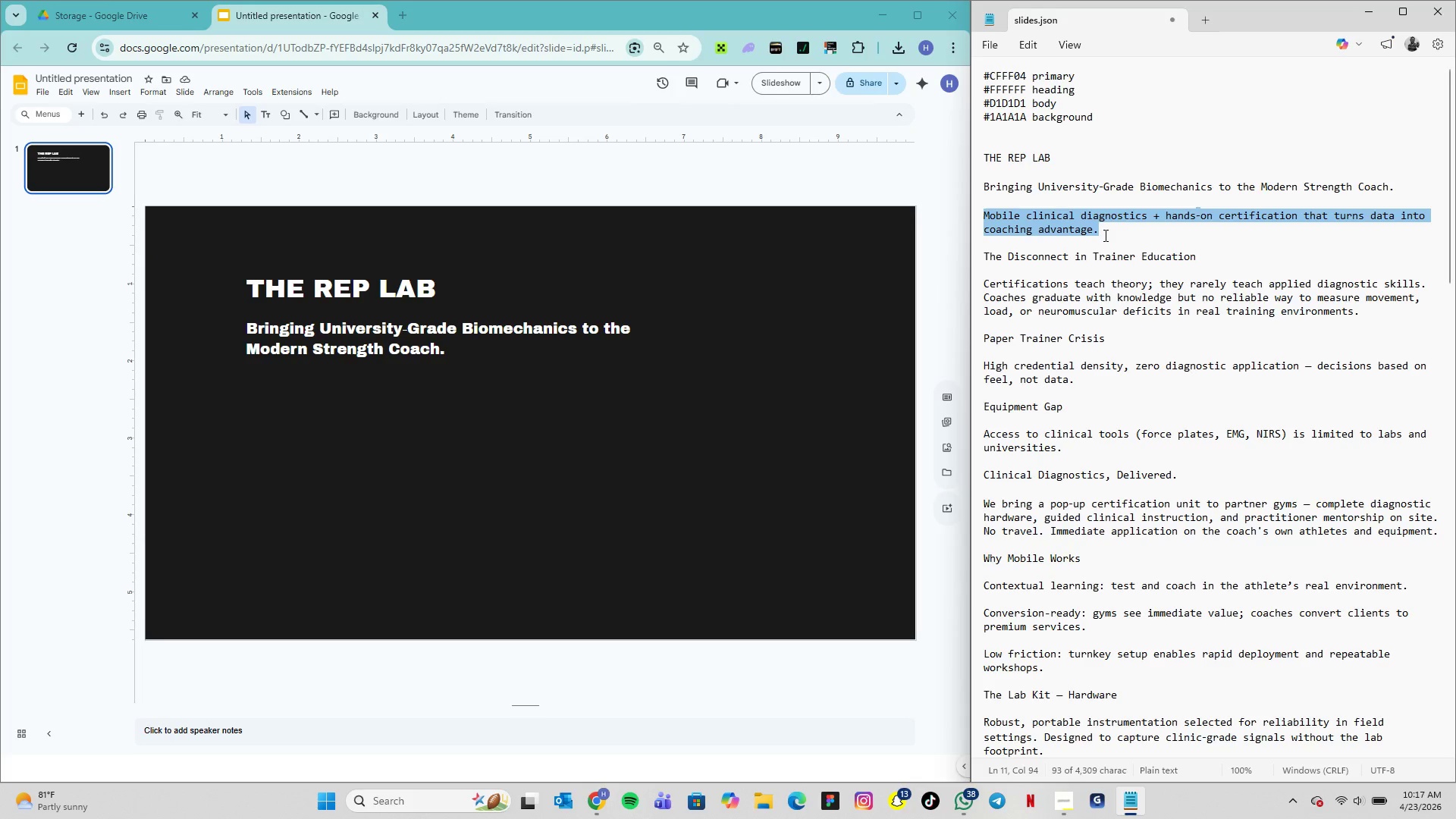 
key(Control+C)
 